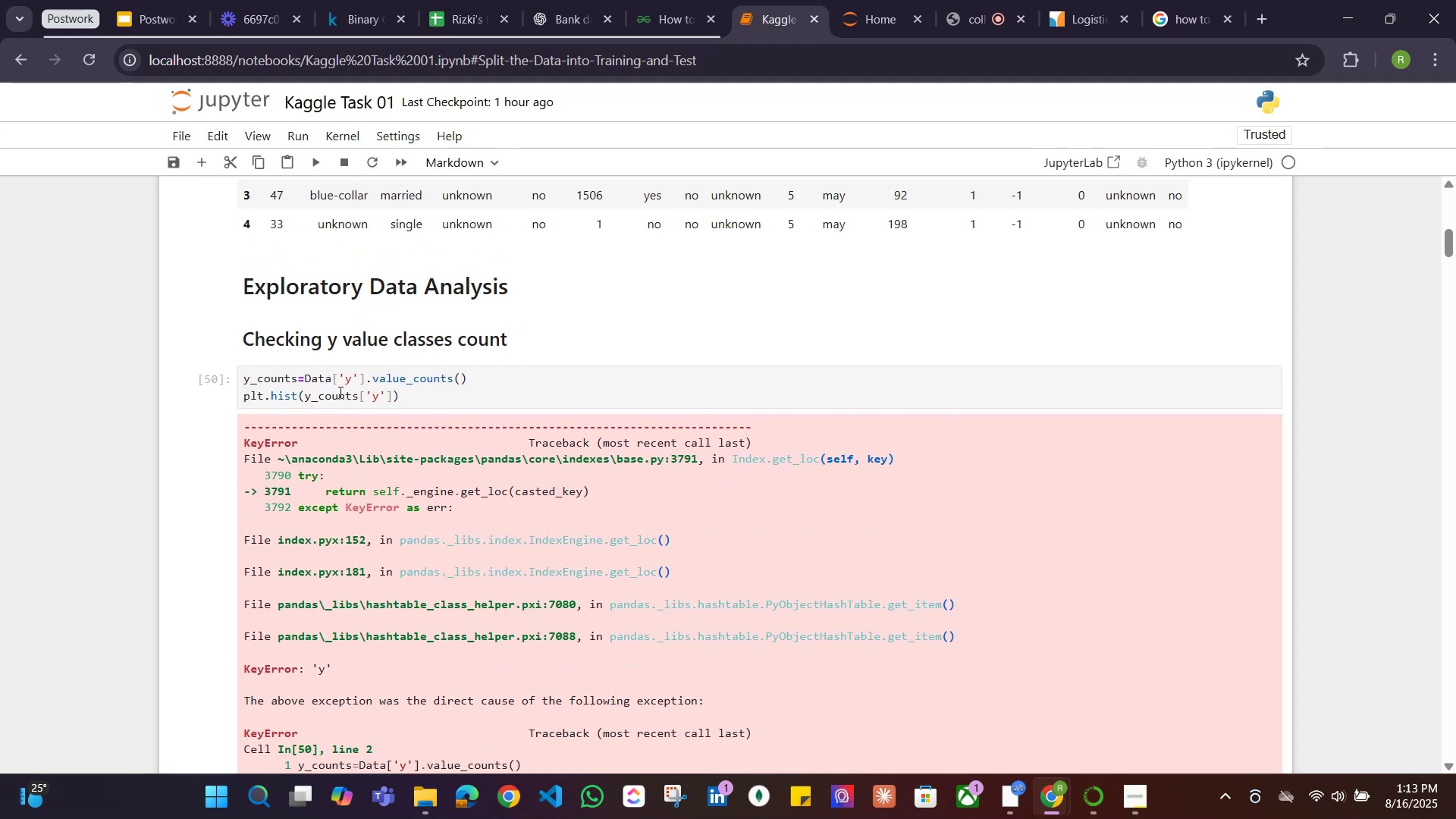 
left_click_drag(start_coordinate=[394, 397], to_coordinate=[325, 397])
 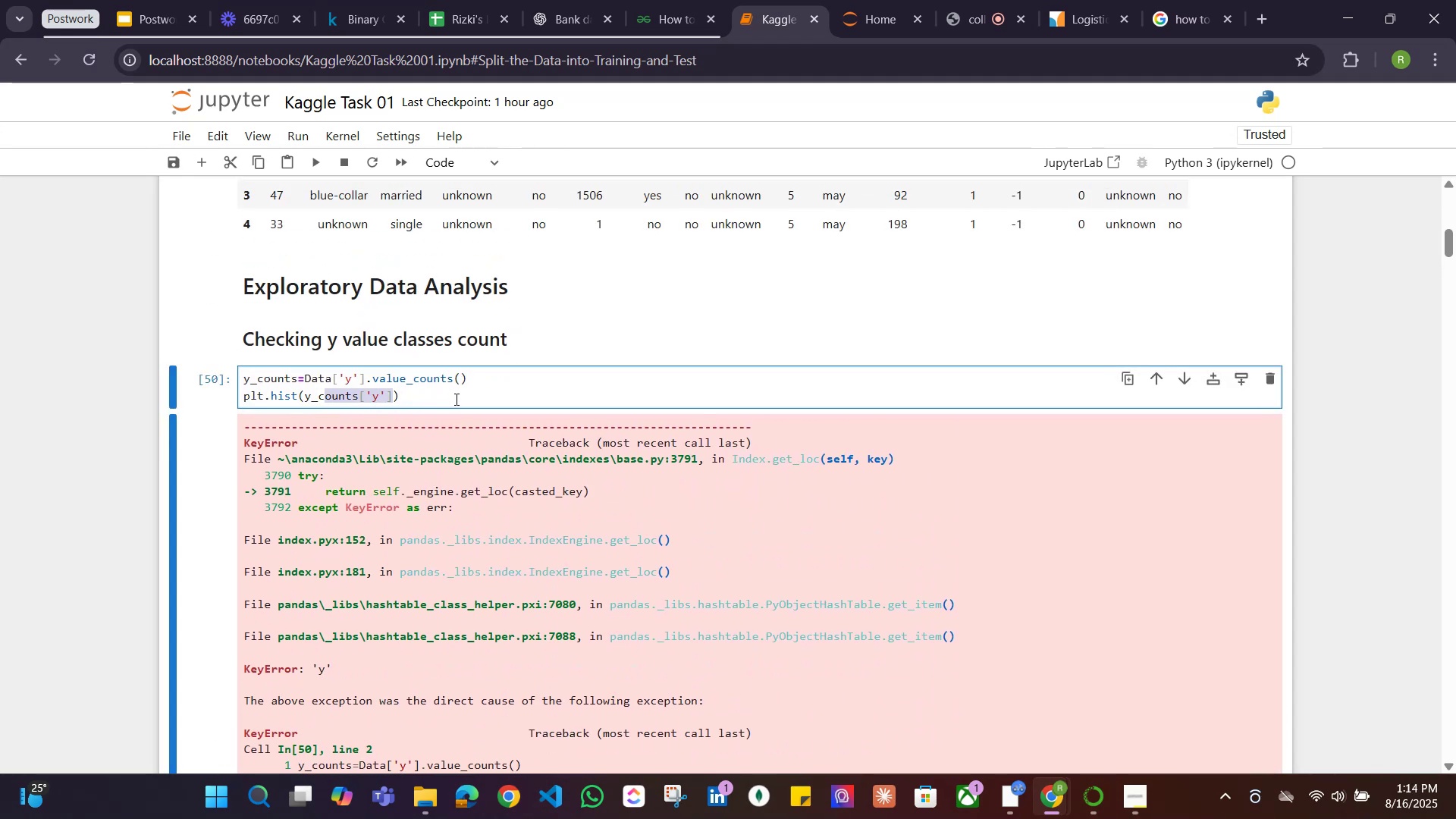 
left_click([455, 399])
 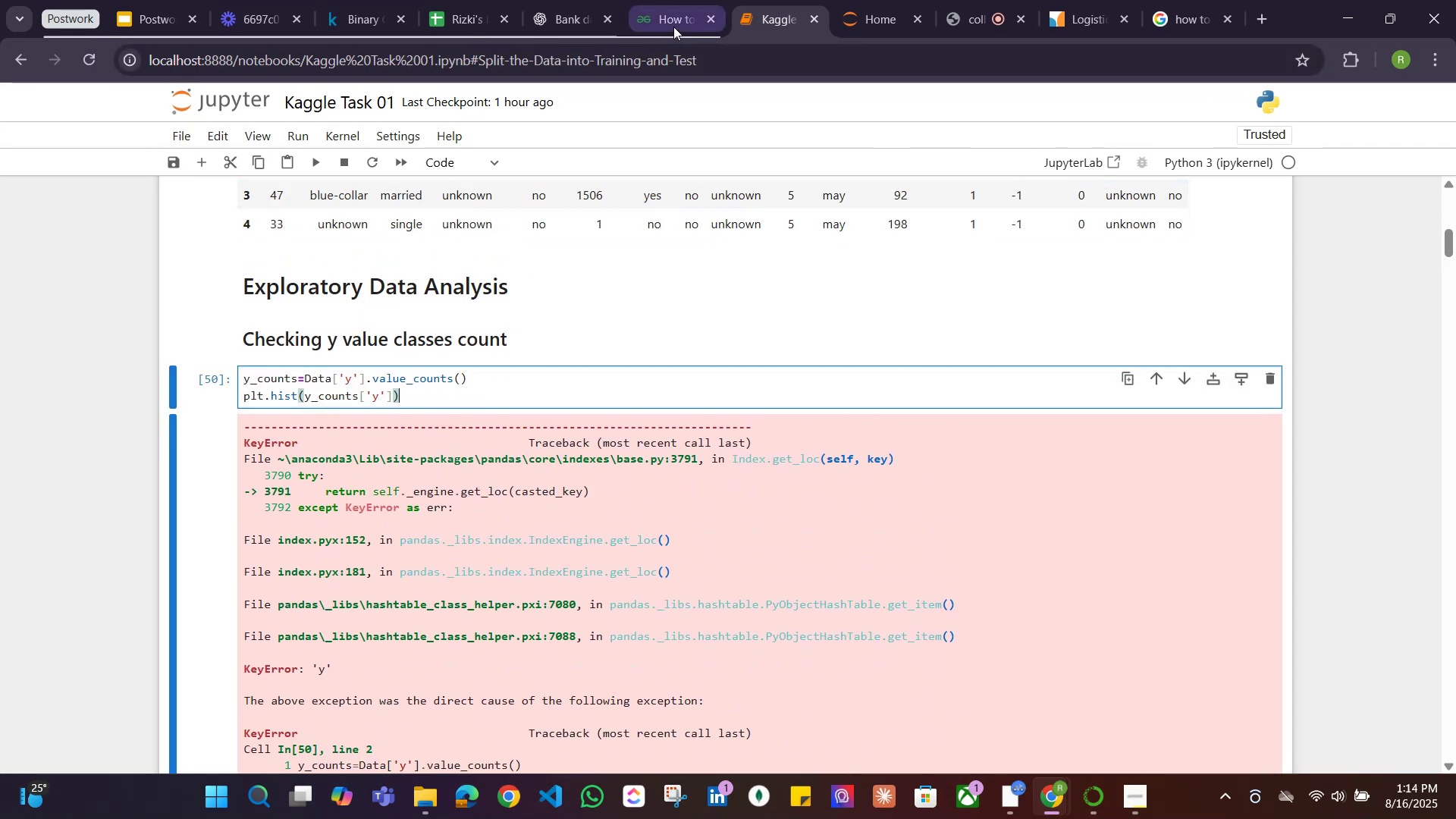 
left_click([576, 19])
 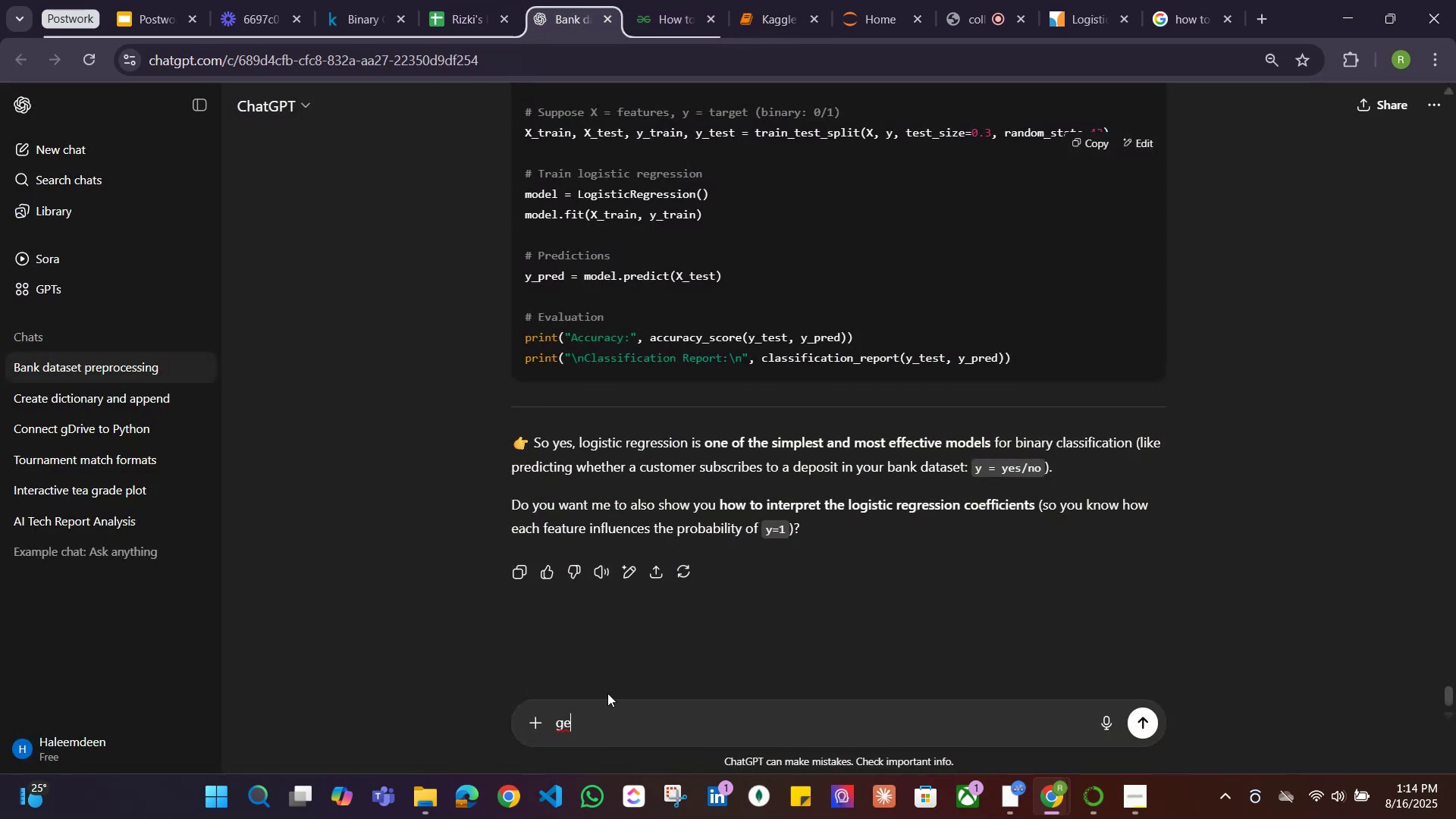 
left_click_drag(start_coordinate=[604, 715], to_coordinate=[540, 726])
 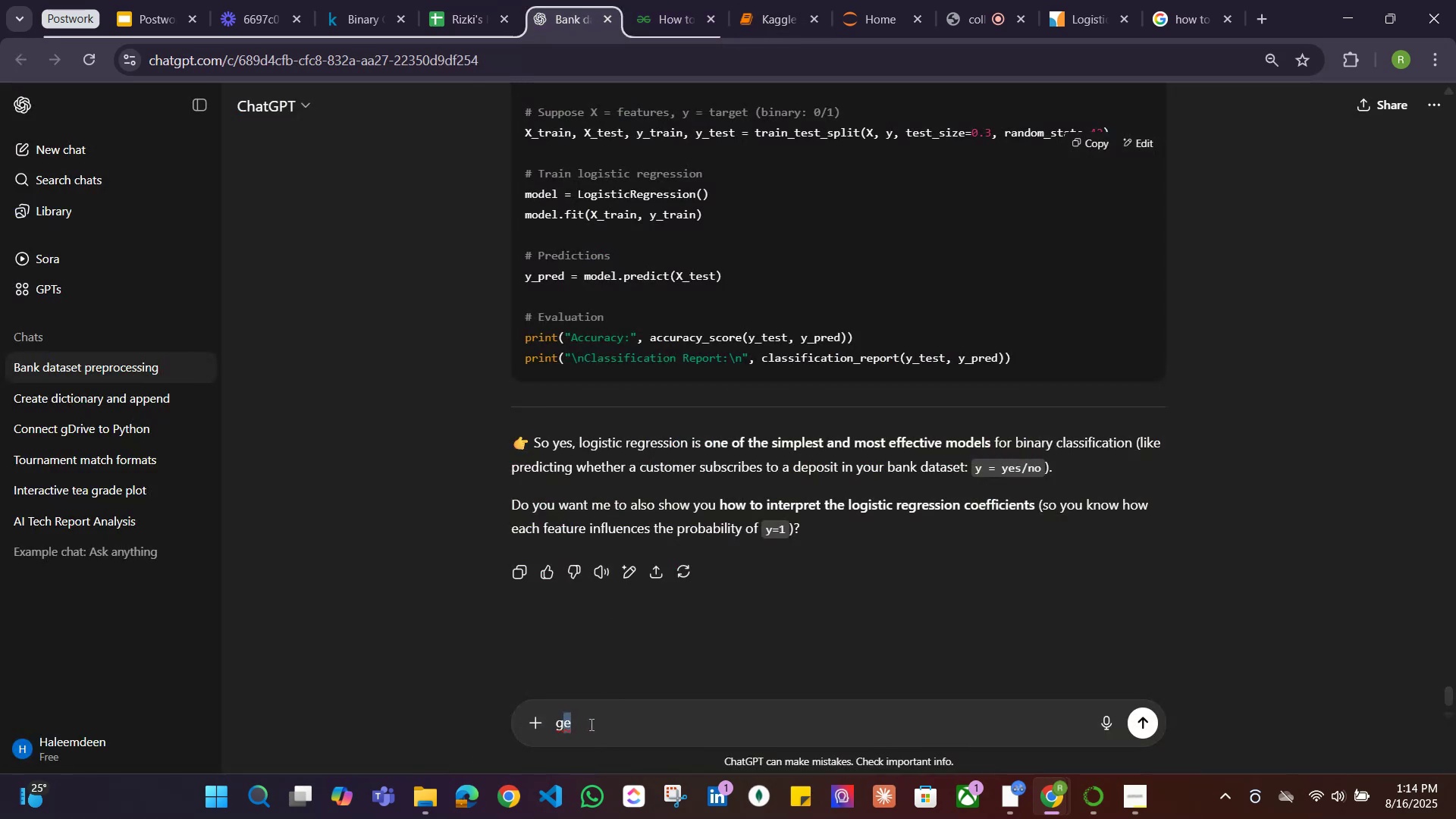 
left_click_drag(start_coordinate=[592, 724], to_coordinate=[563, 724])
 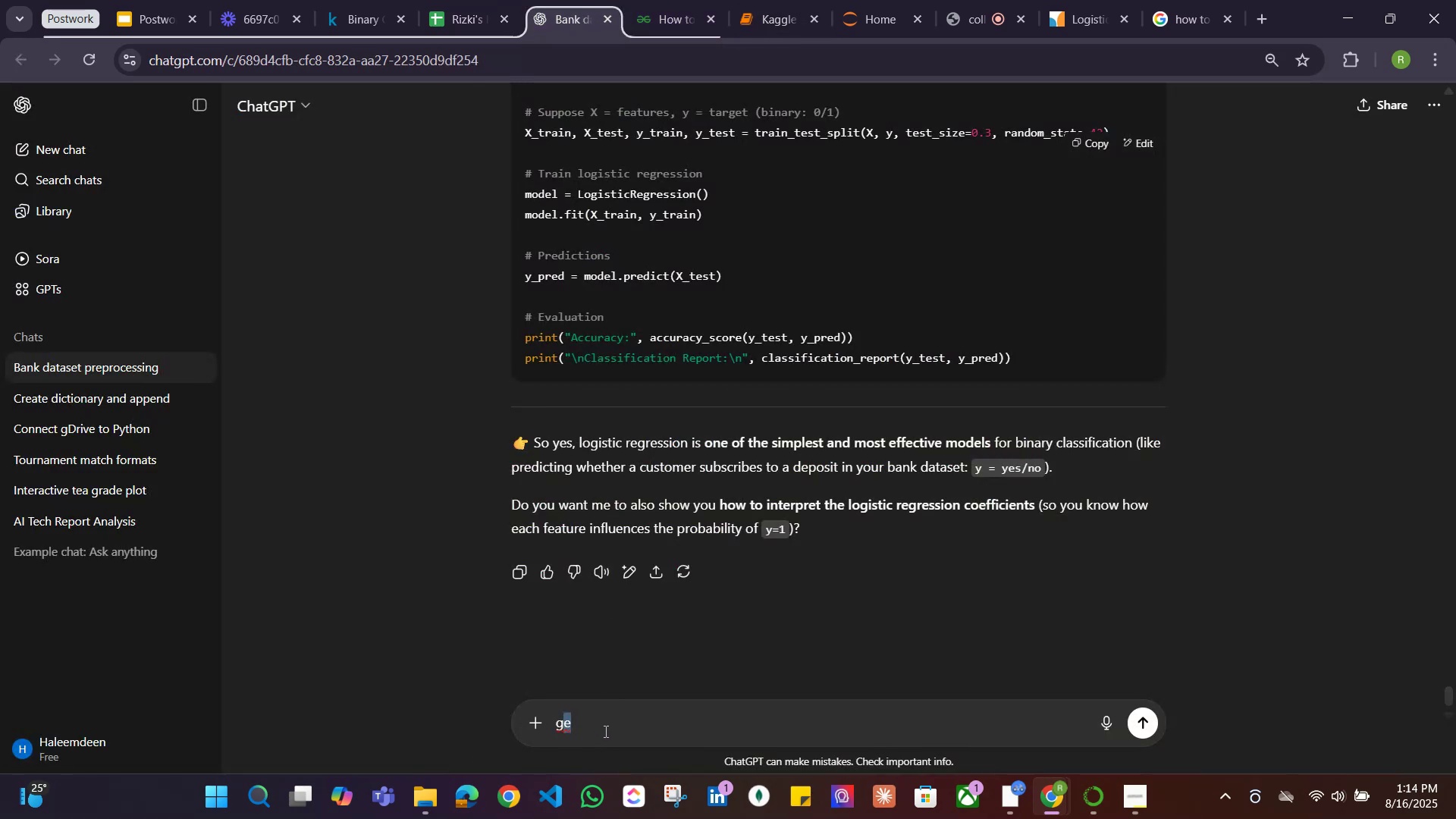 
key(Backspace)
key(Backspace)
type(how to plot a)
key(Backspace)
type(the c)
key(Backspace)
type(value counts in an )
 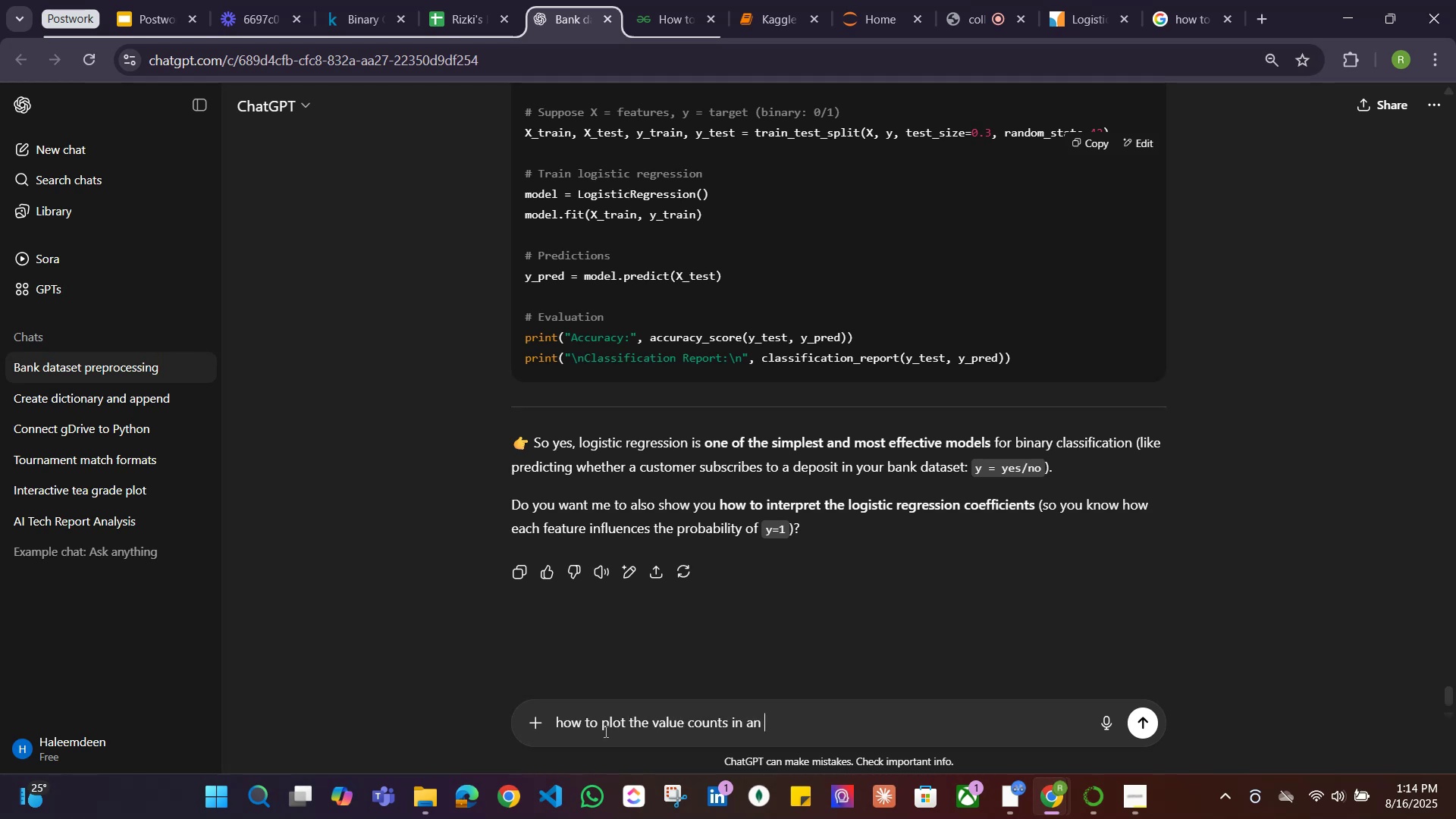 
key(Backspace)
key(Backspace)
type( histogram)
 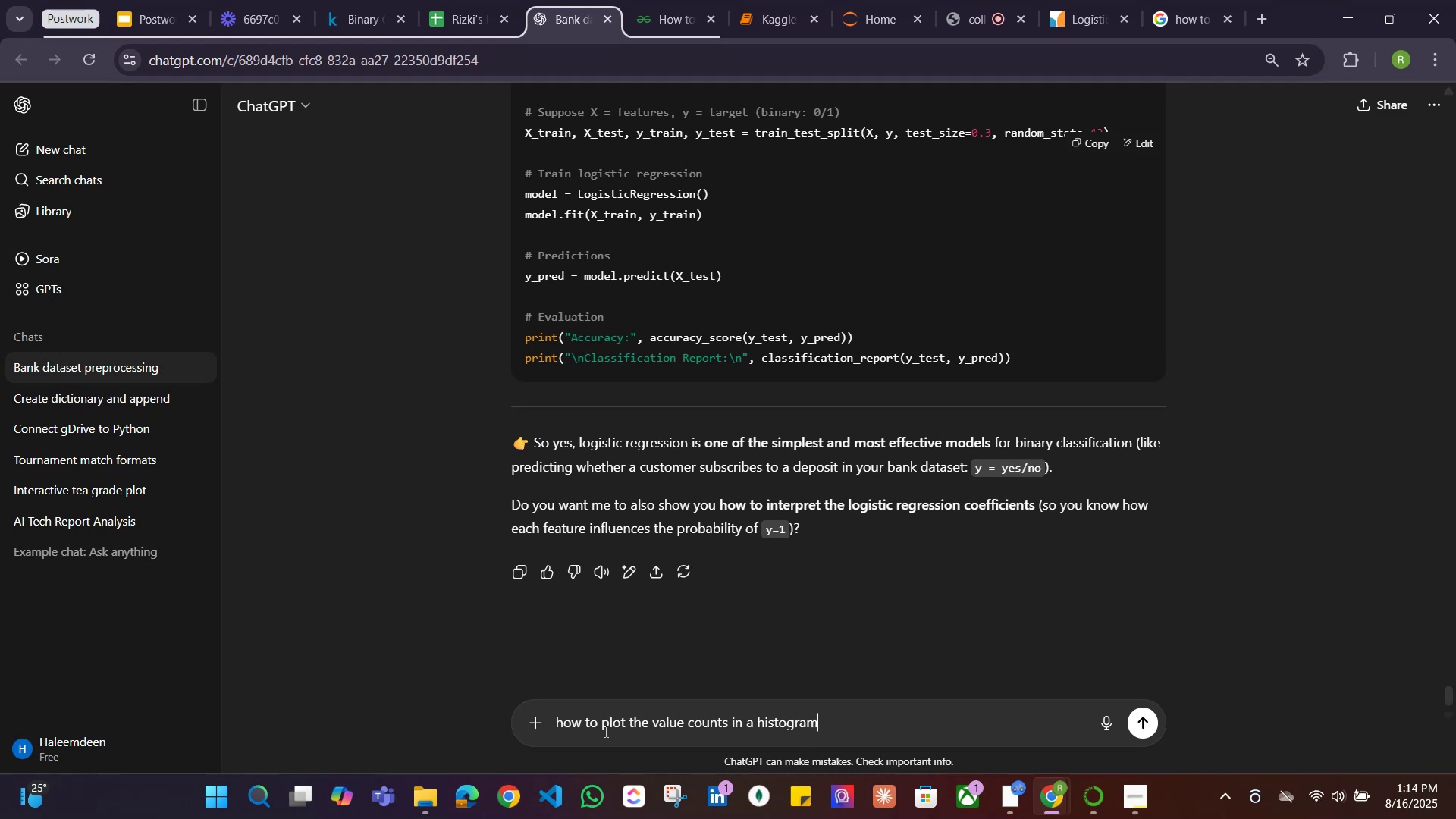 
key(Enter)
 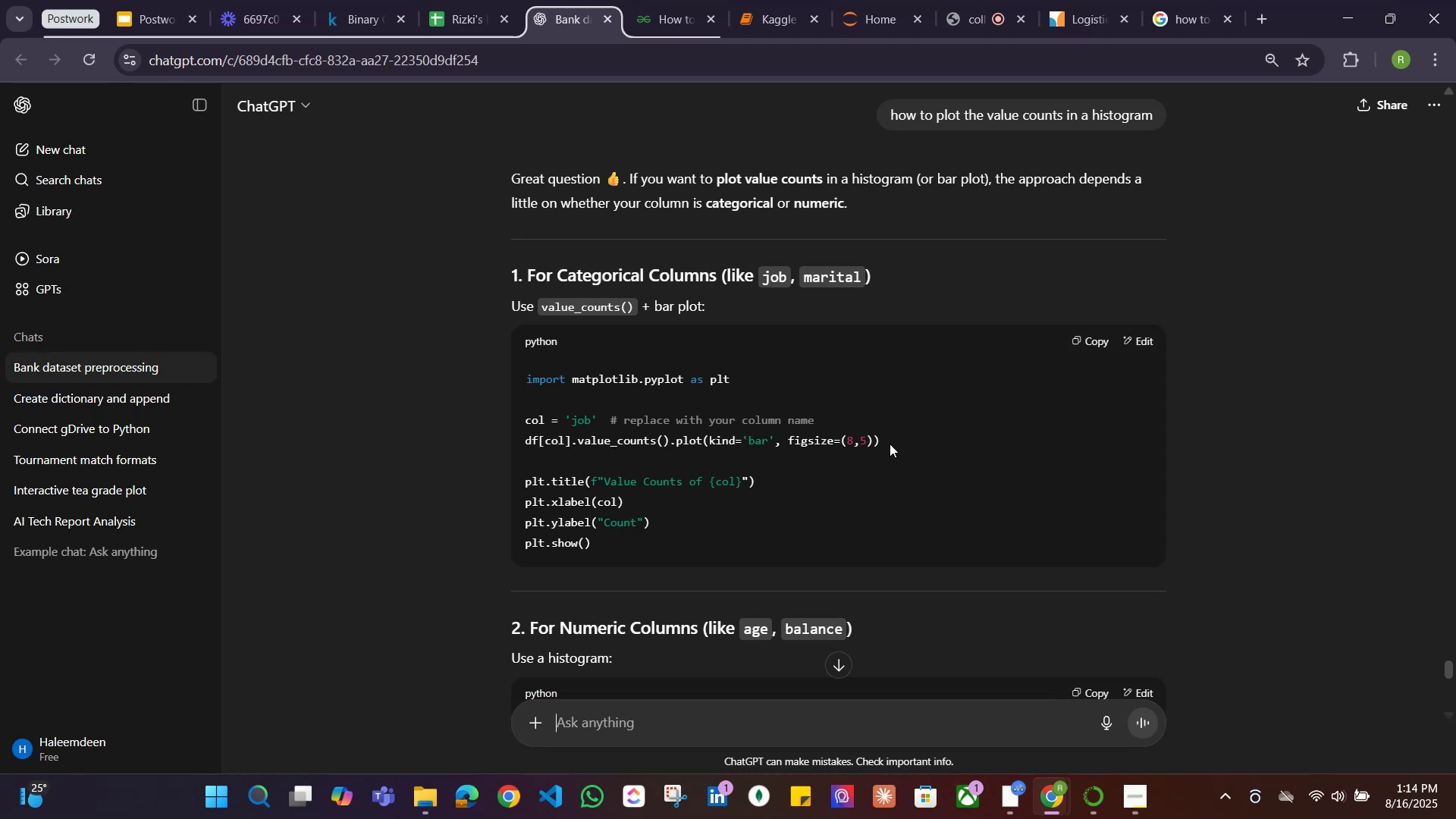 
wait(21.57)
 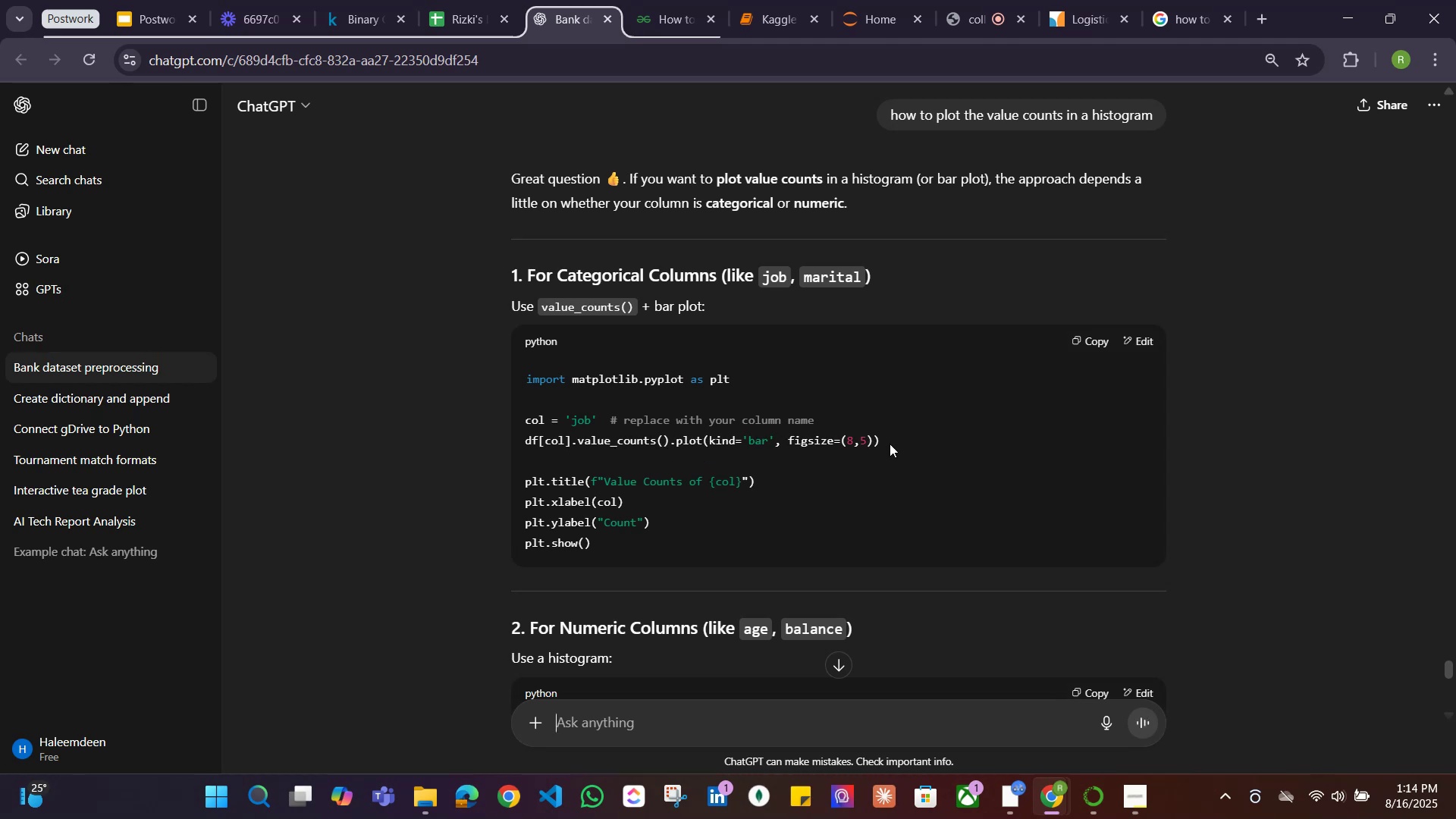 
left_click_drag(start_coordinate=[889, 433], to_coordinate=[675, 440])
 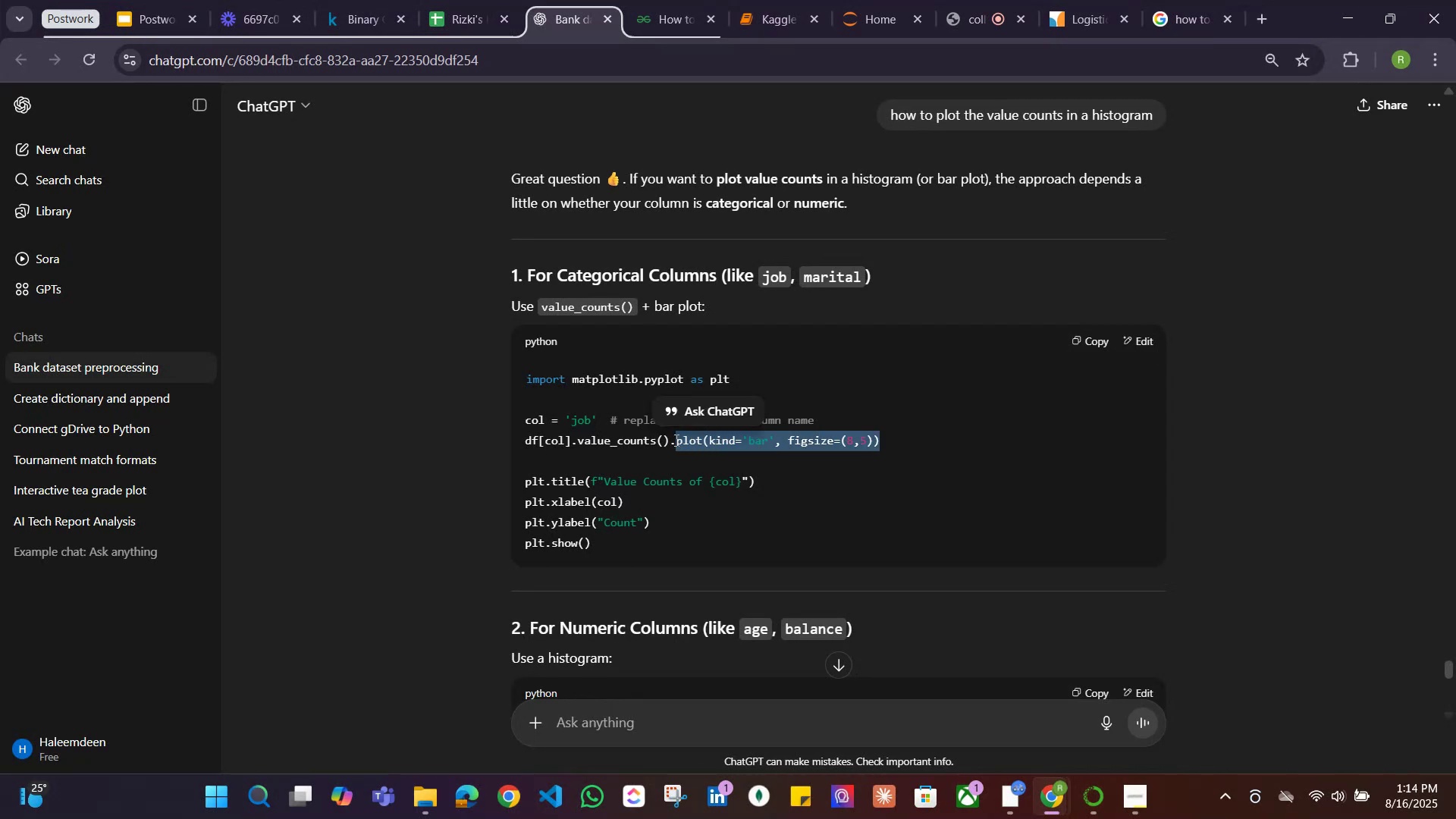 
key(Control+C)
 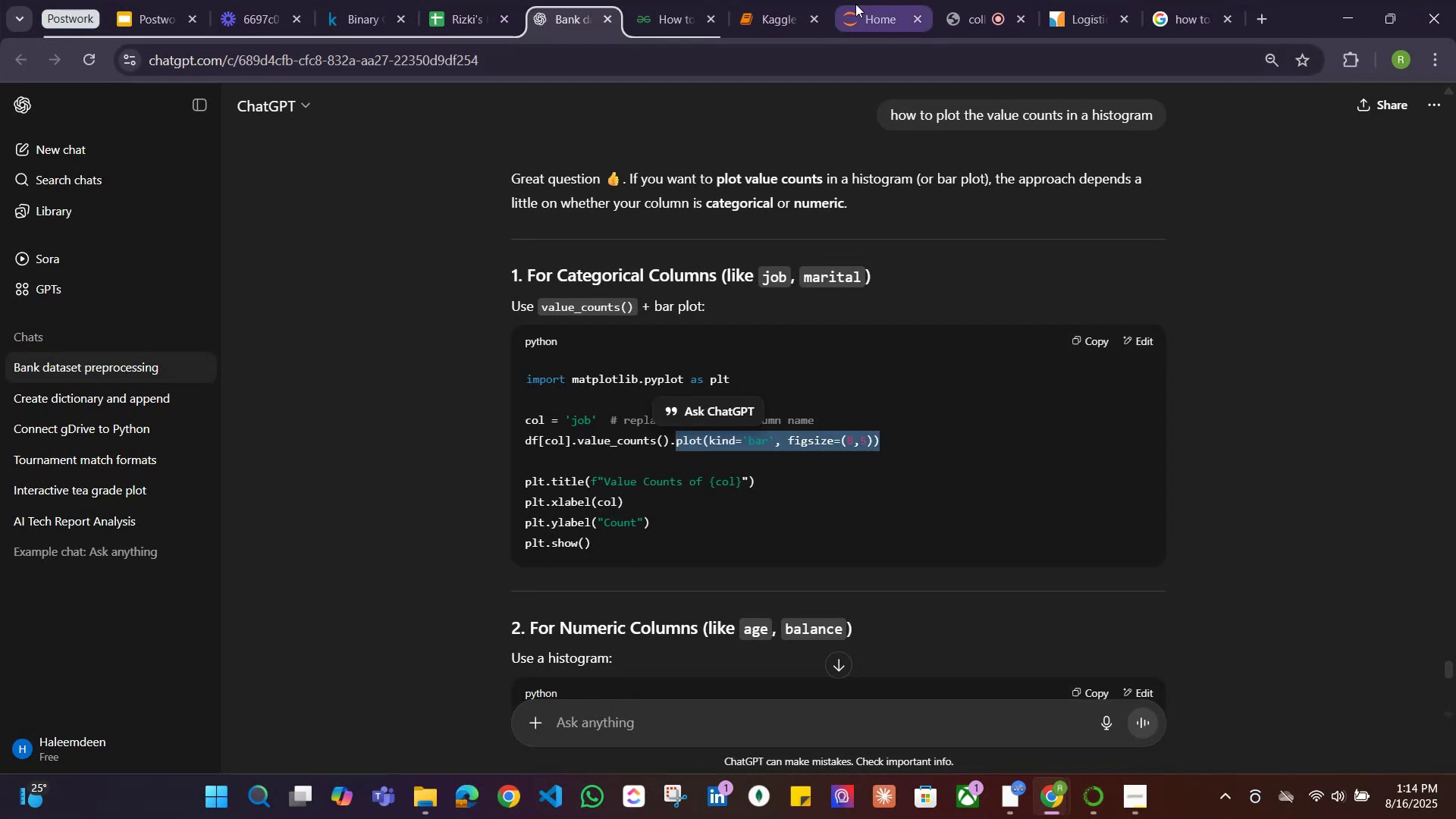 
left_click([775, 4])
 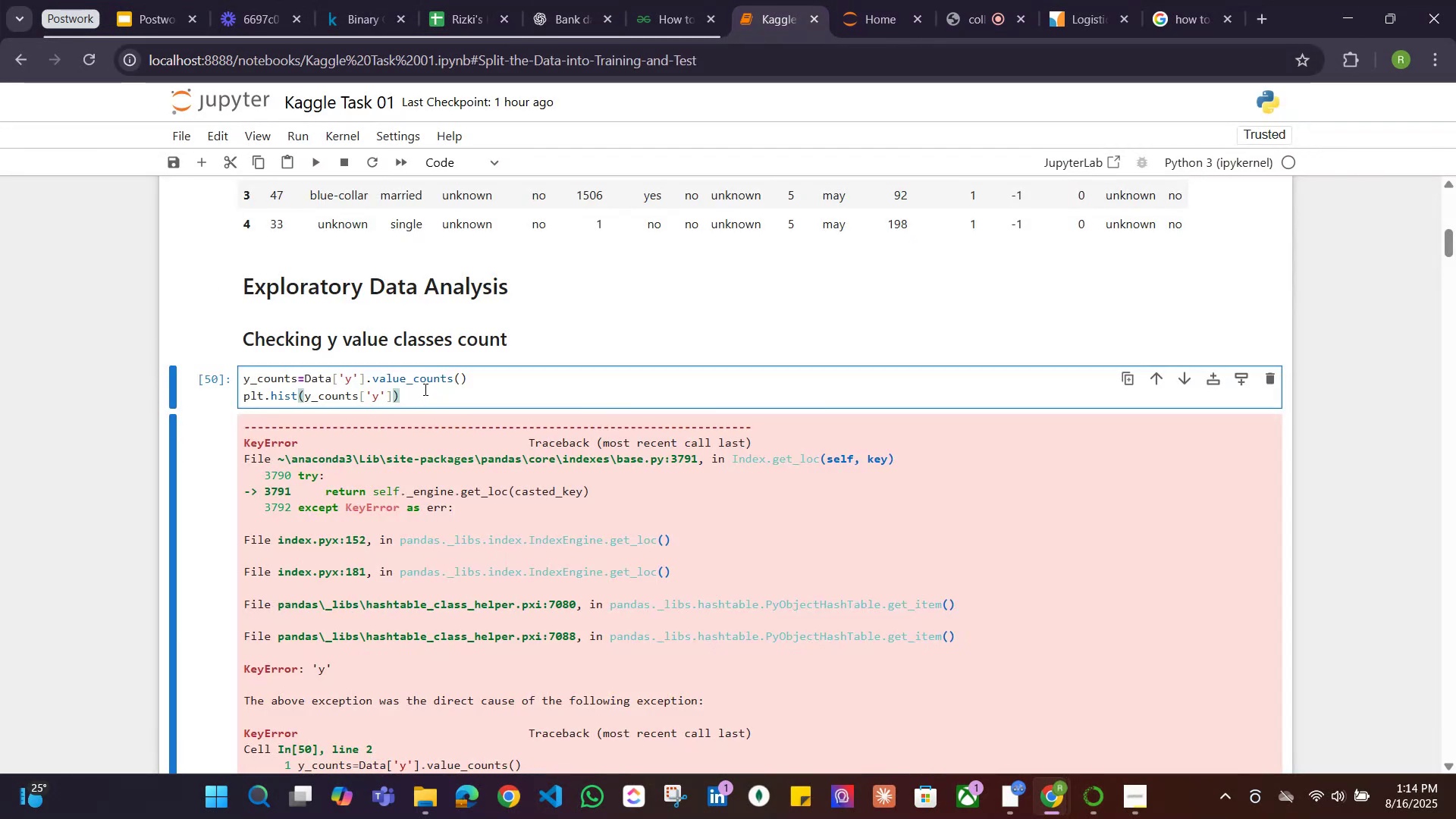 
left_click_drag(start_coordinate=[419, 388], to_coordinate=[268, 388])
 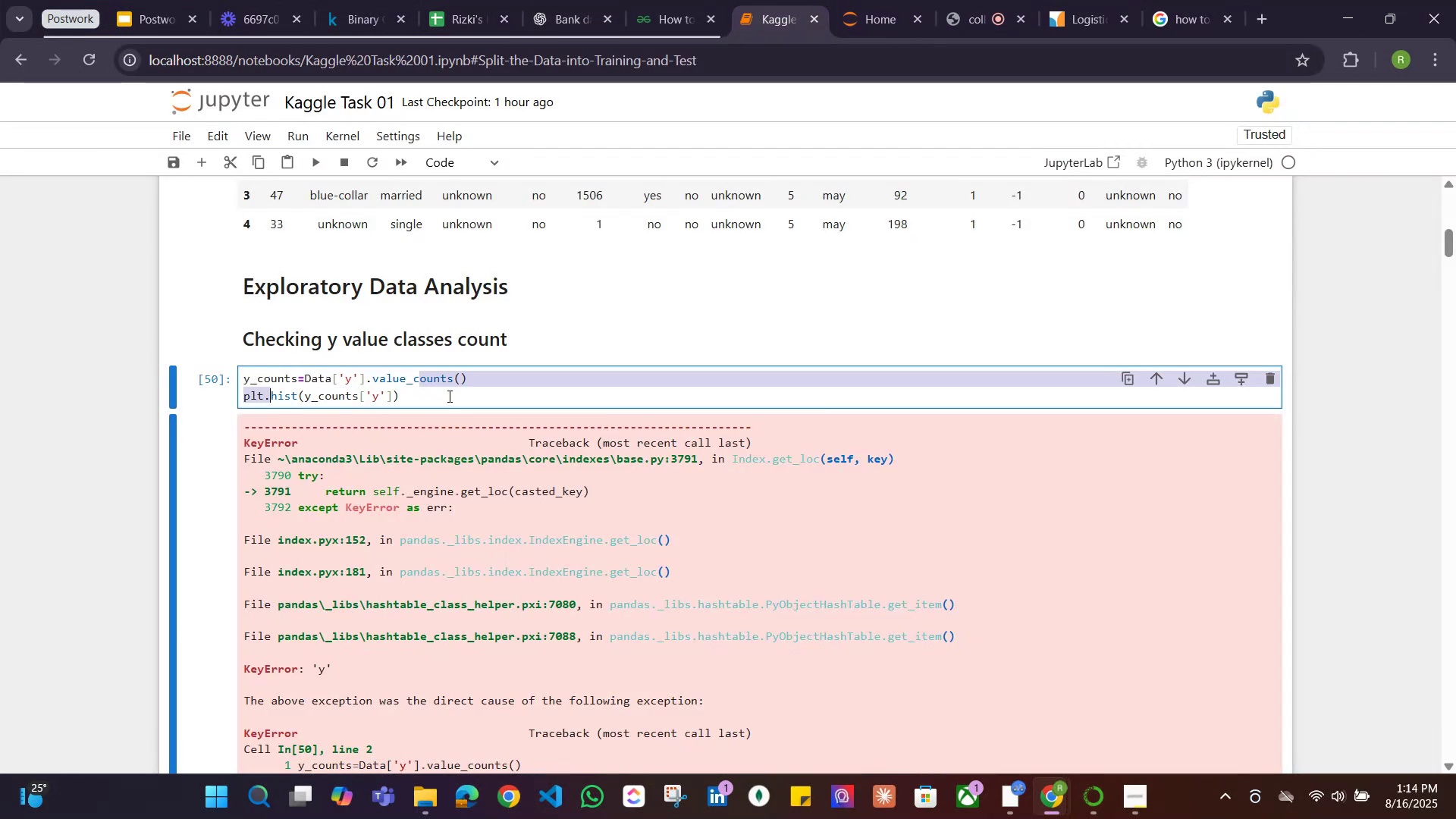 
left_click([463, 396])
 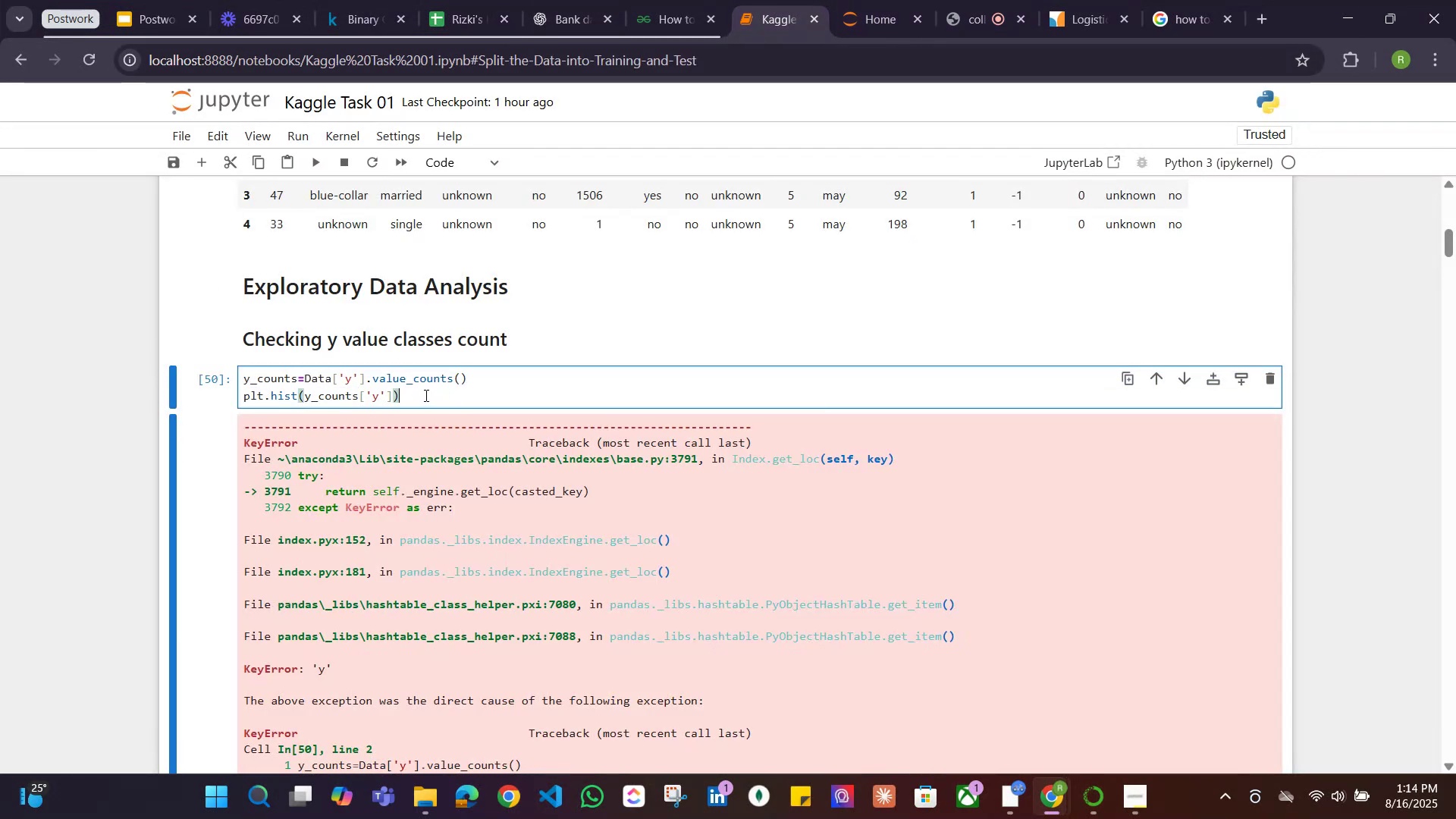 
left_click_drag(start_coordinate=[421, 394], to_coordinate=[231, 394])
 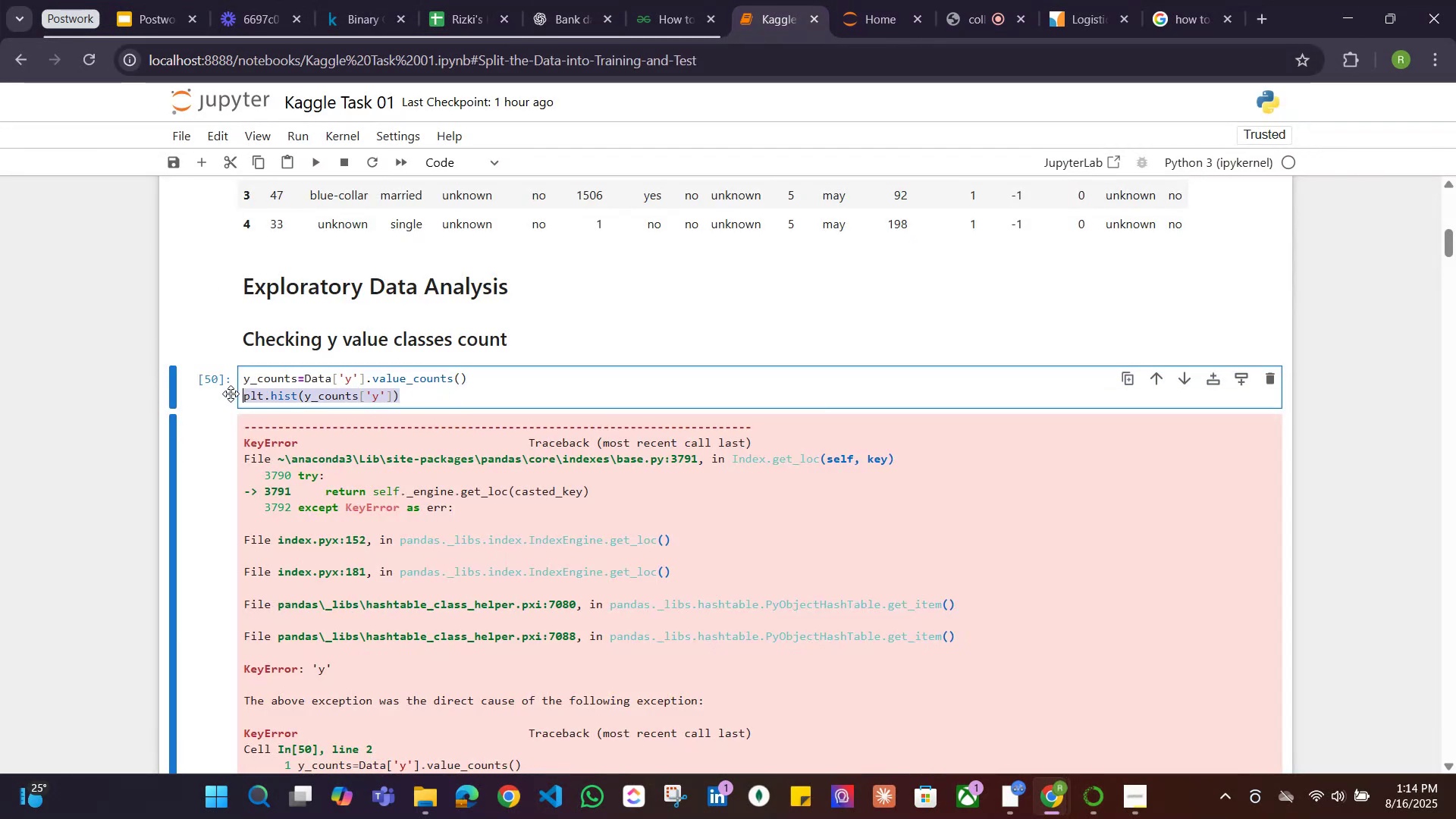 
key(Control+V)
 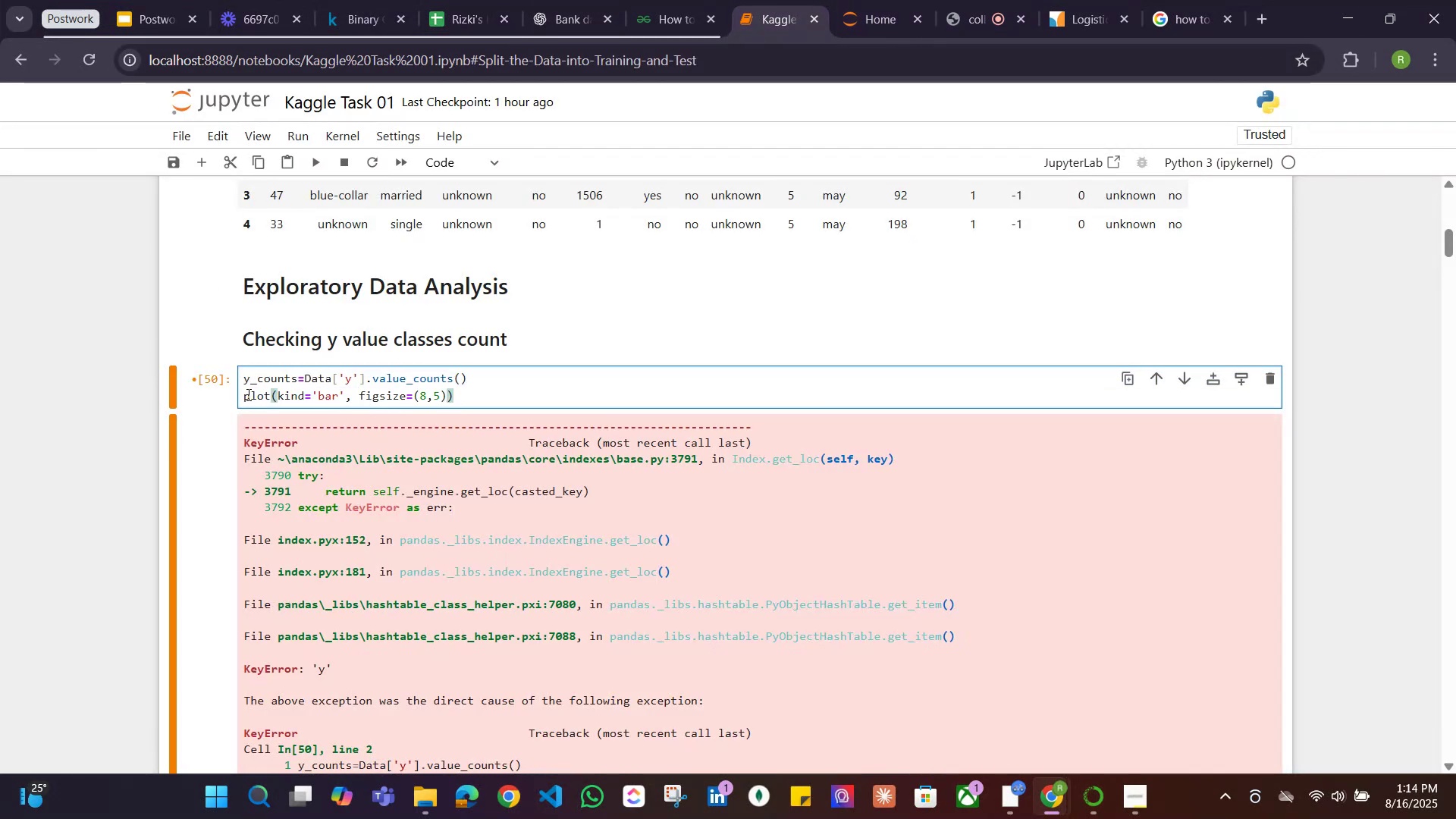 
left_click([242, 395])
 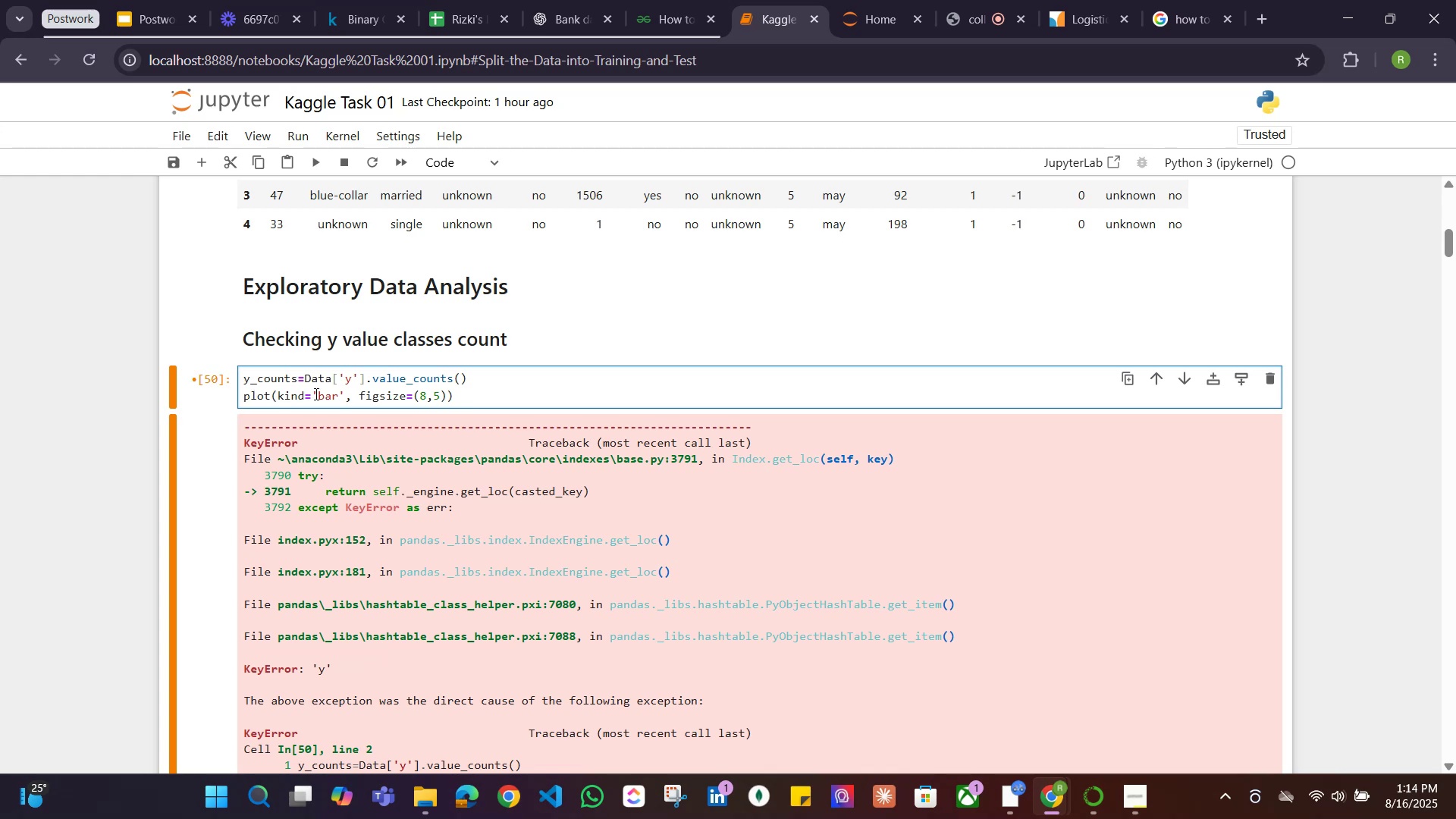 
type(y_counts.)
 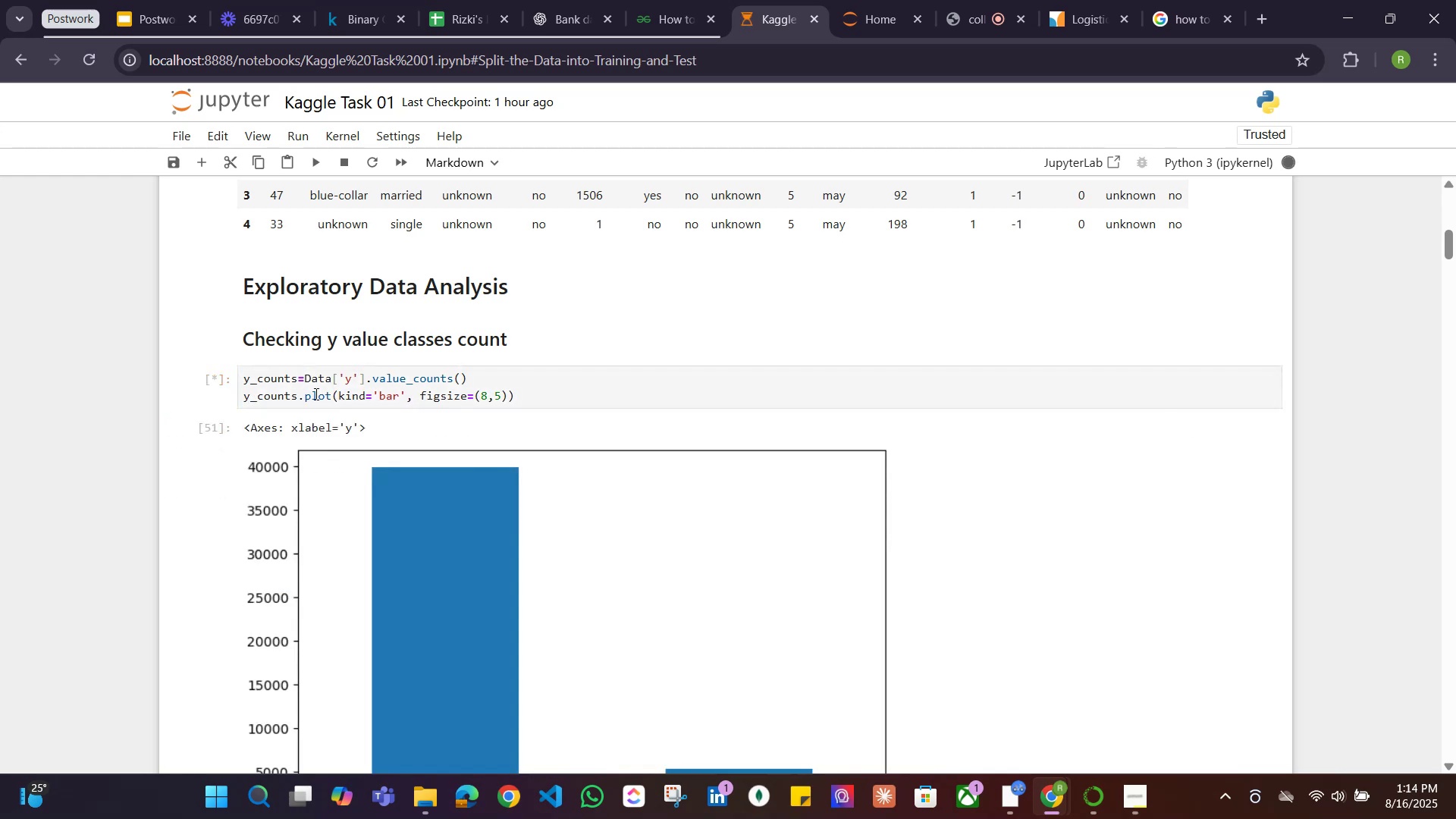 
 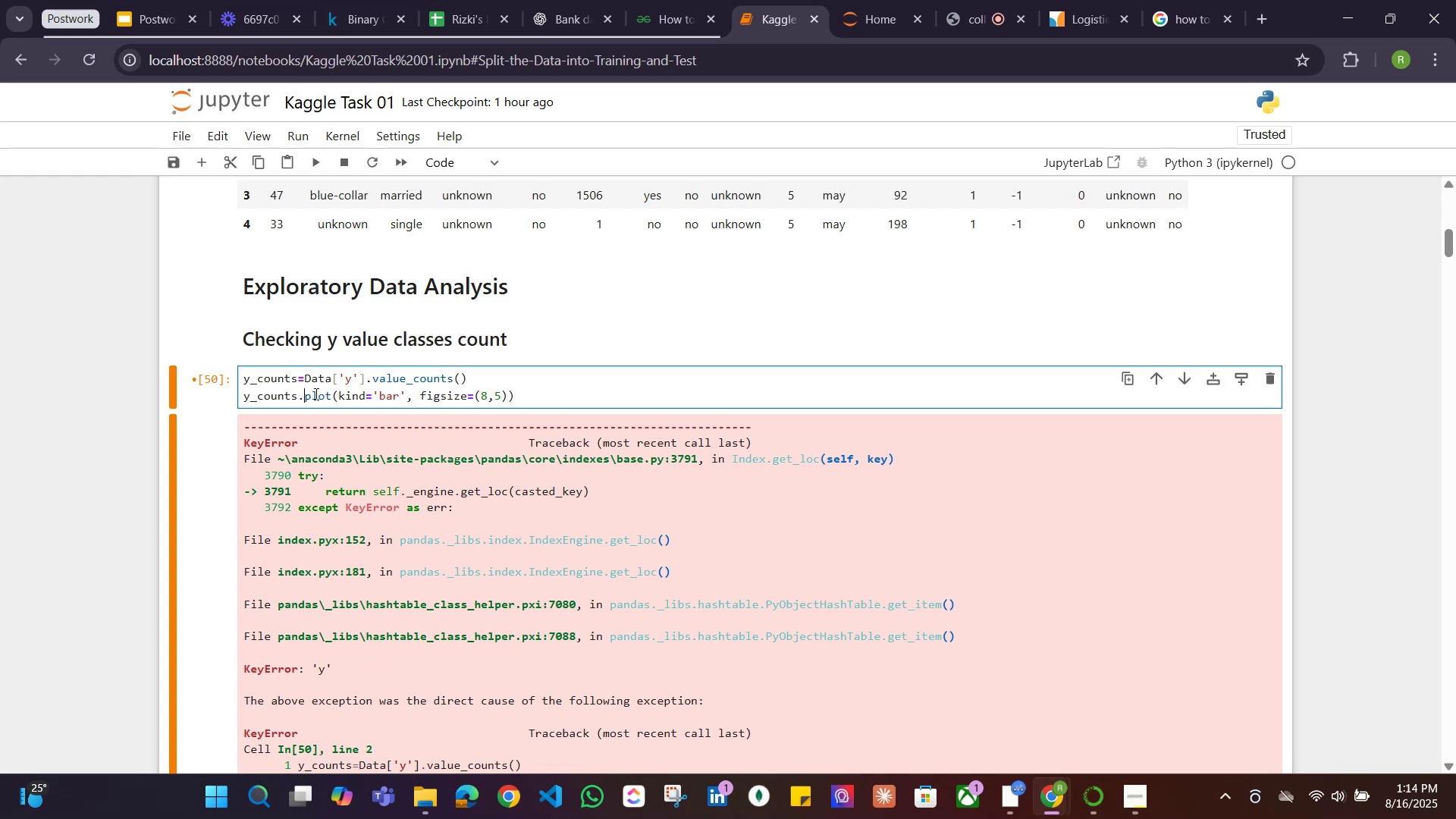 
key(Shift+Enter)
 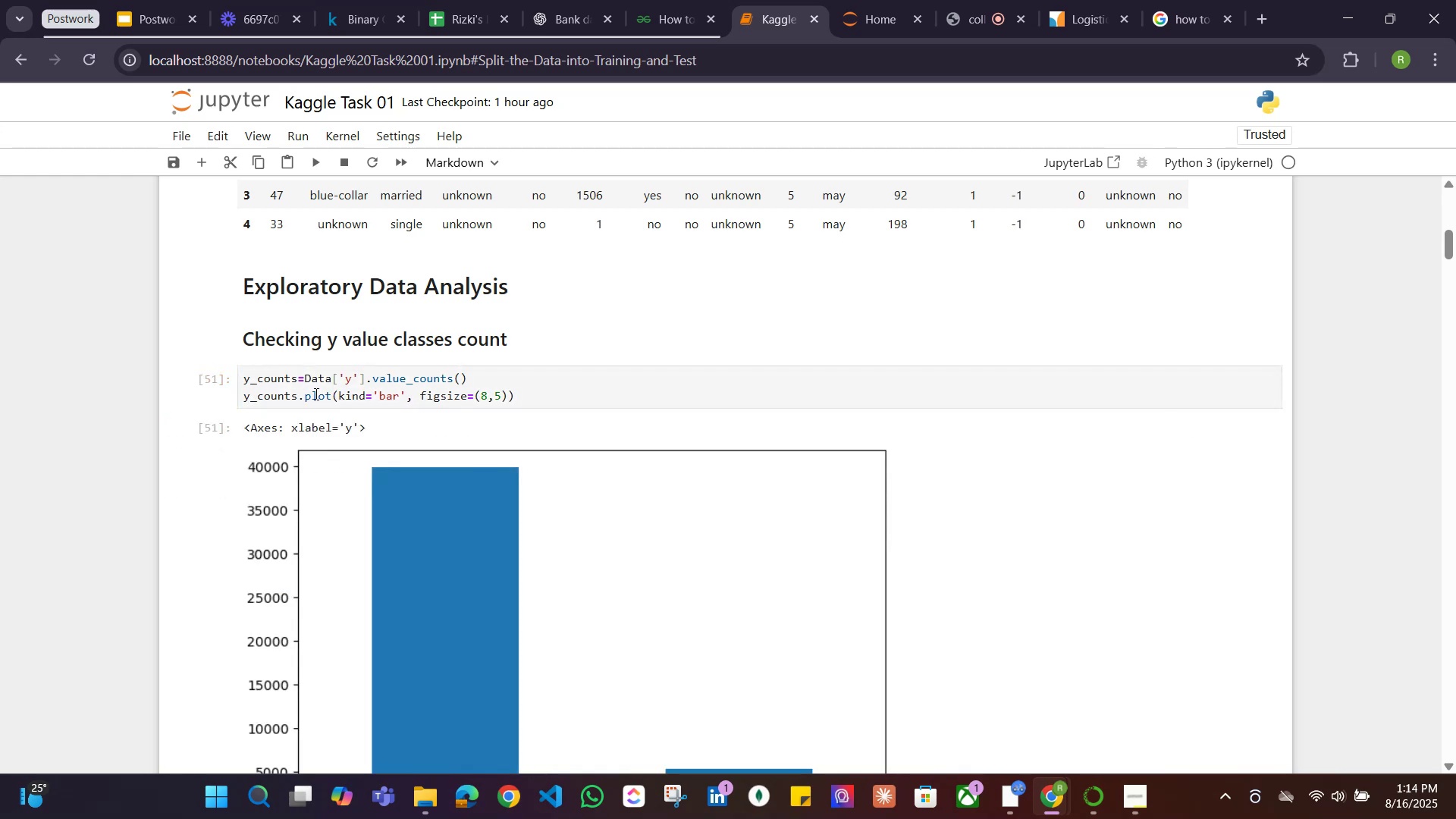 
scroll: coordinate [443, 340], scroll_direction: down, amount: 2.0
 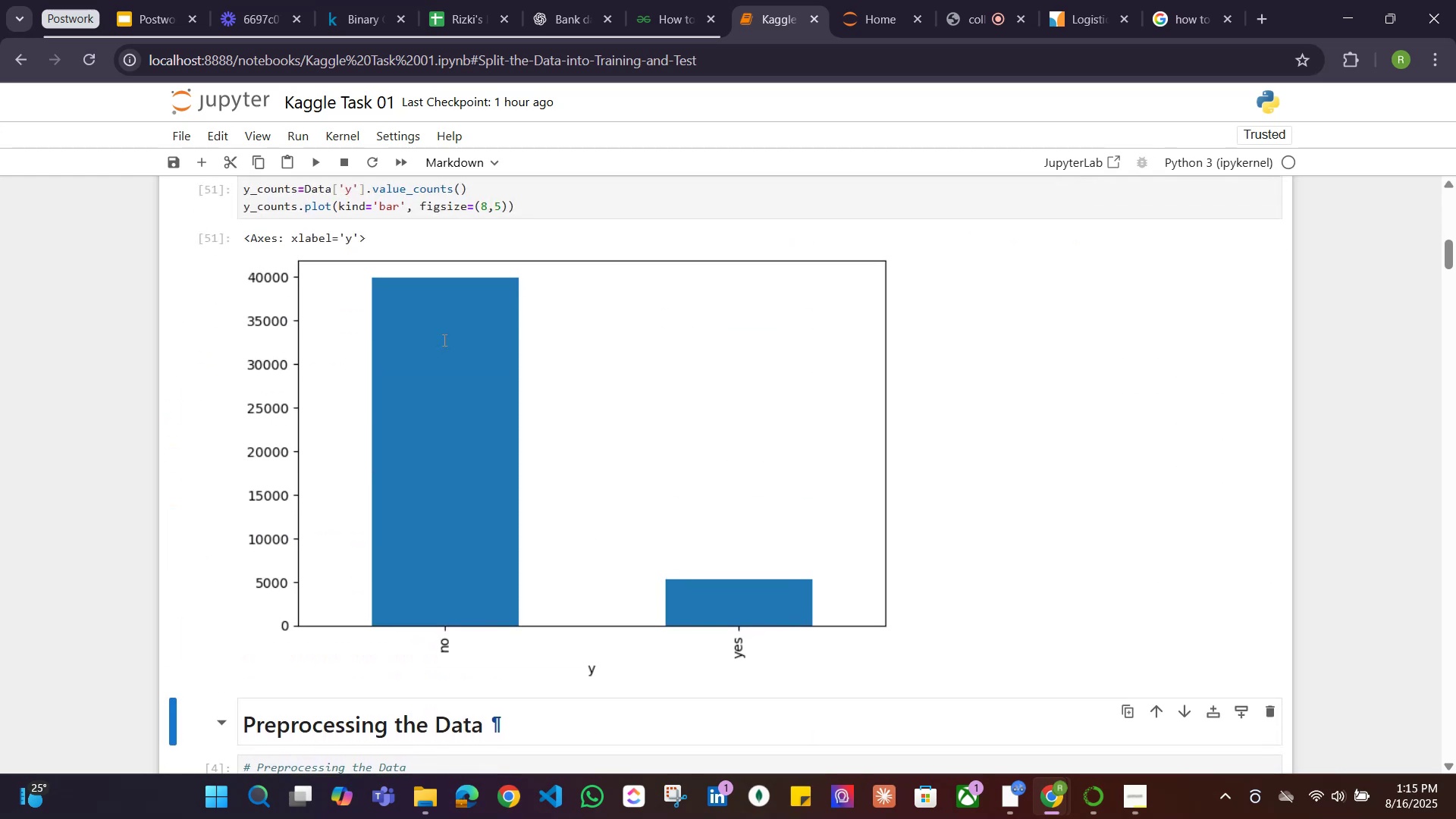 
scroll: coordinate [443, 340], scroll_direction: up, amount: 1.0
 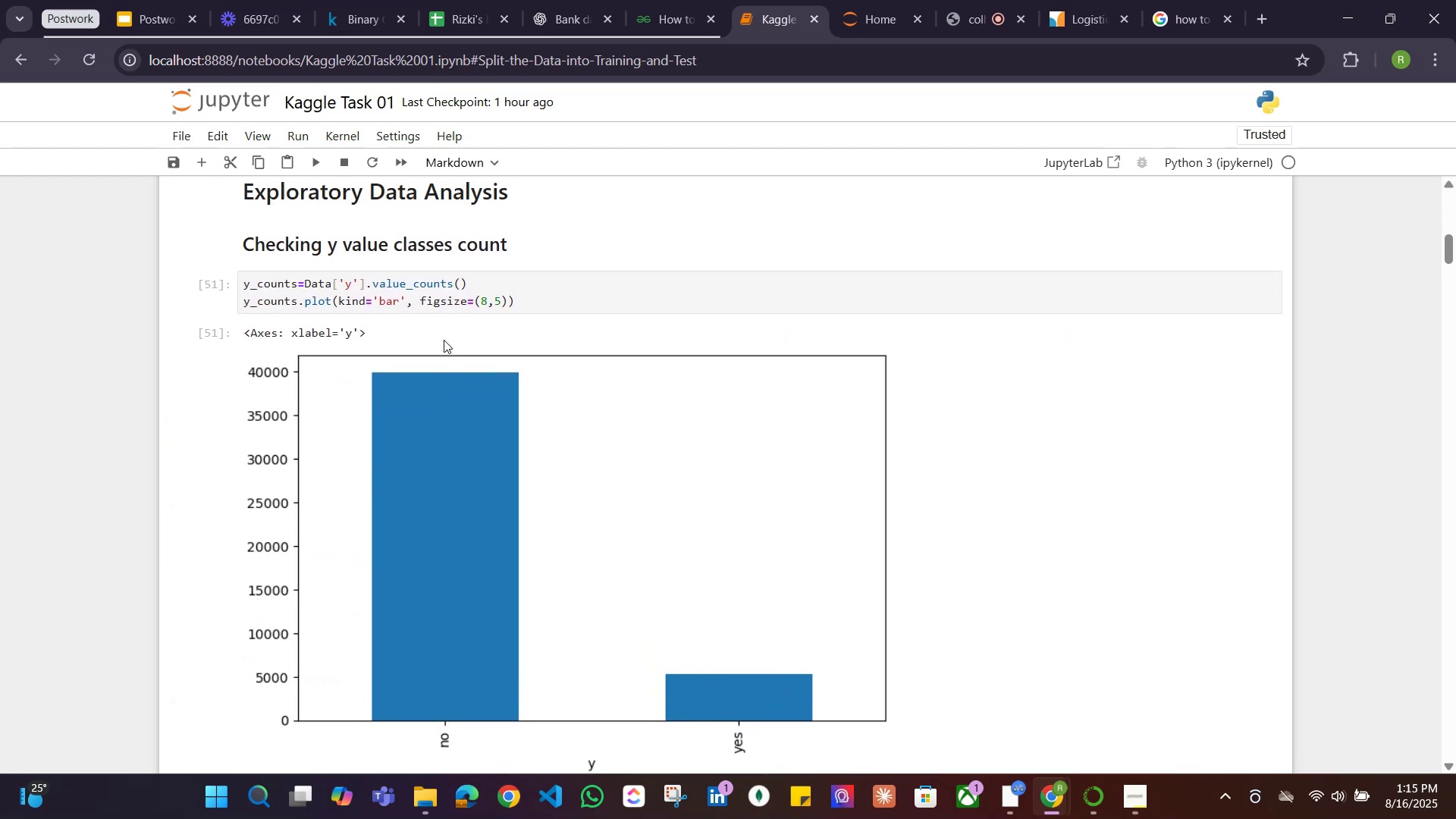 
scroll: coordinate [444, 340], scroll_direction: down, amount: 1.0
 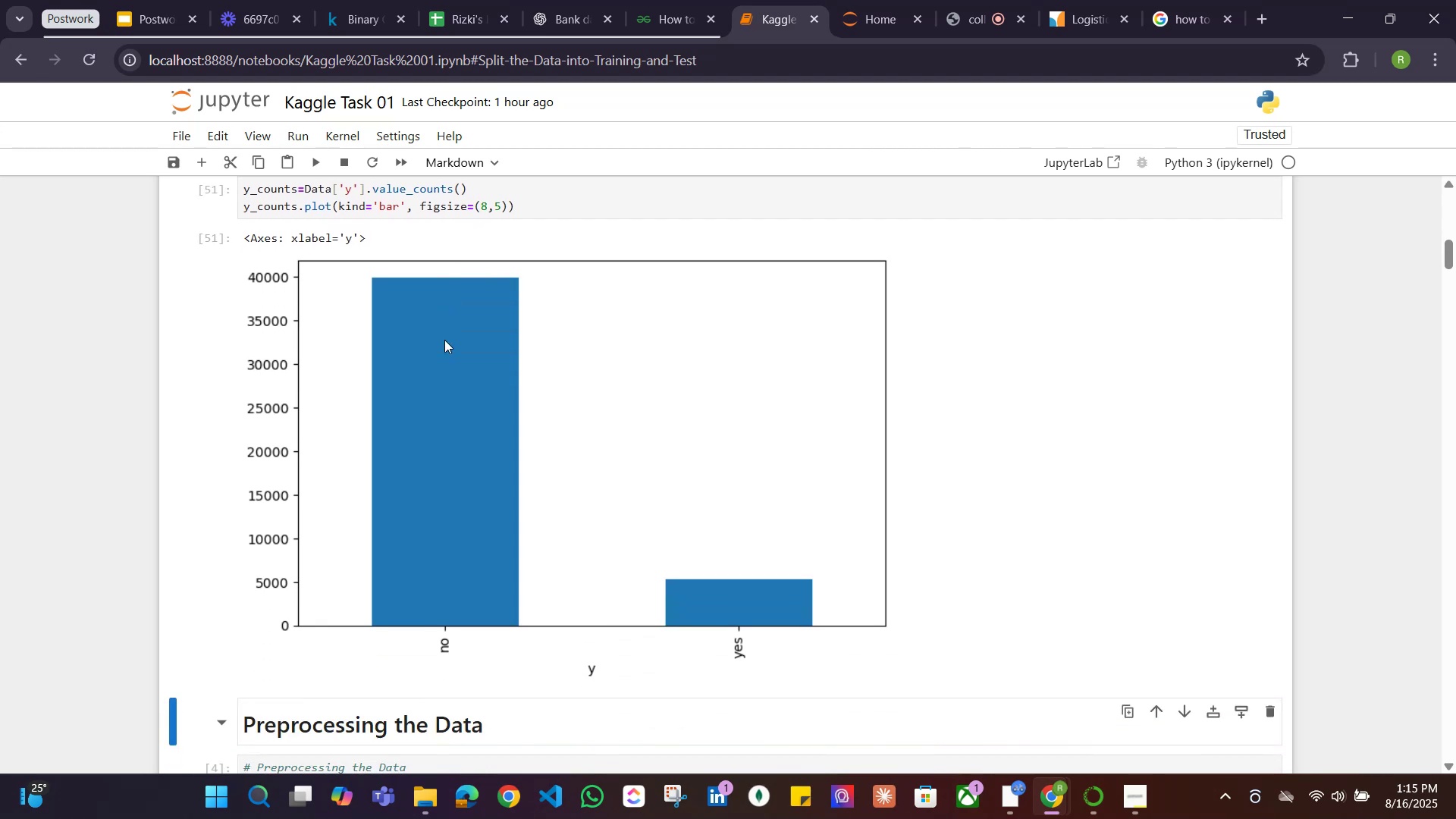 
scroll: coordinate [444, 340], scroll_direction: up, amount: 1.0
 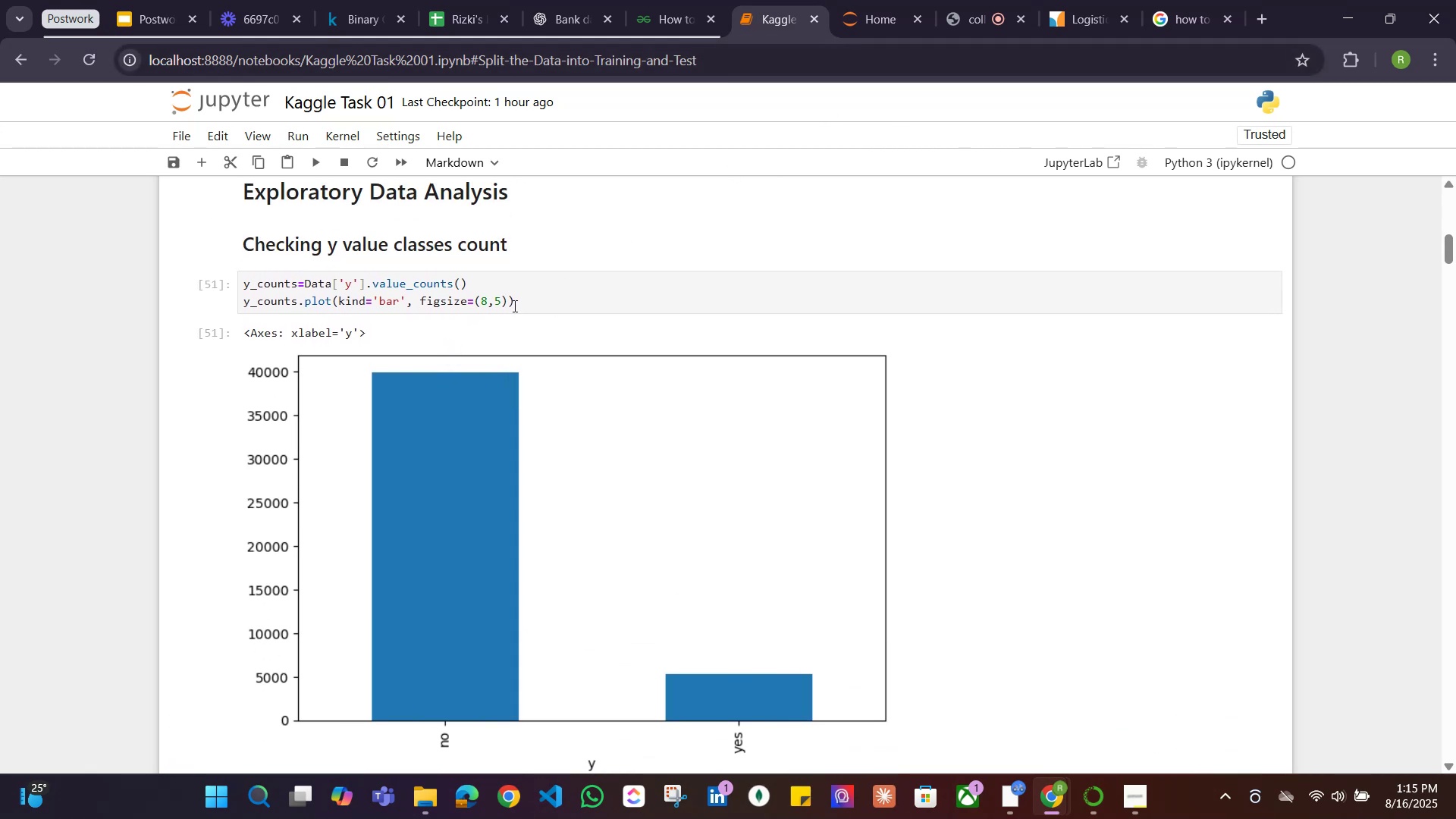 
left_click([532, 301])
 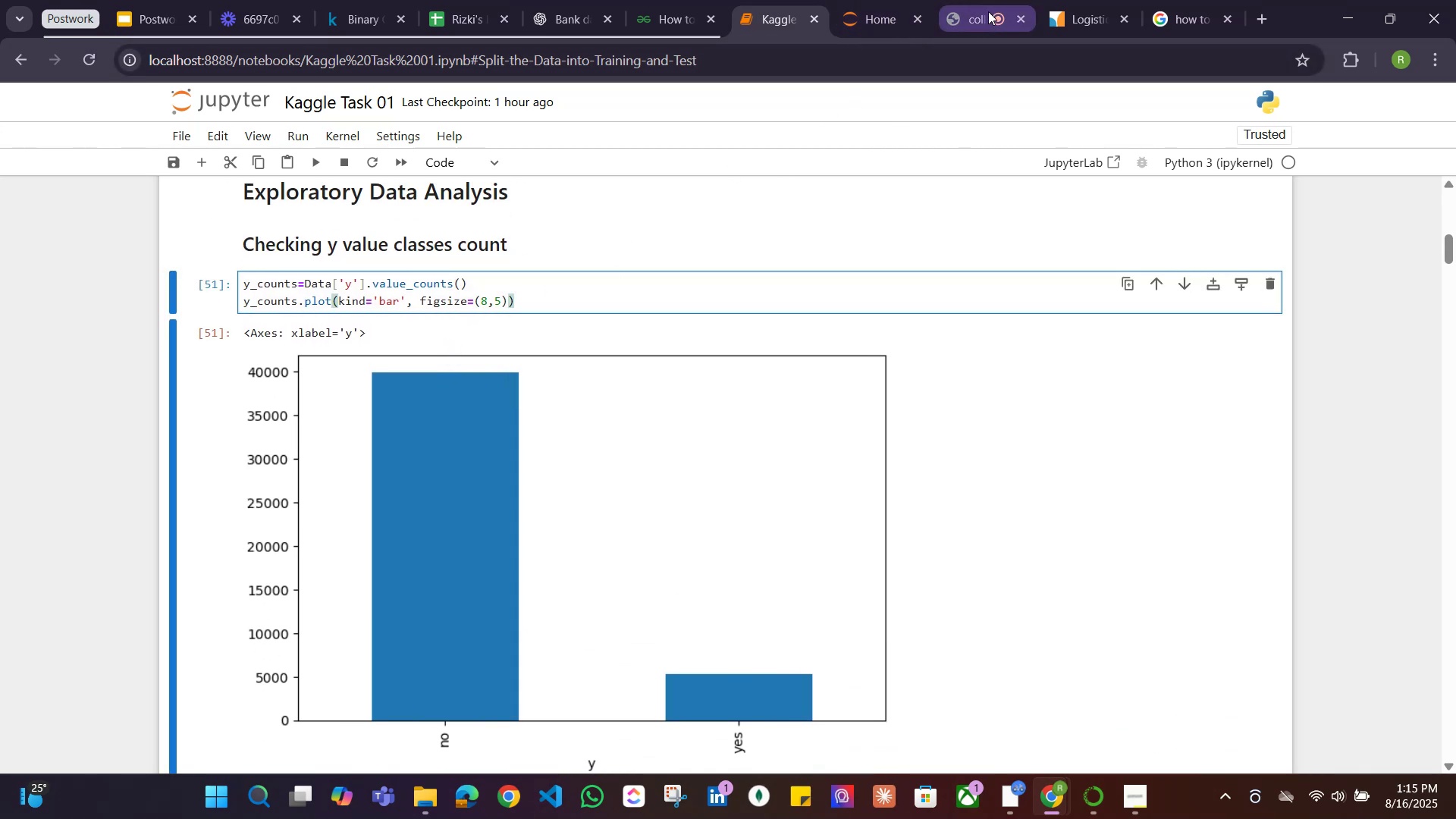 
left_click([564, 11])
 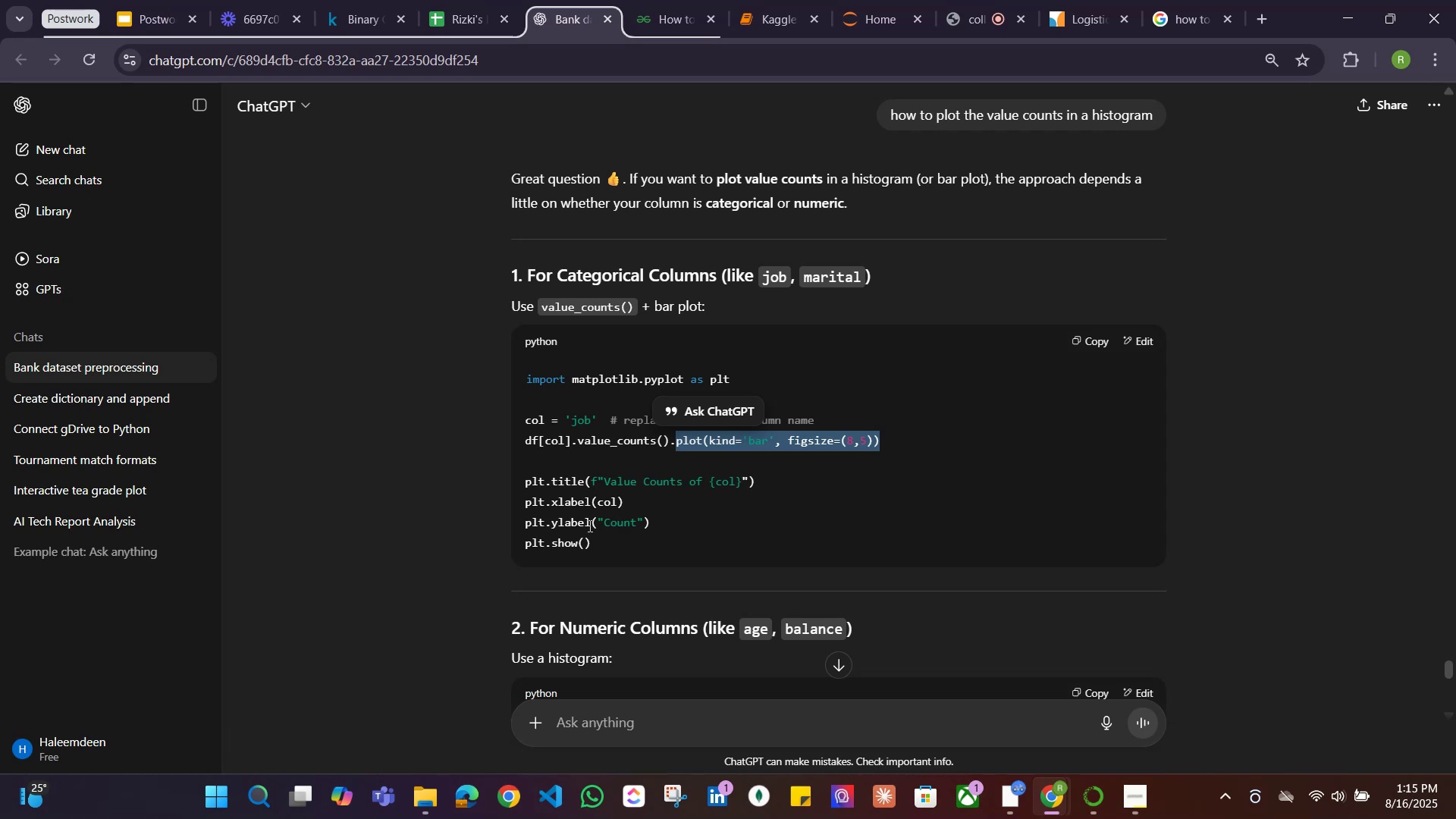 
left_click_drag(start_coordinate=[603, 541], to_coordinate=[497, 477])
 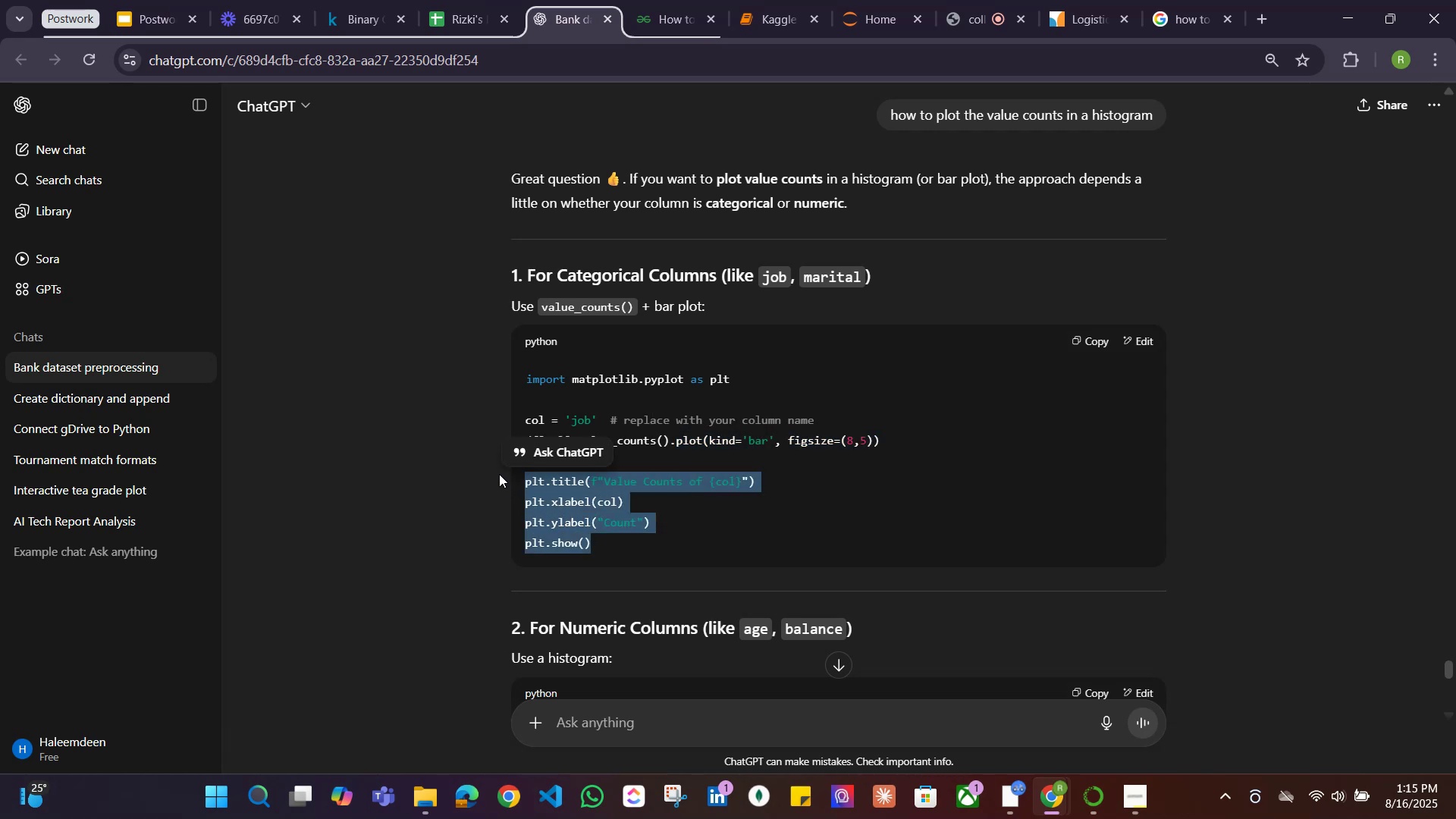 
key(Control+C)
 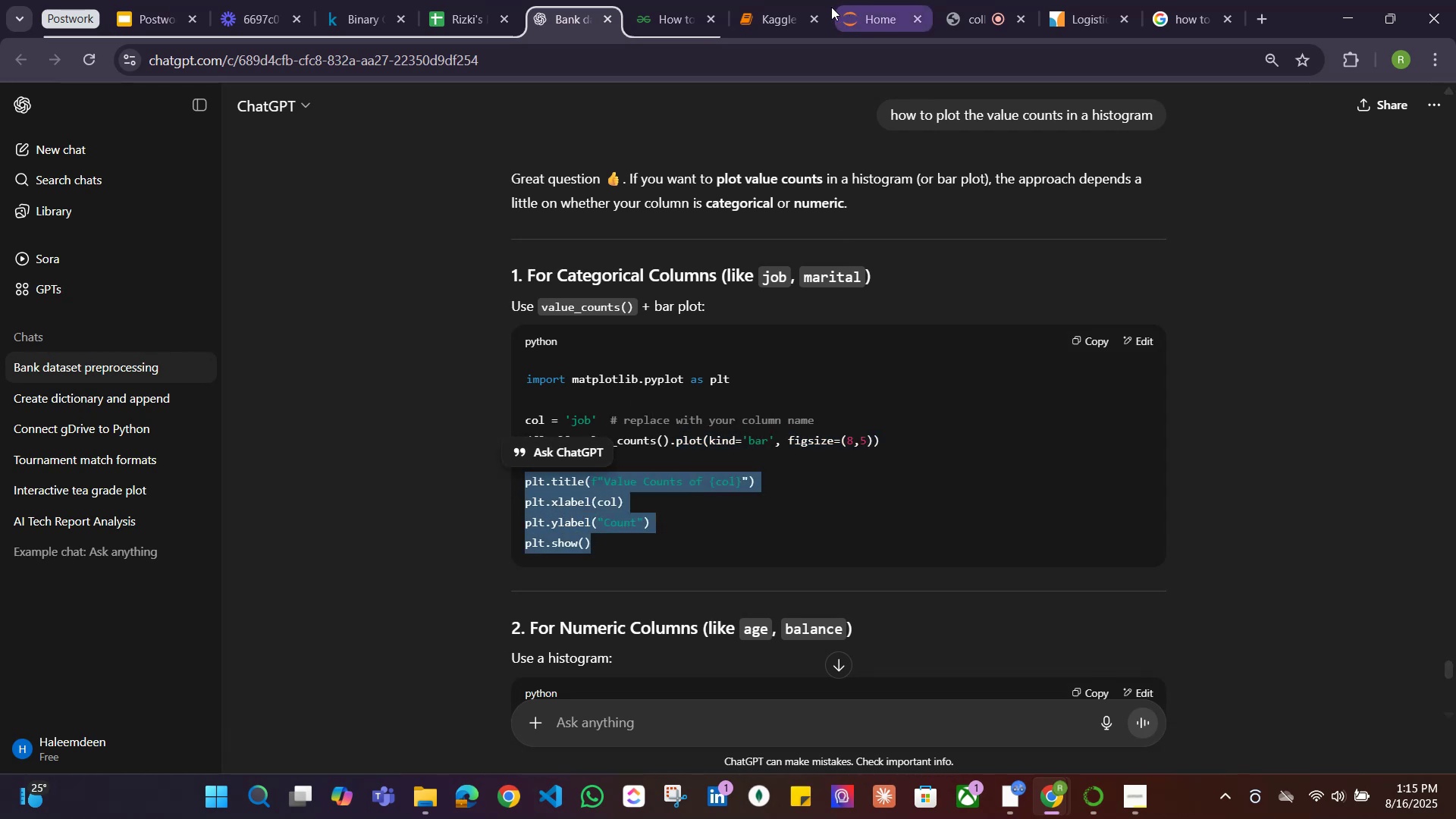 
left_click([779, 7])
 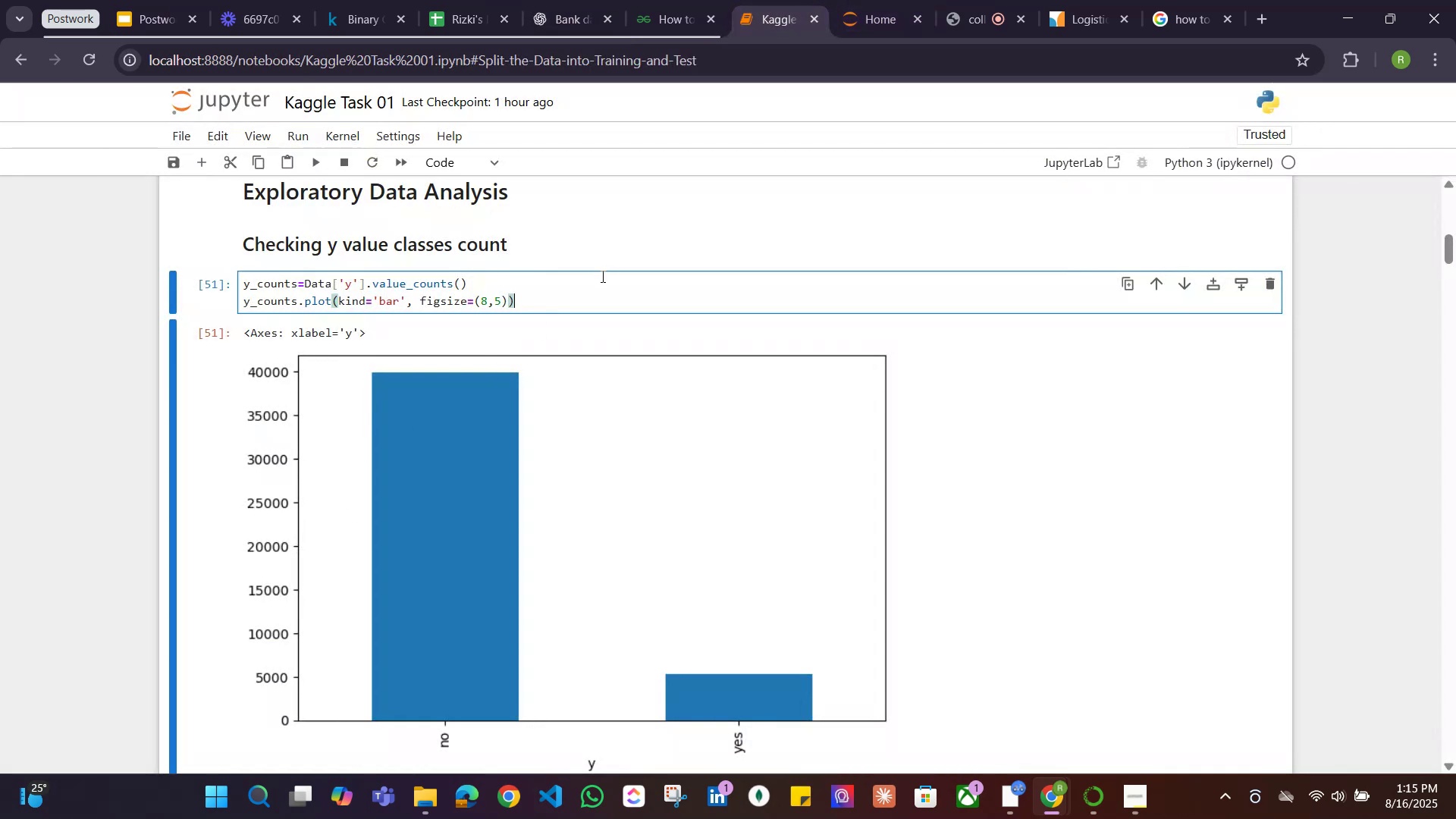 
left_click([576, 301])
 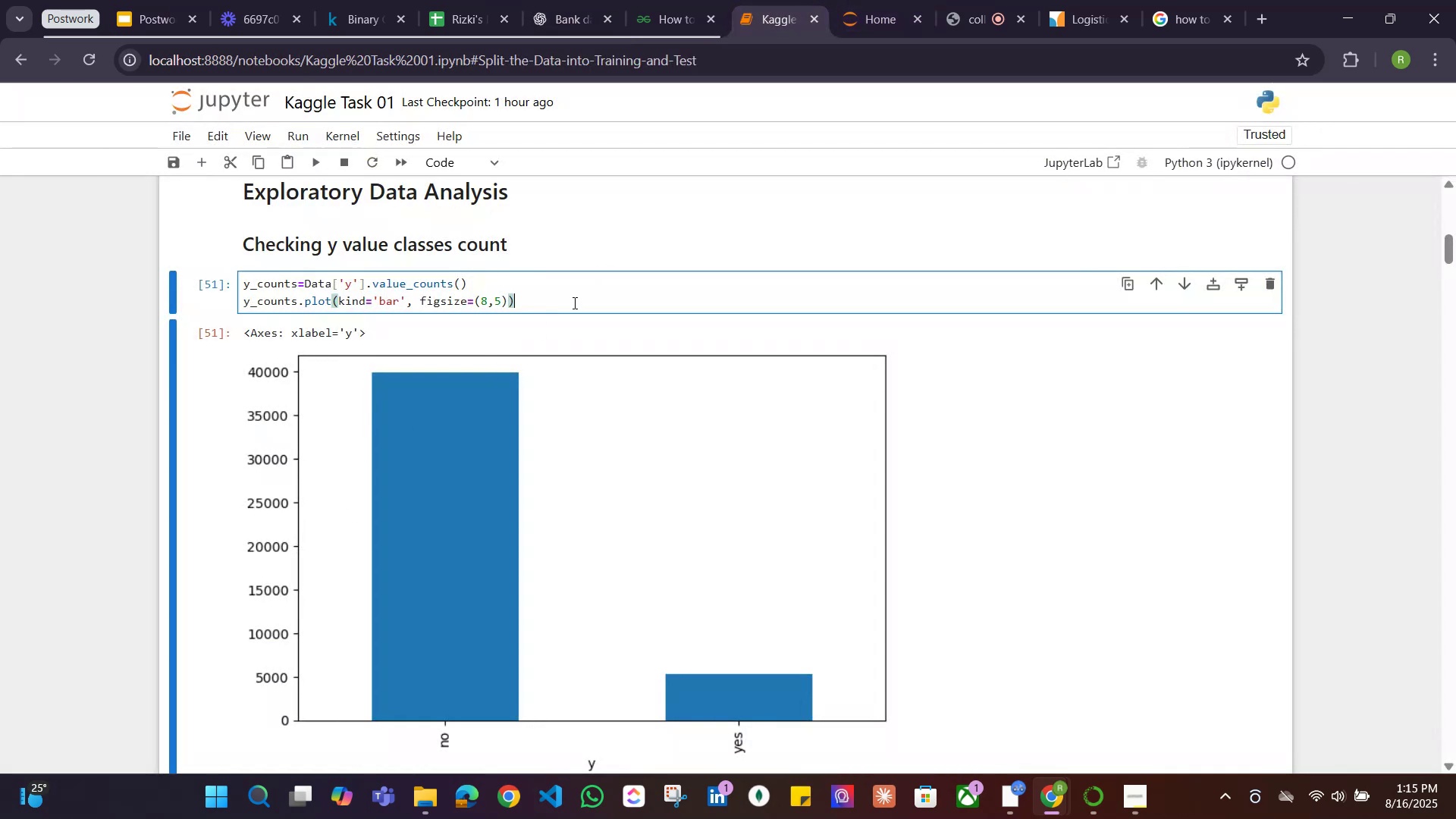 
key(Enter)
 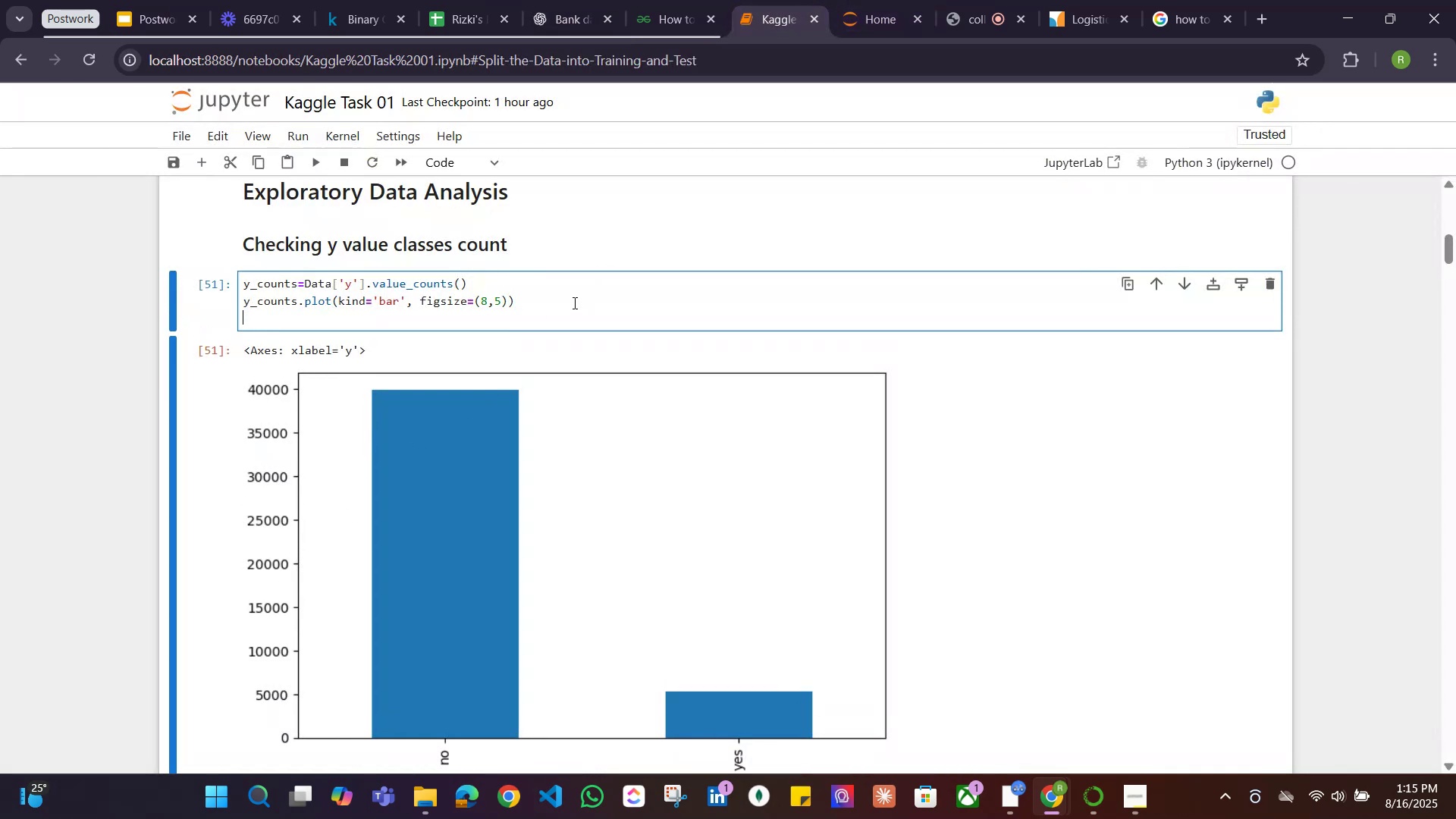 
key(Enter)
 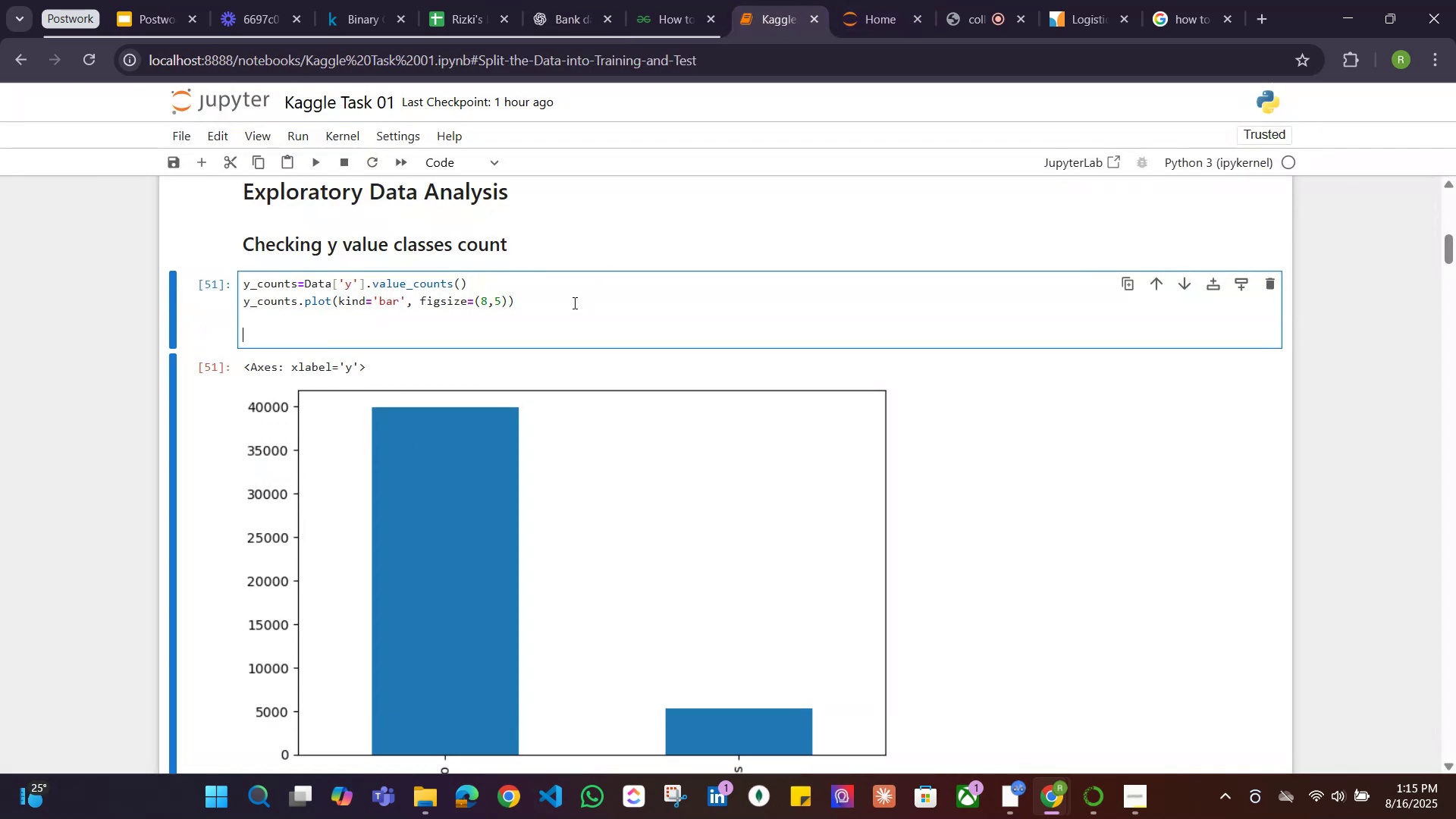 
key(Control+ControlLeft)
 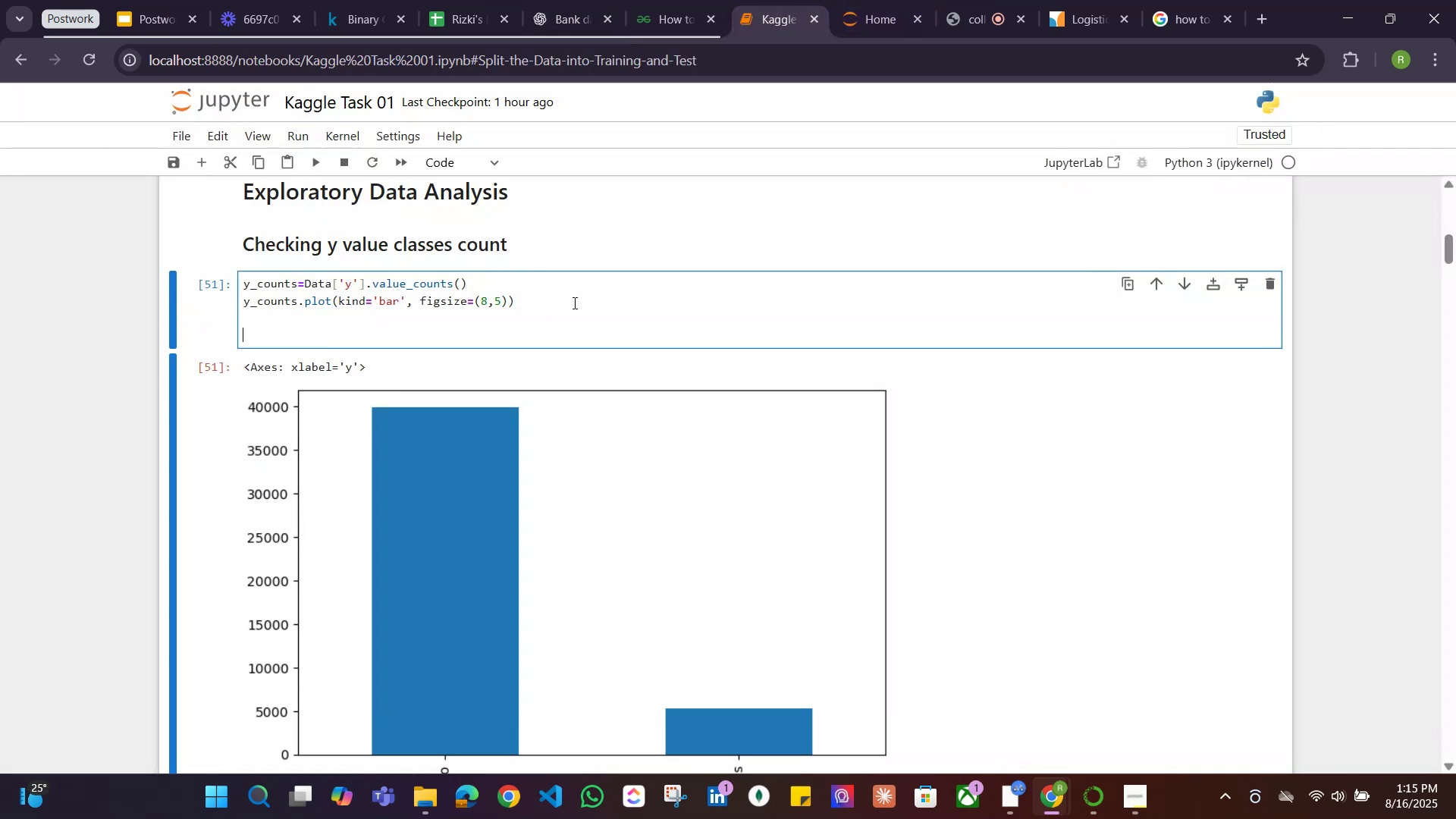 
key(Control+V)
 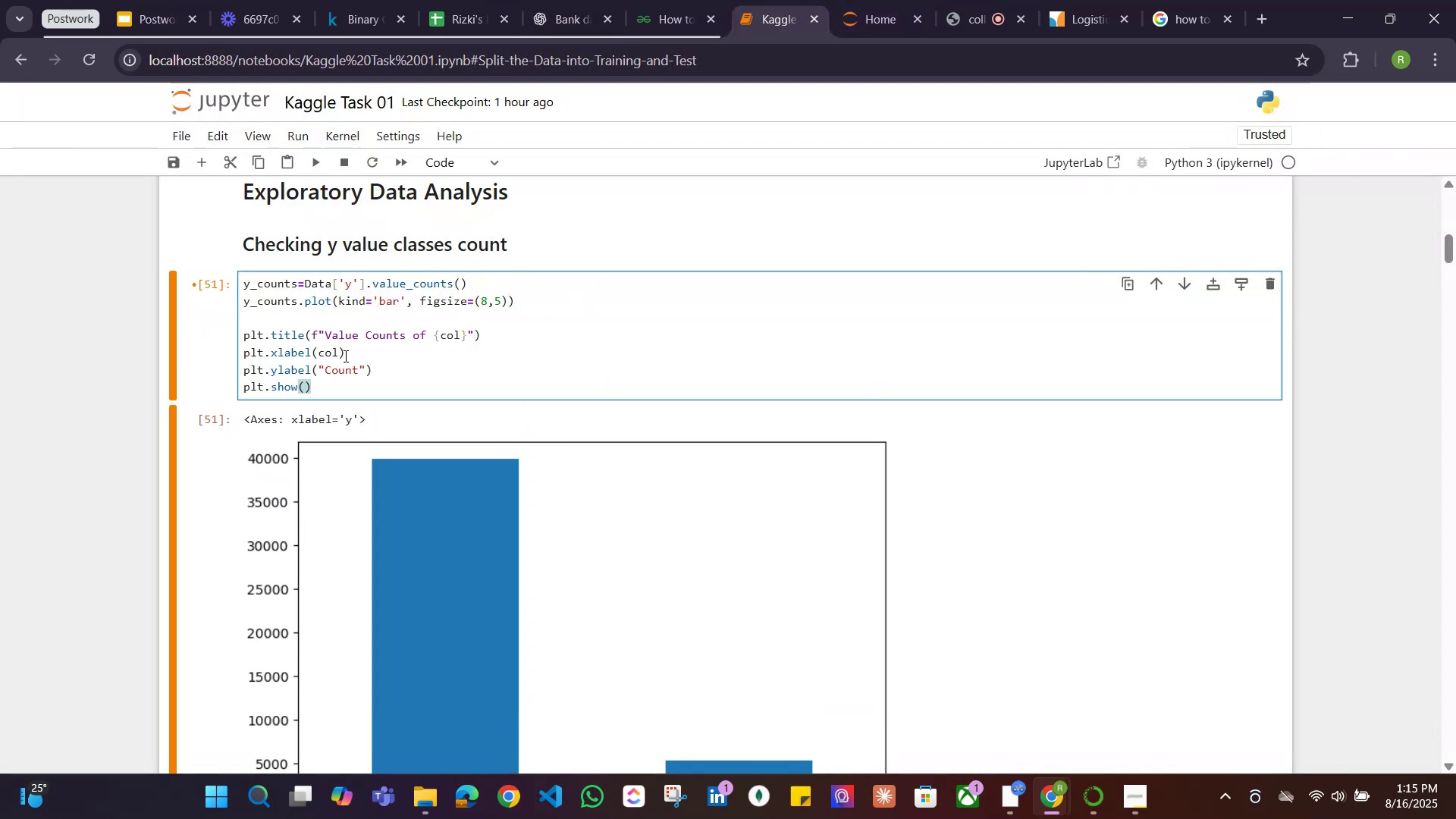 
wait(8.57)
 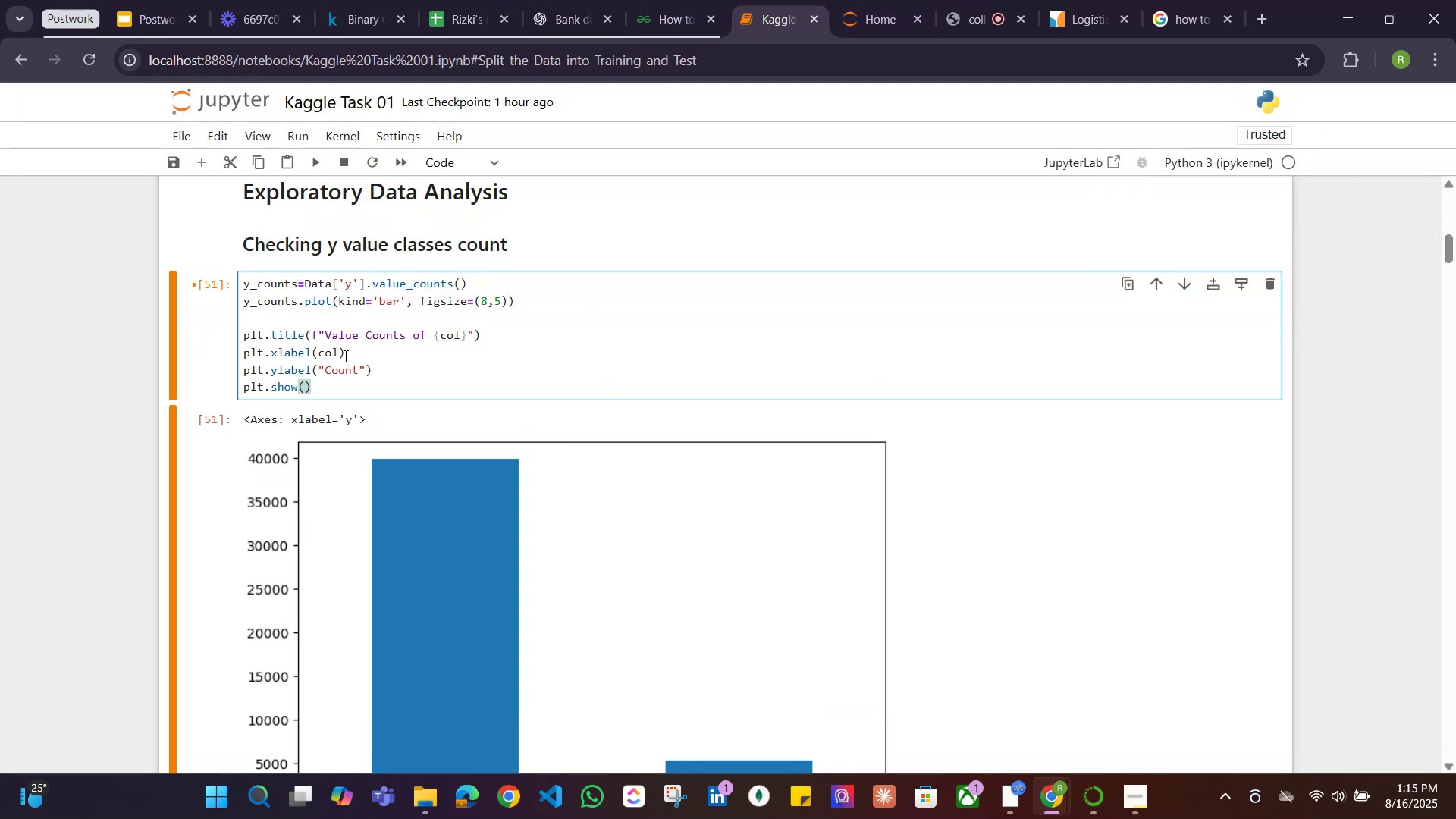 
left_click_drag(start_coordinate=[467, 334], to_coordinate=[435, 334])
 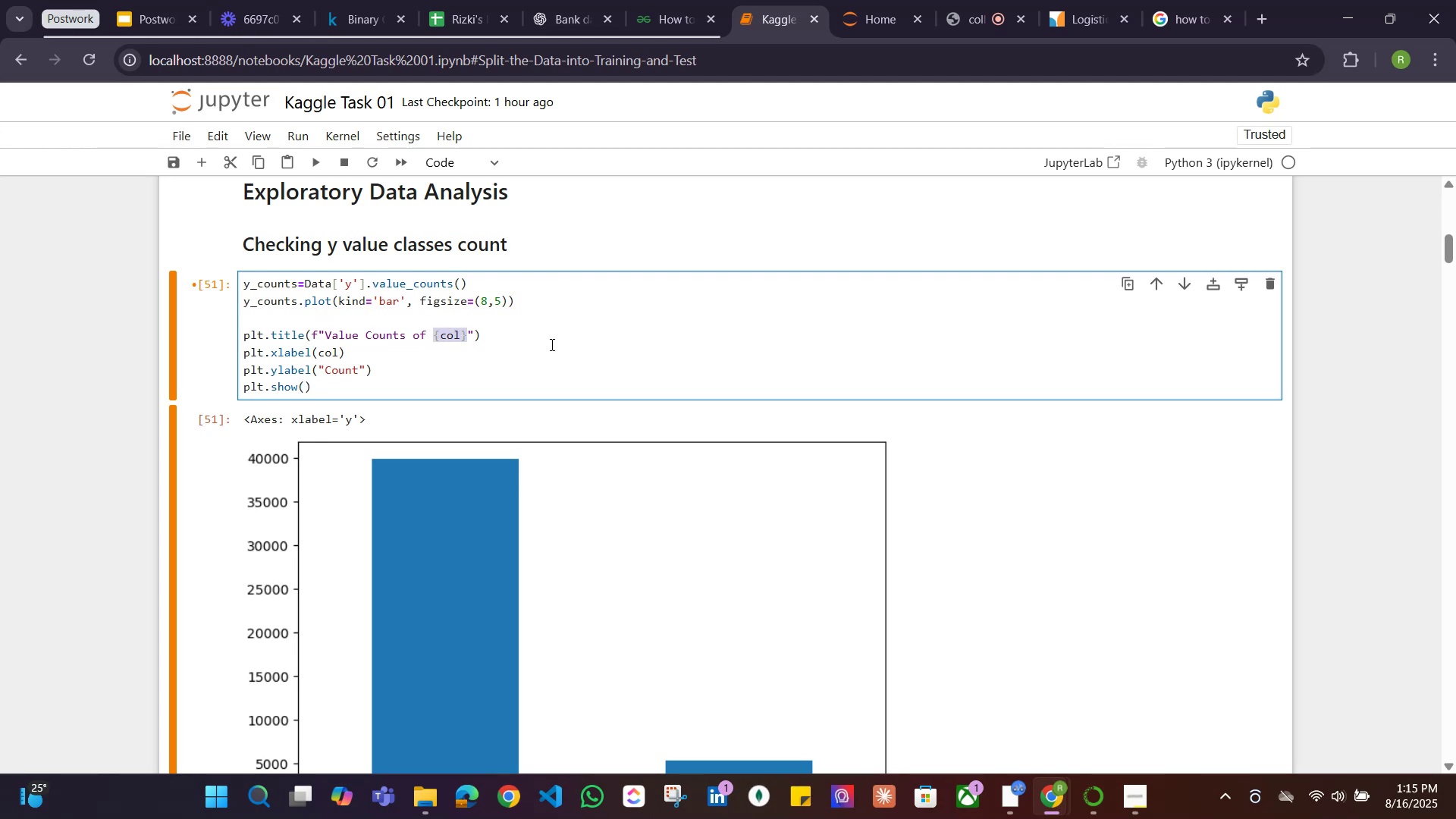 
key(Backspace)
type(outcome coulm)
 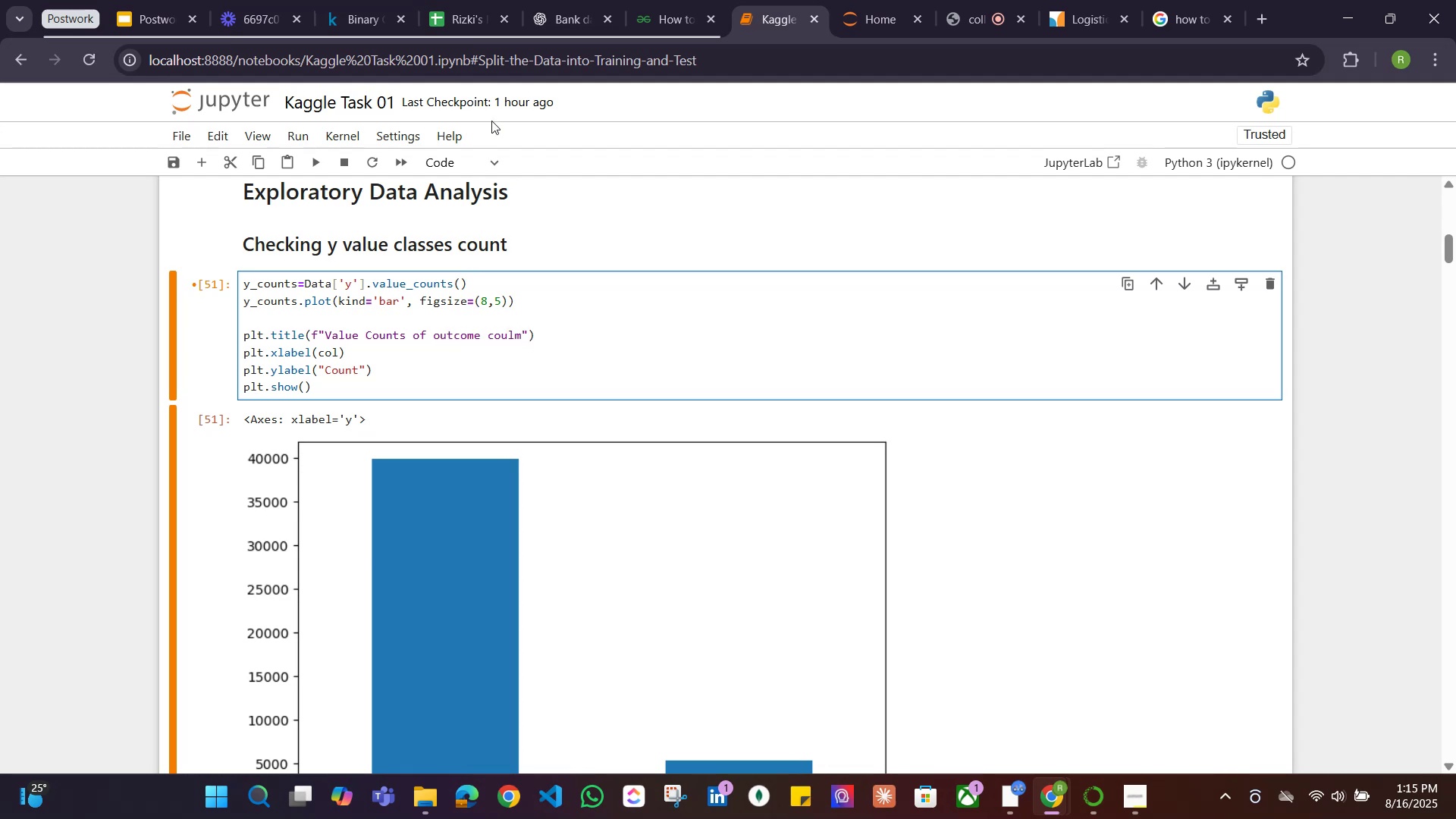 
left_click([371, 3])
 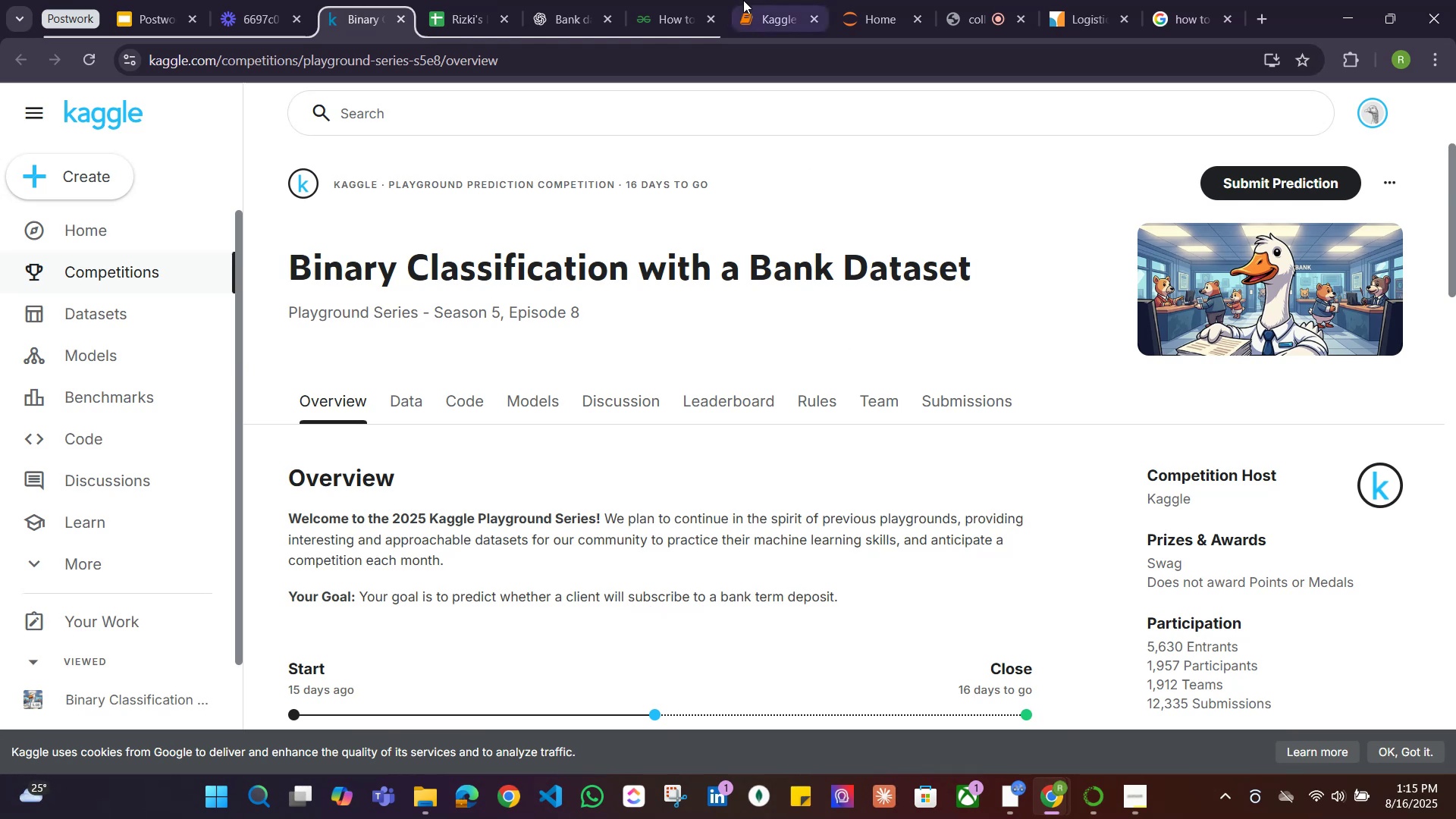 
wait(5.95)
 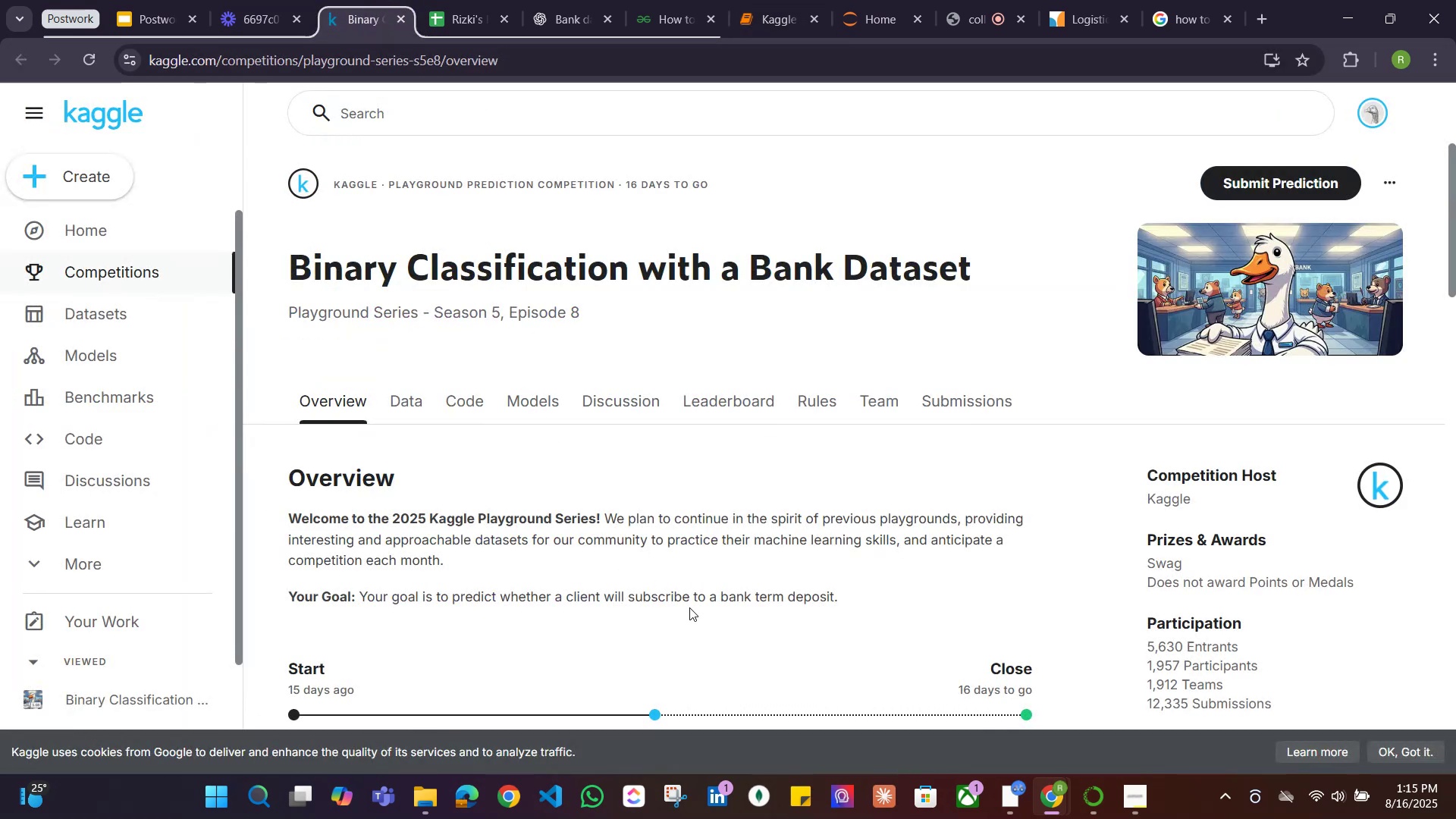 
mouse_move([607, 15])
 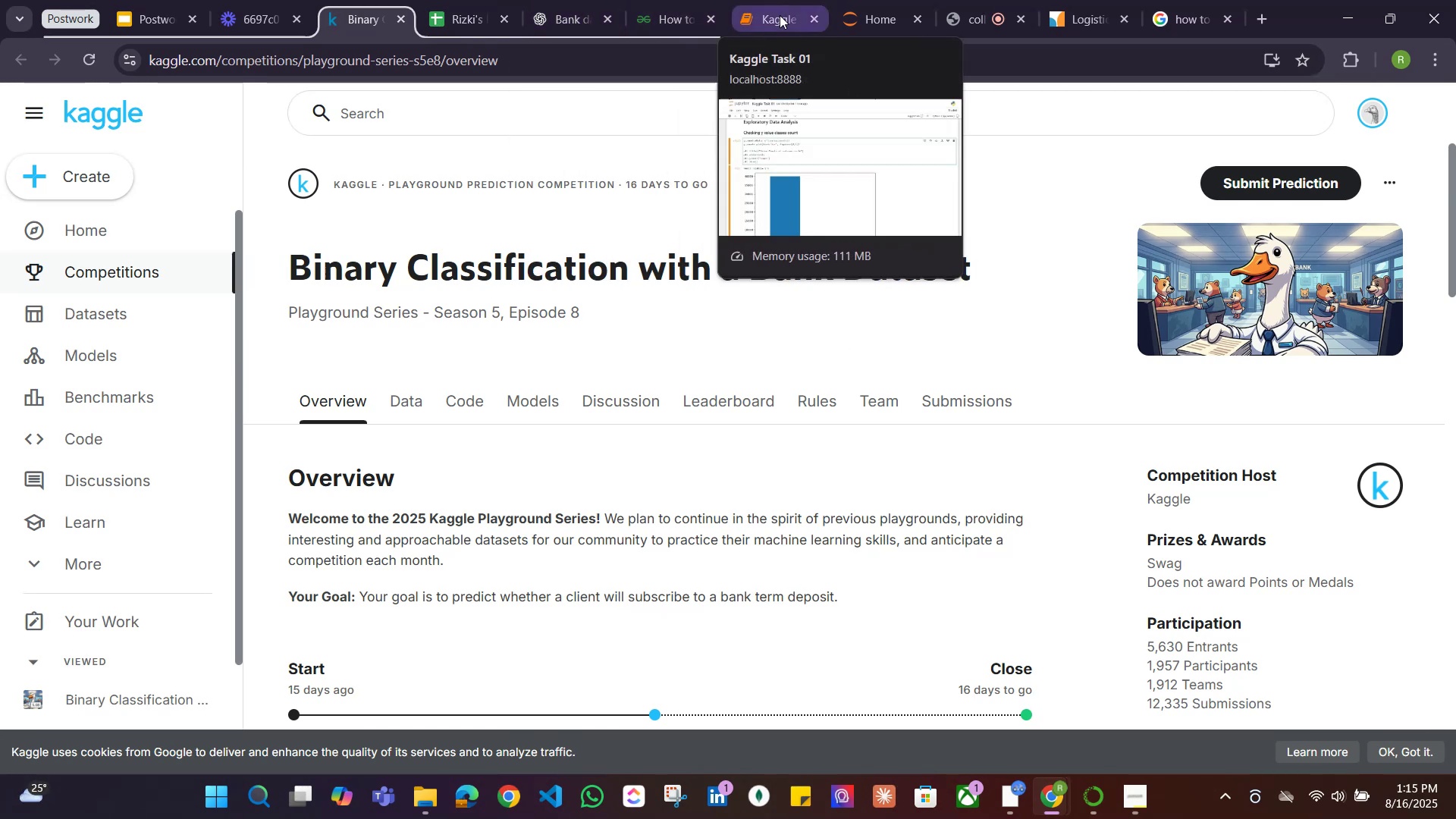 
left_click([780, 15])
 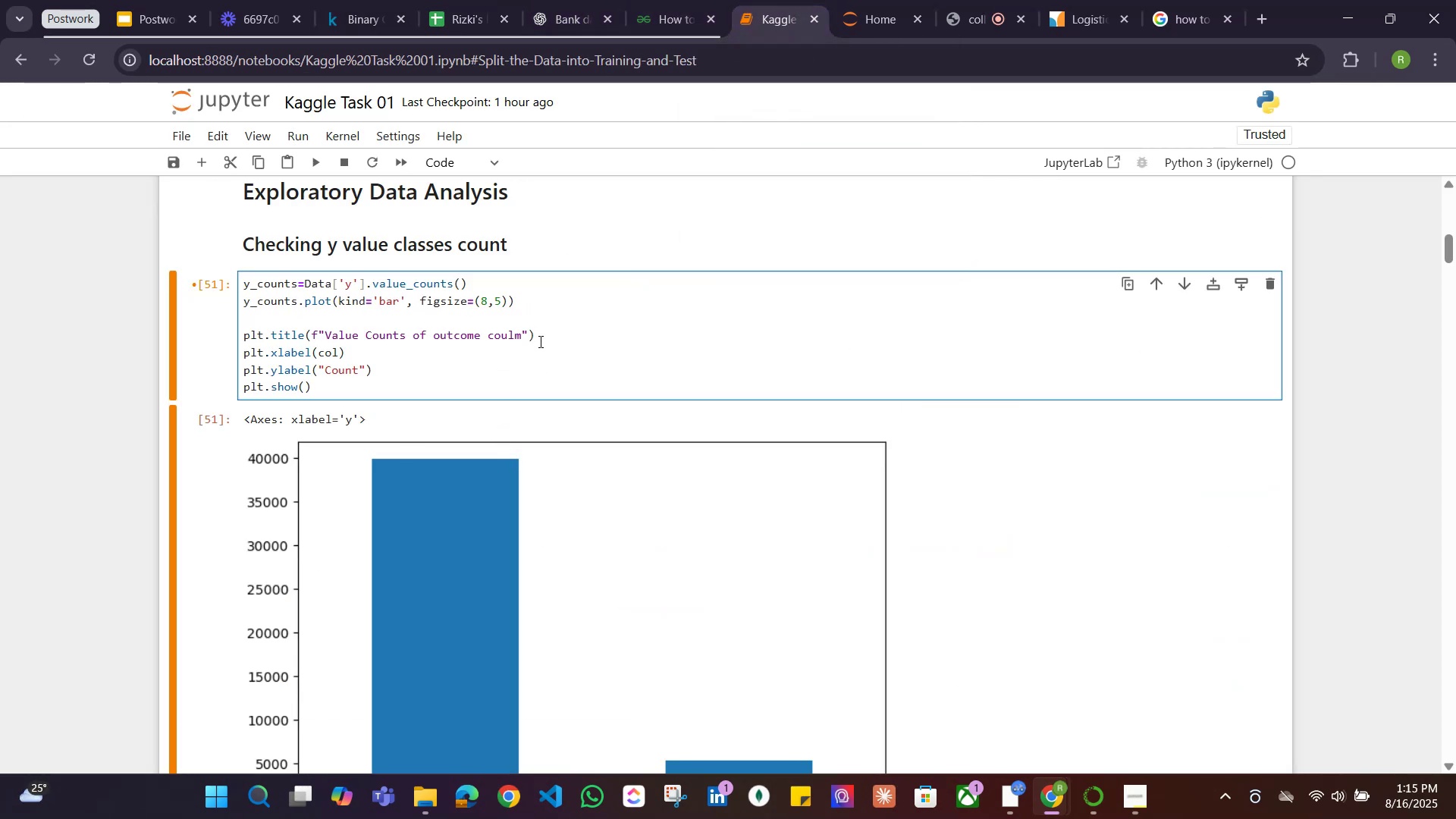 
key(Backspace)
key(Backspace)
key(Backspace)
type(lumn)
 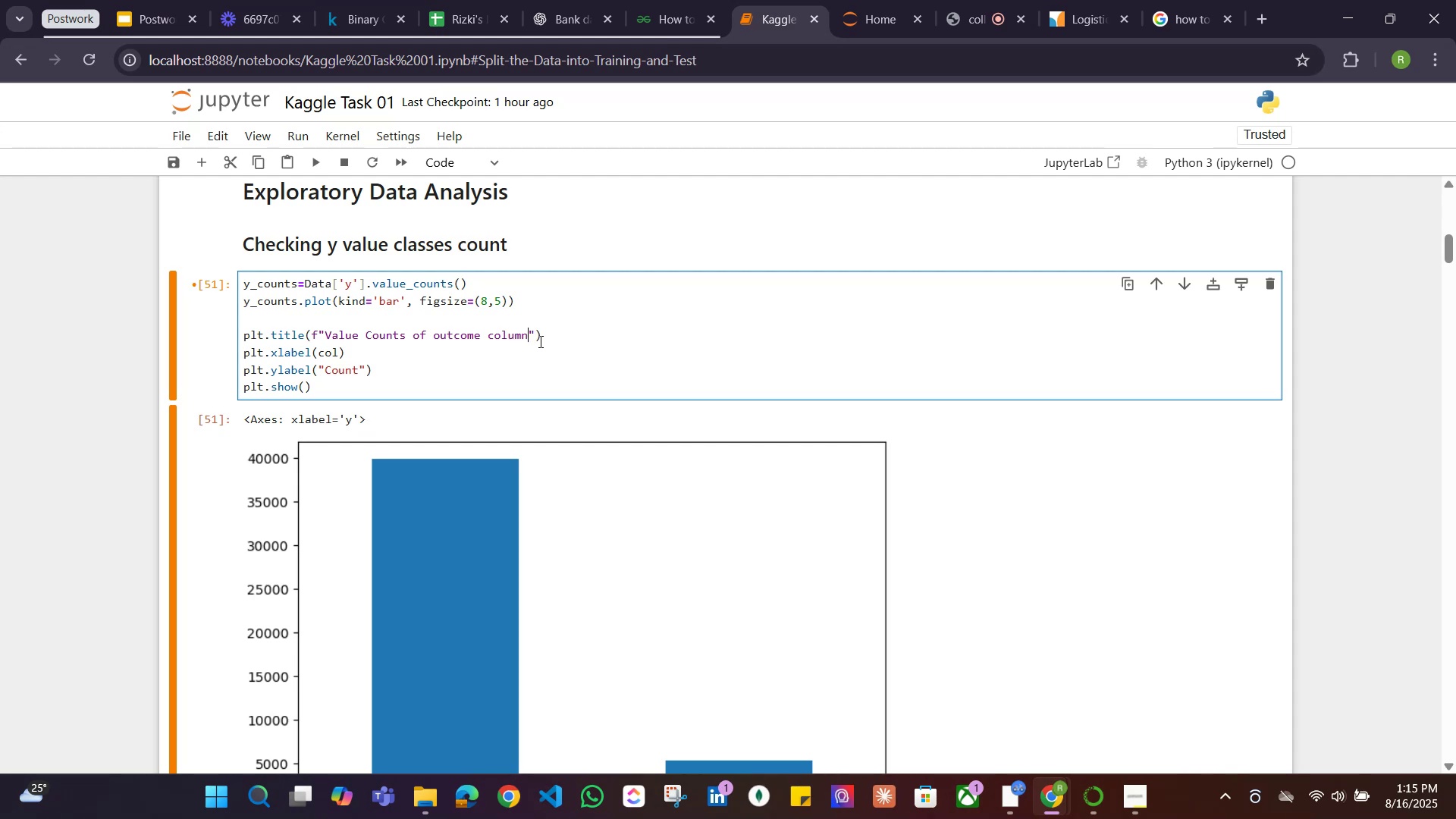 
key(ArrowDown)
 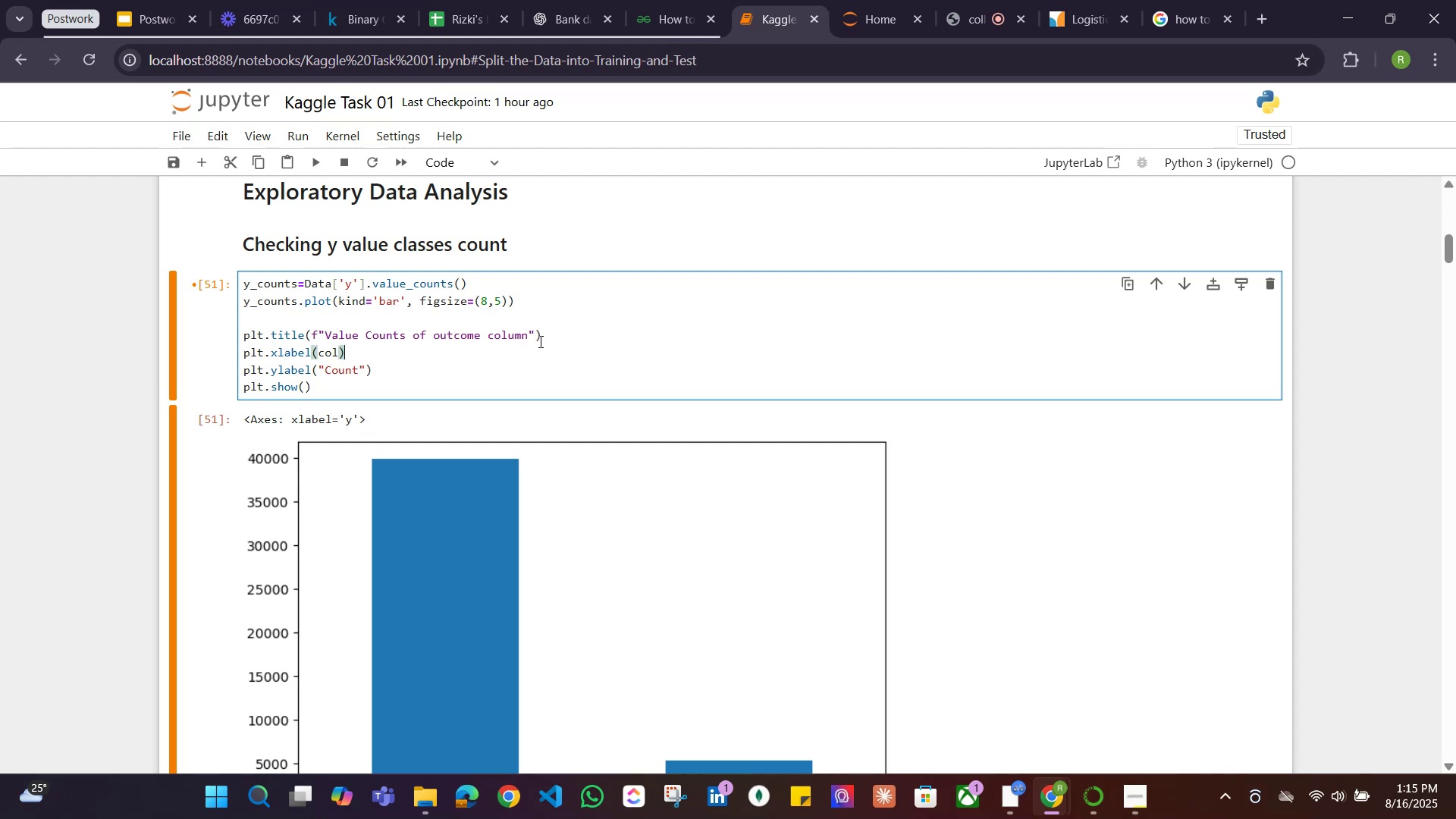 
key(ArrowLeft)
 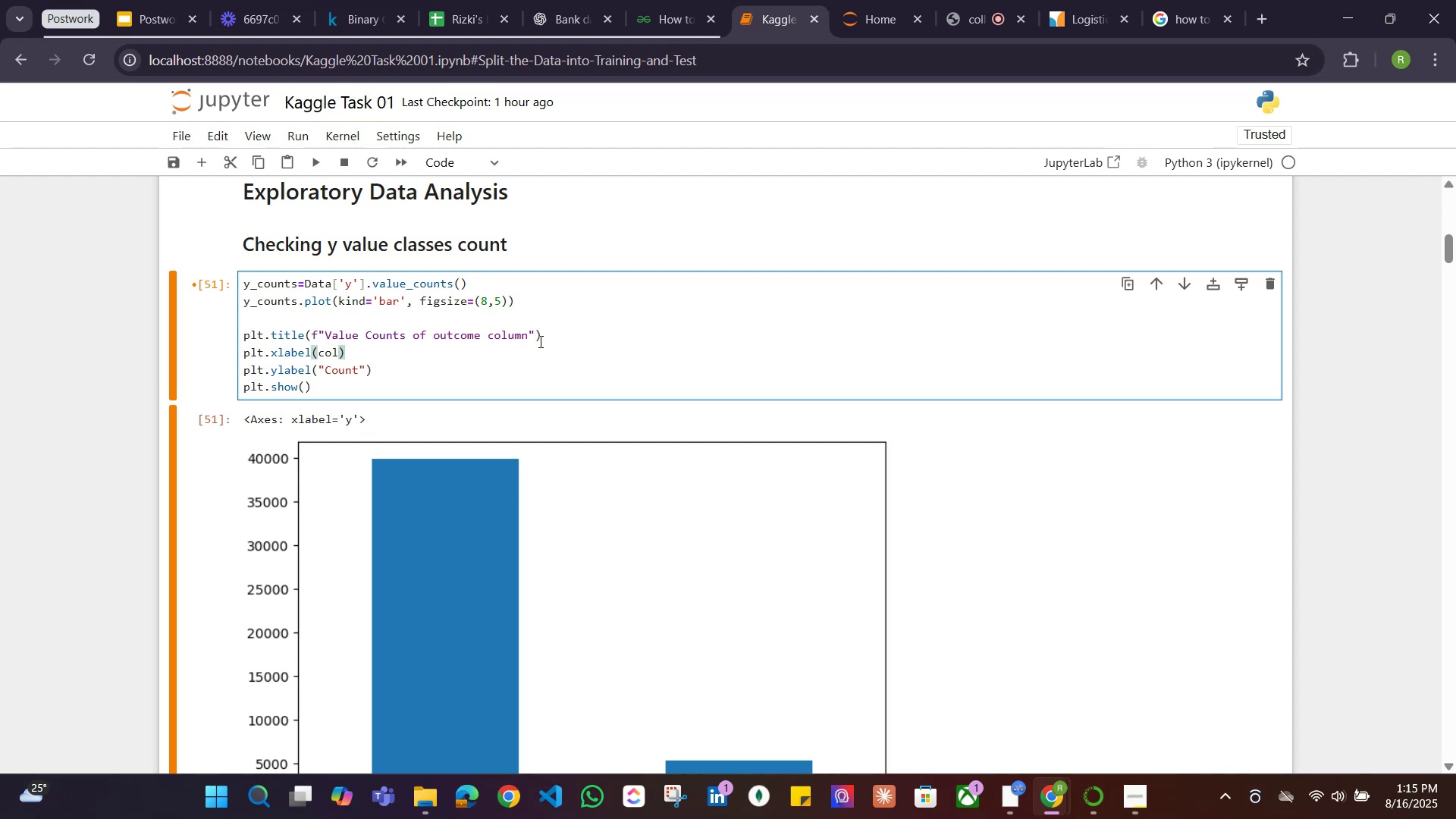 
key(Backspace)
 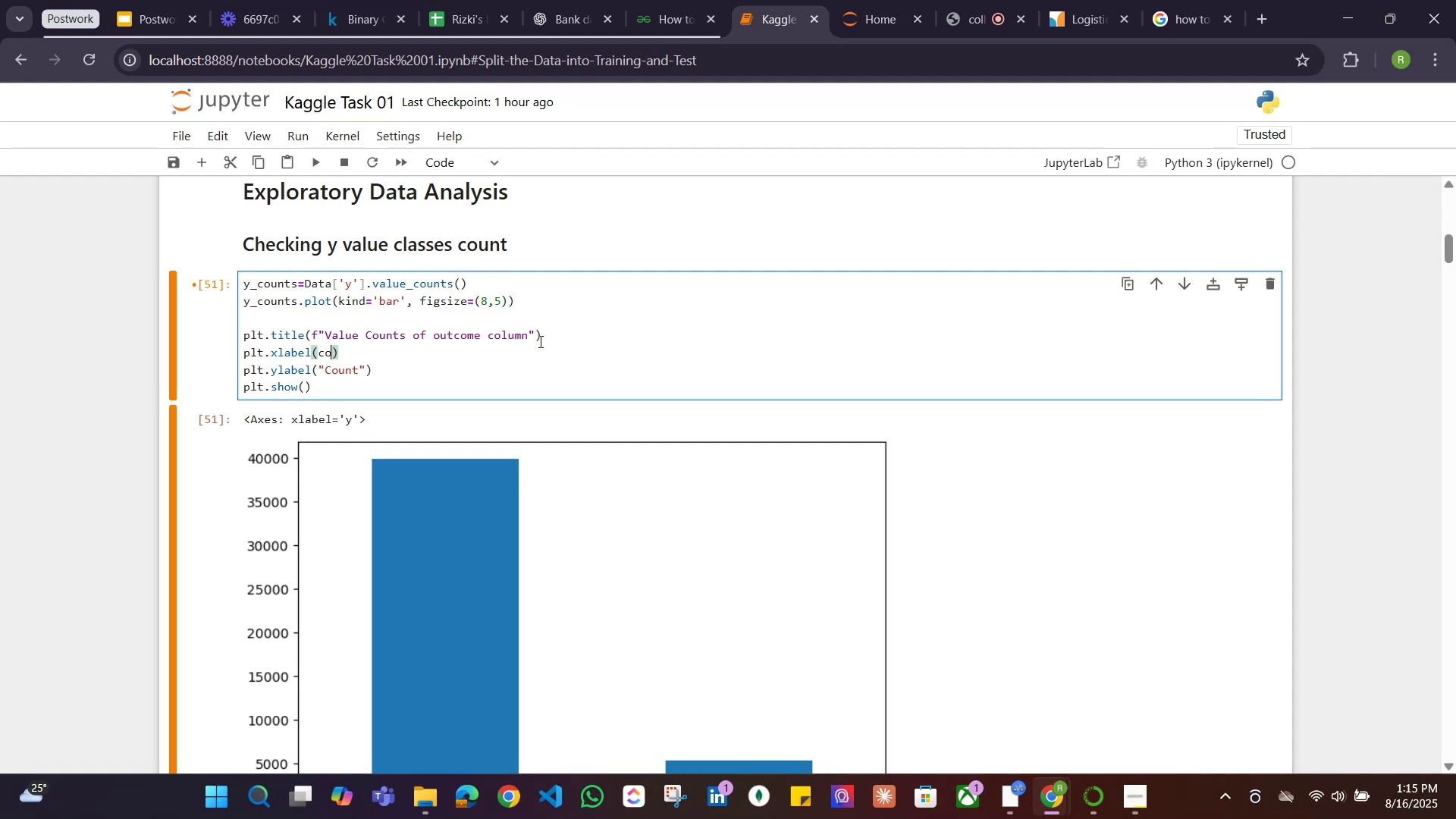 
key(Backspace)
 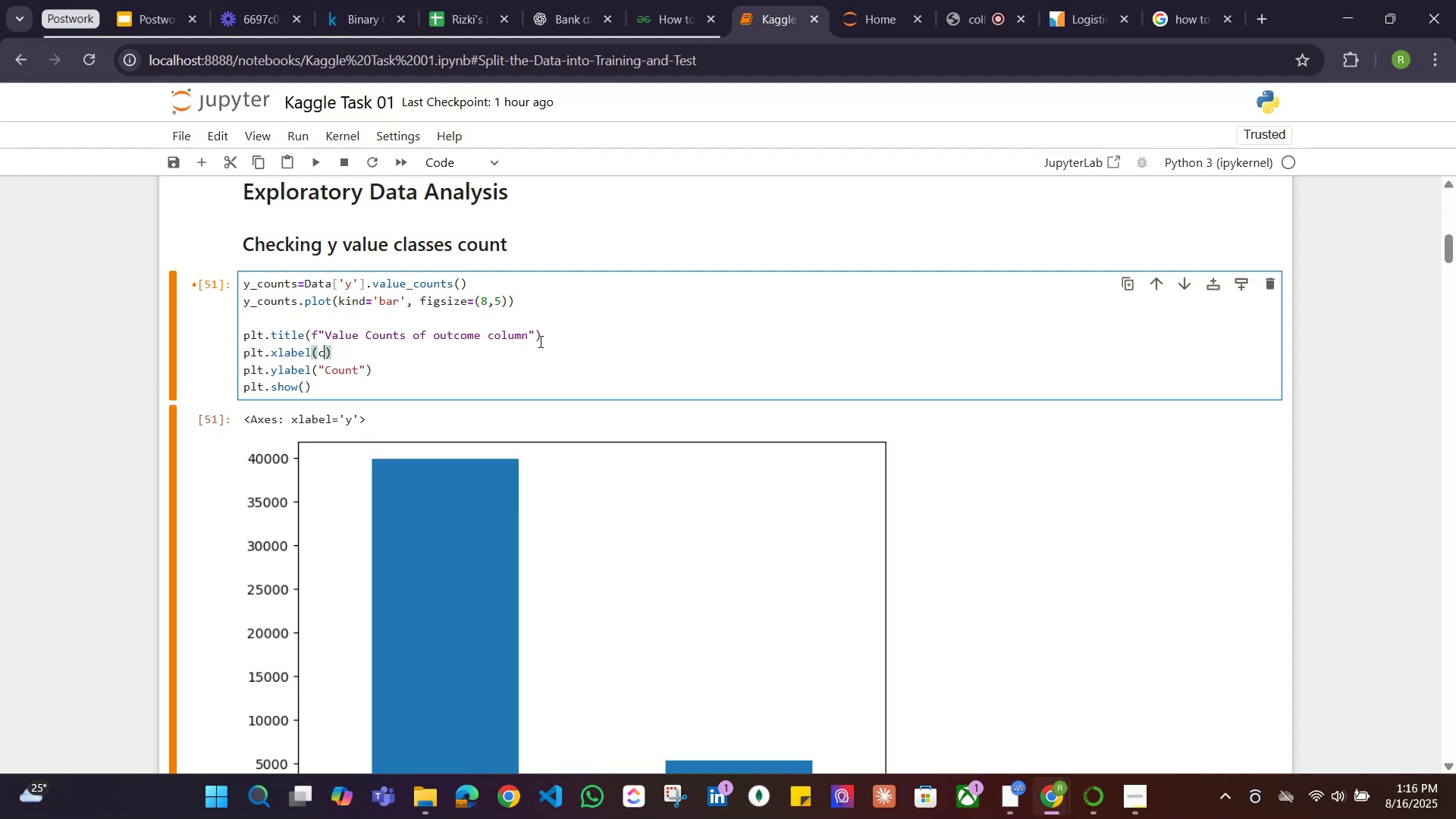 
key(Backspace)
 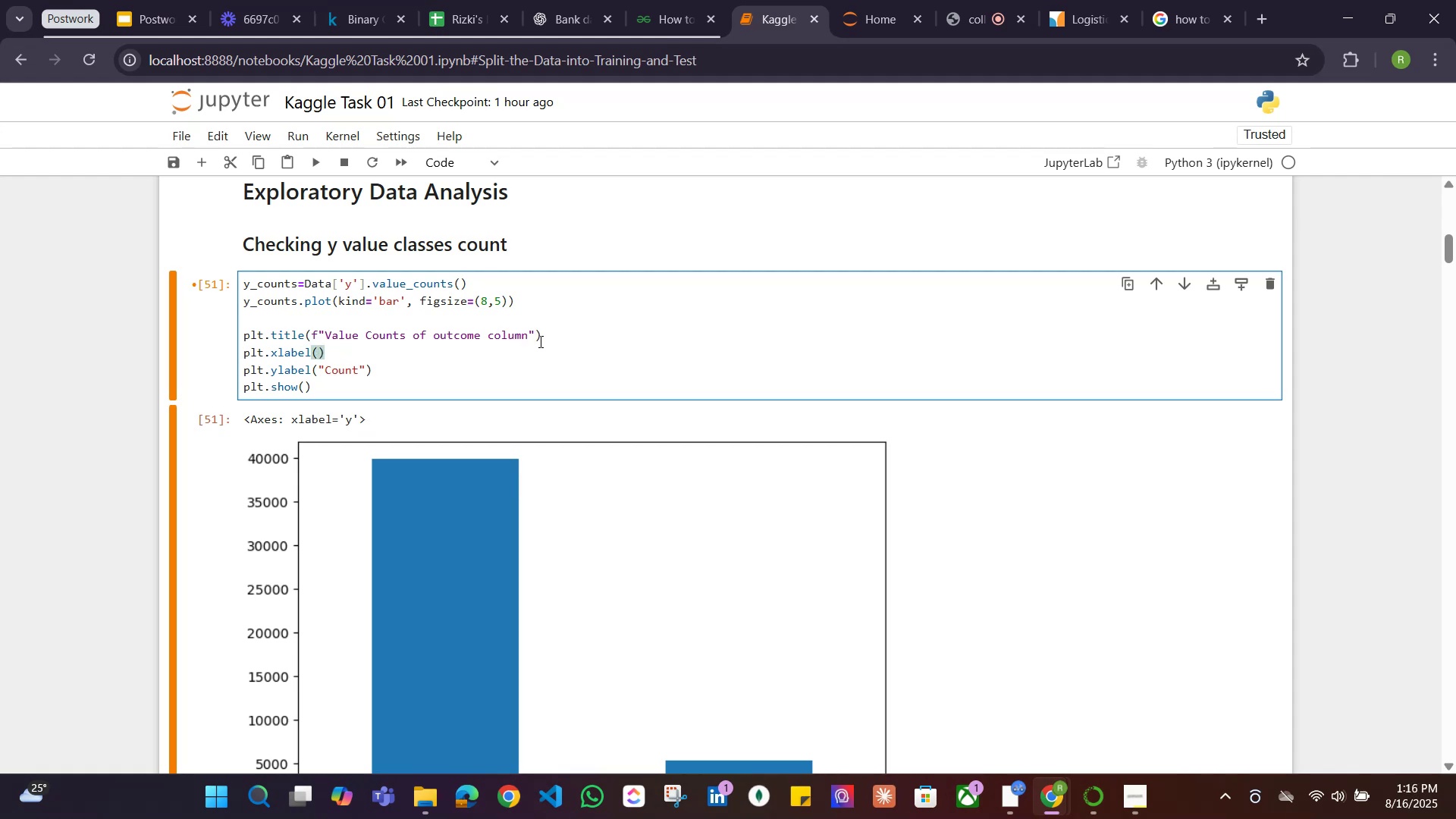 
key(Quote)
 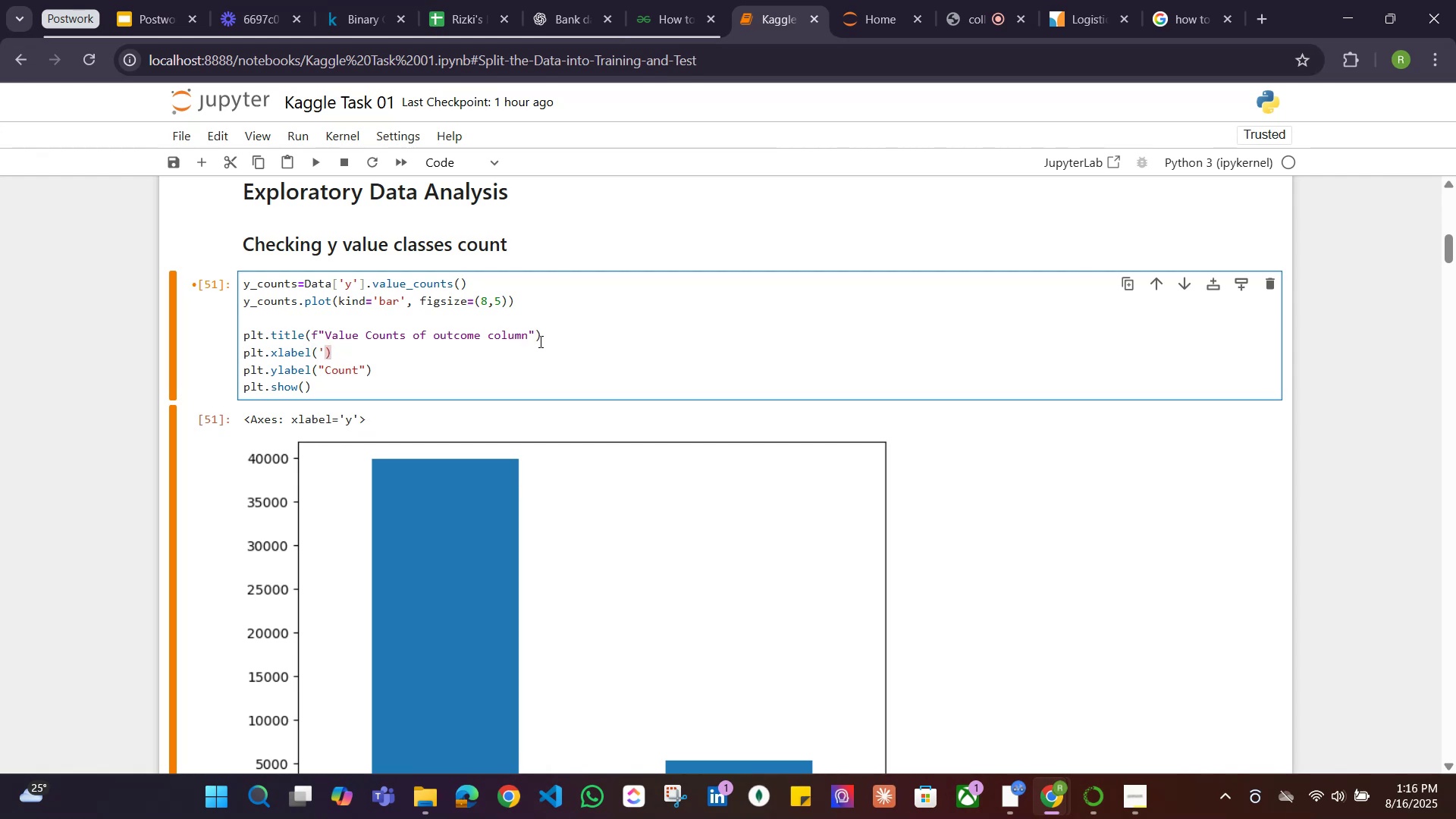 
key(Quote)
 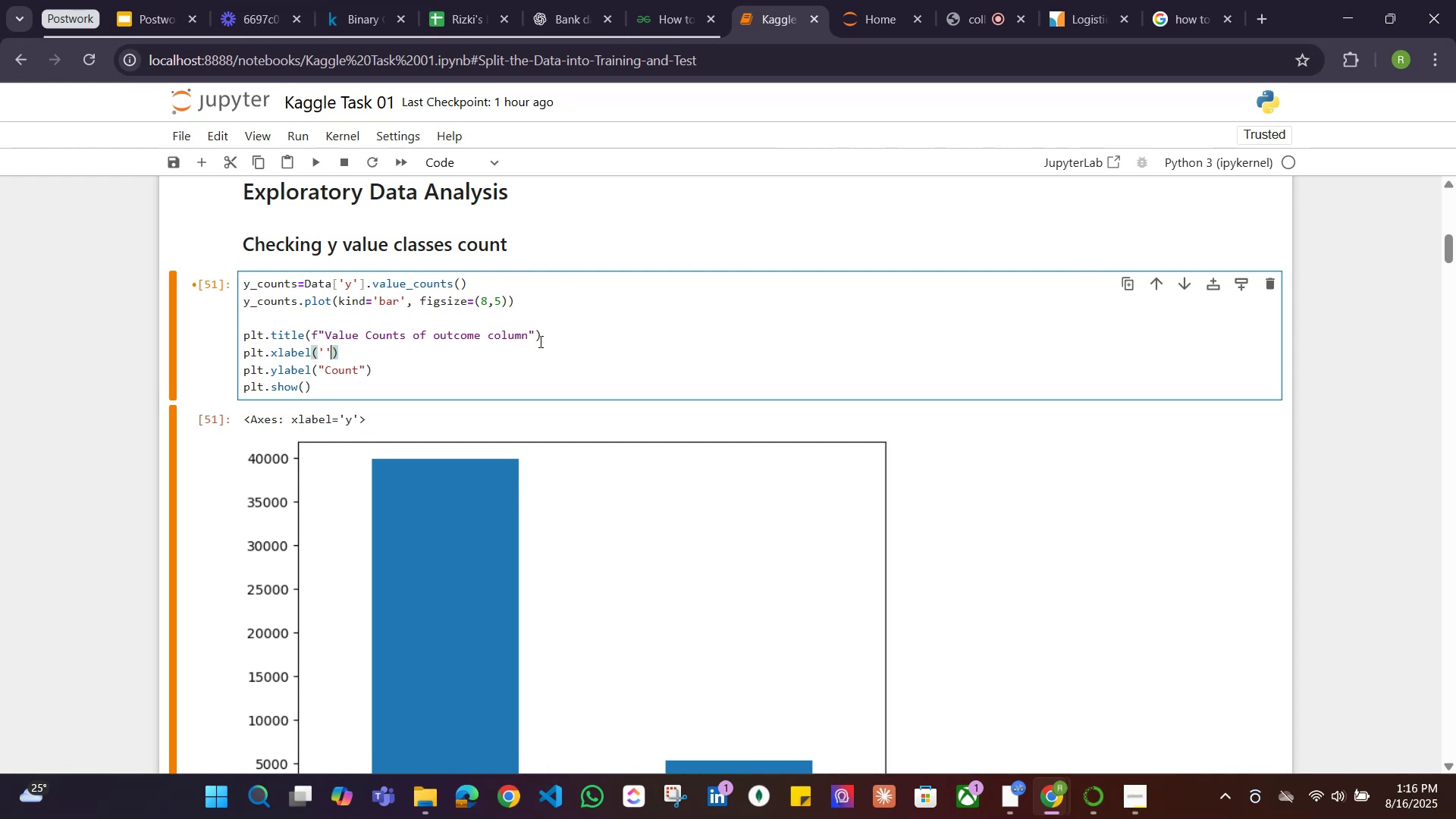 
key(ArrowLeft)
 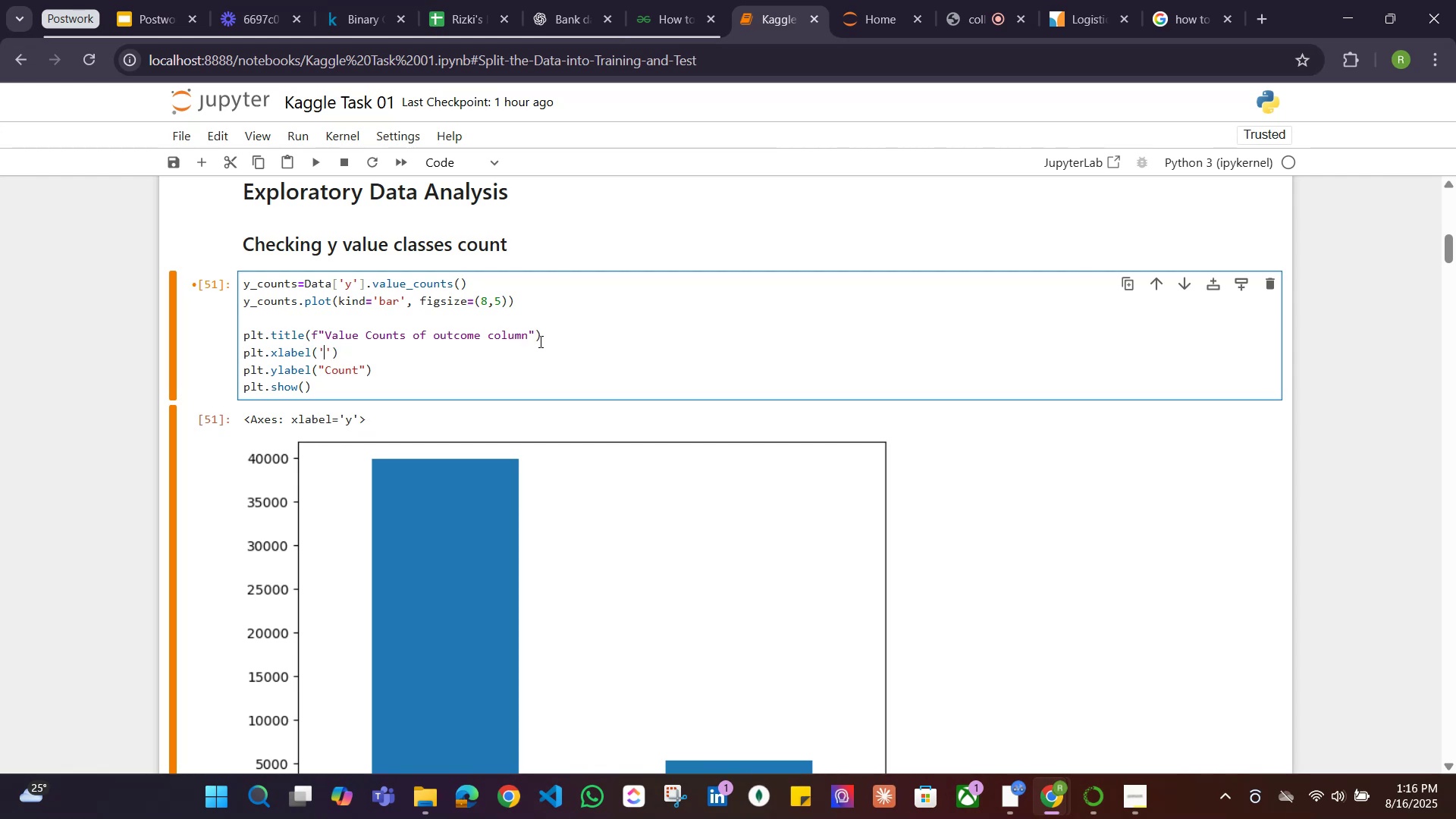 
key(Y)
 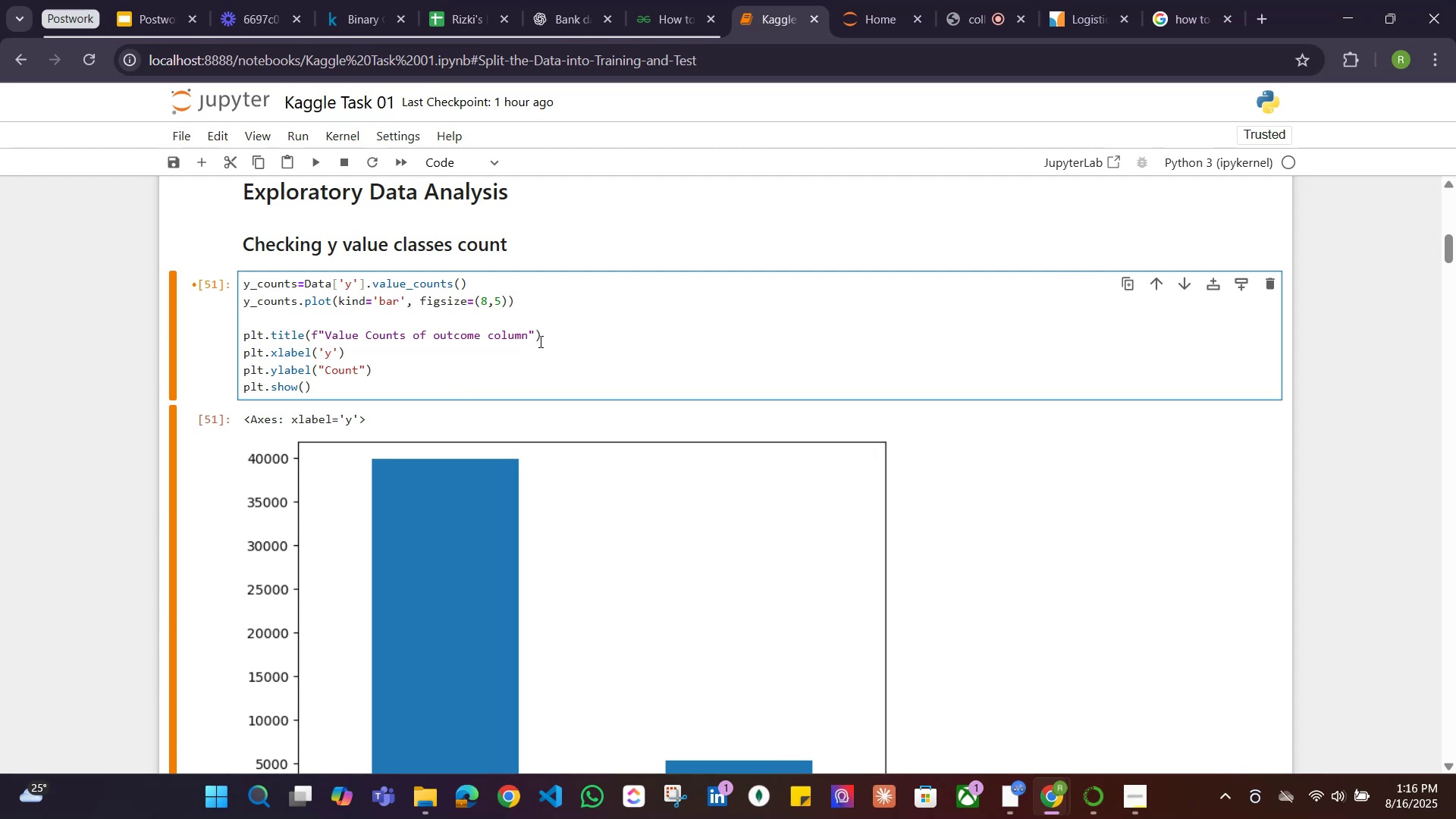 
key(Shift+ShiftRight)
 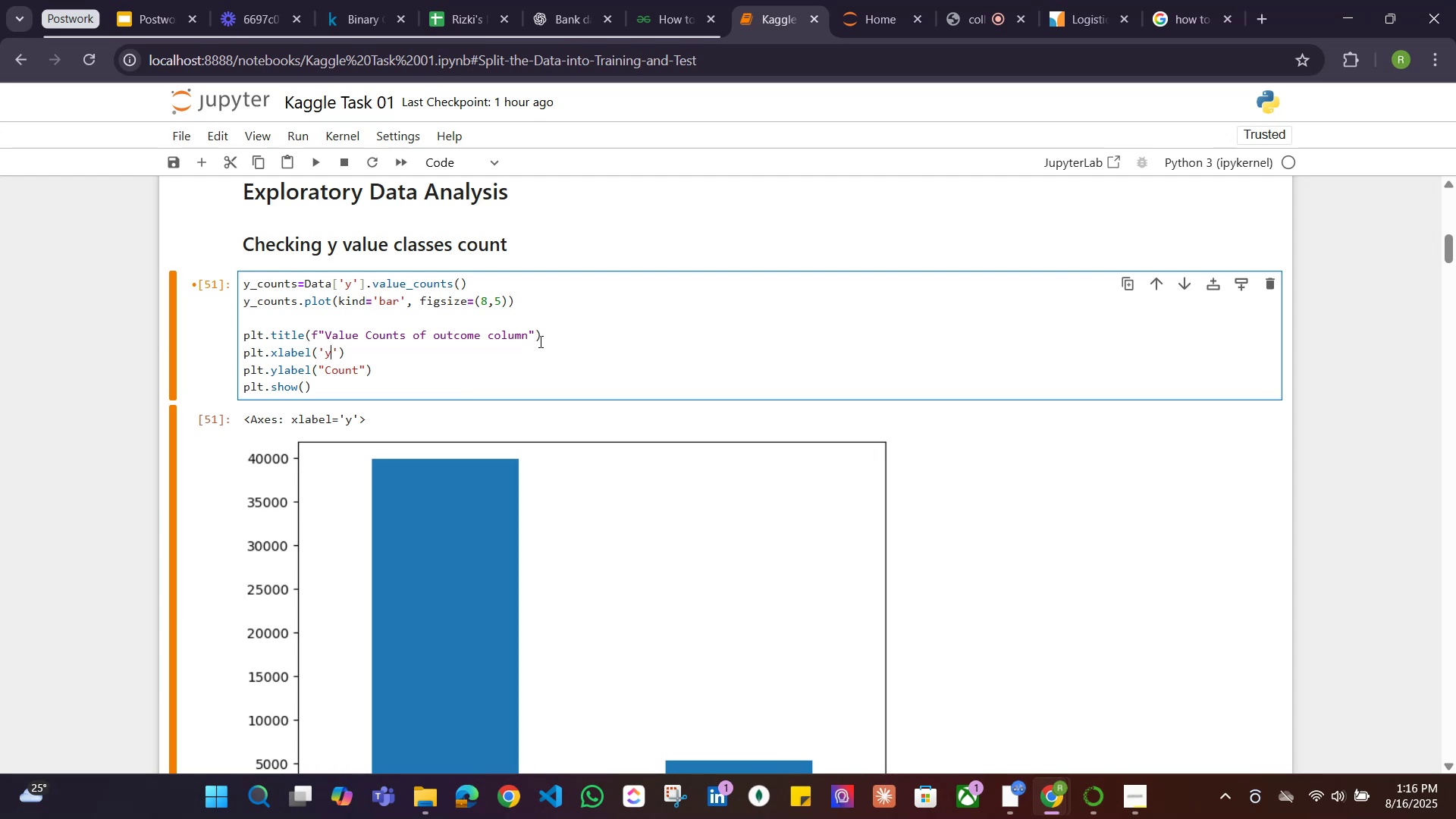 
key(Shift+Enter)
 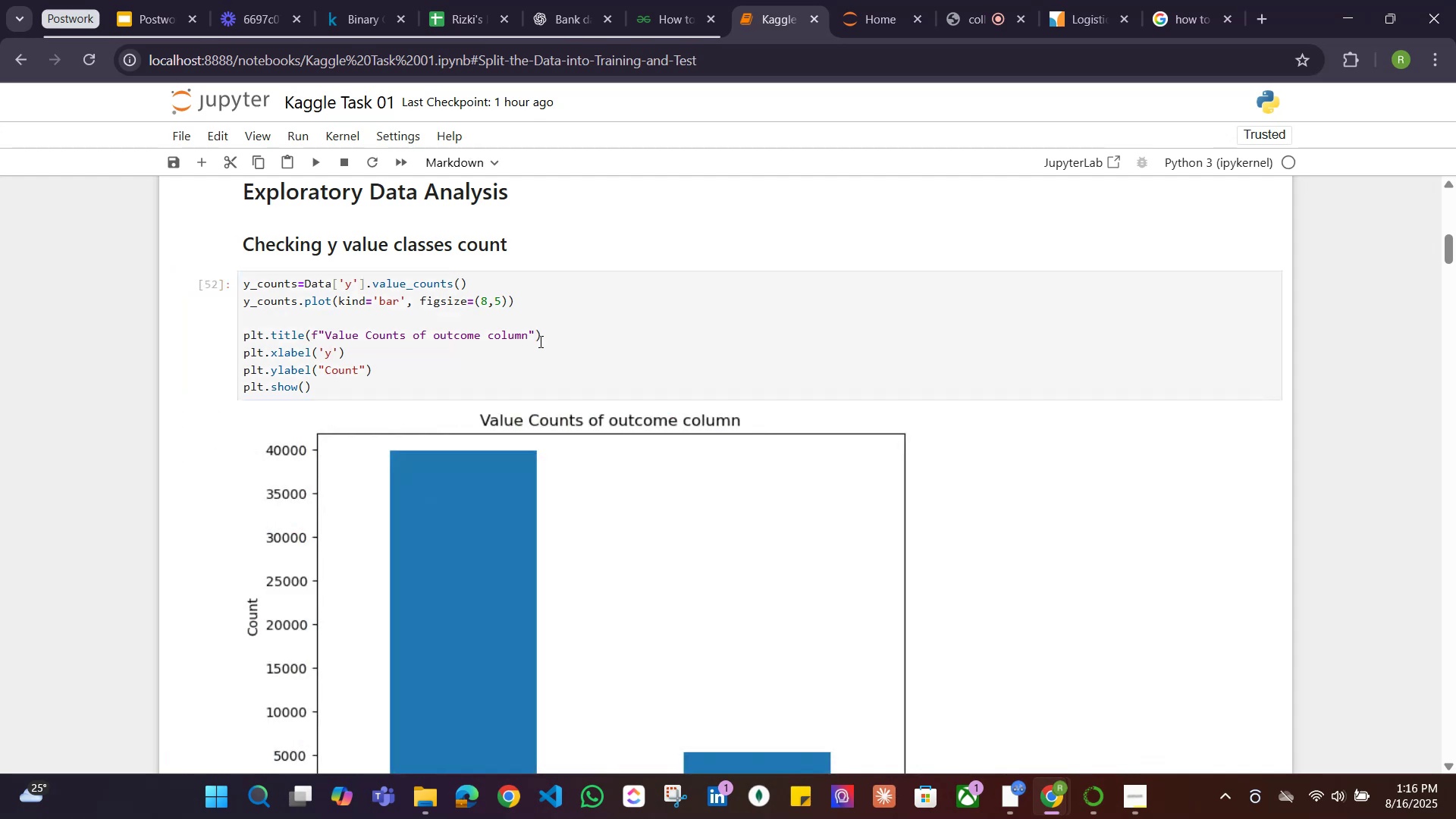 
scroll: coordinate [568, 385], scroll_direction: down, amount: 4.0
 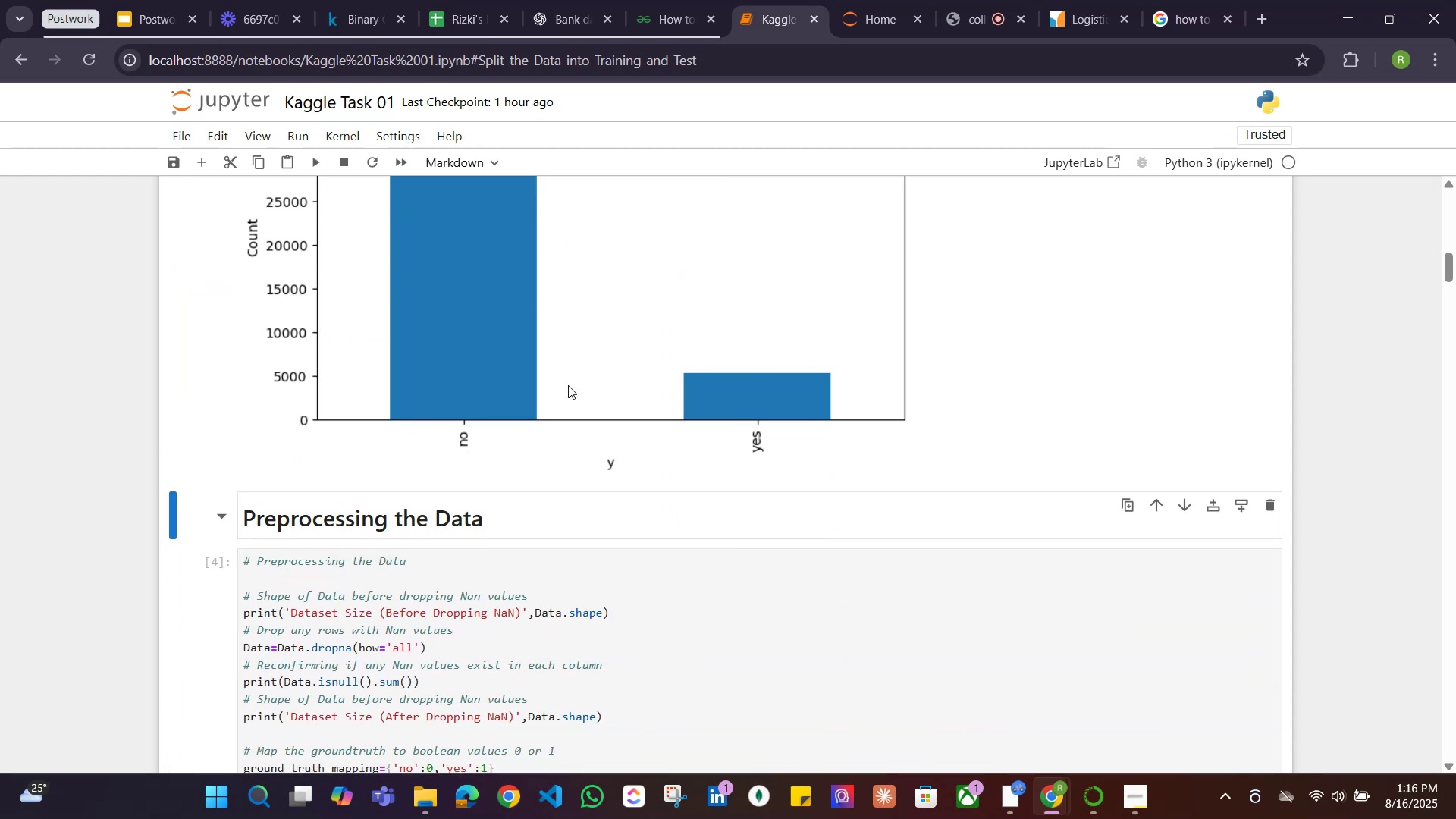 
scroll: coordinate [566, 382], scroll_direction: up, amount: 2.0
 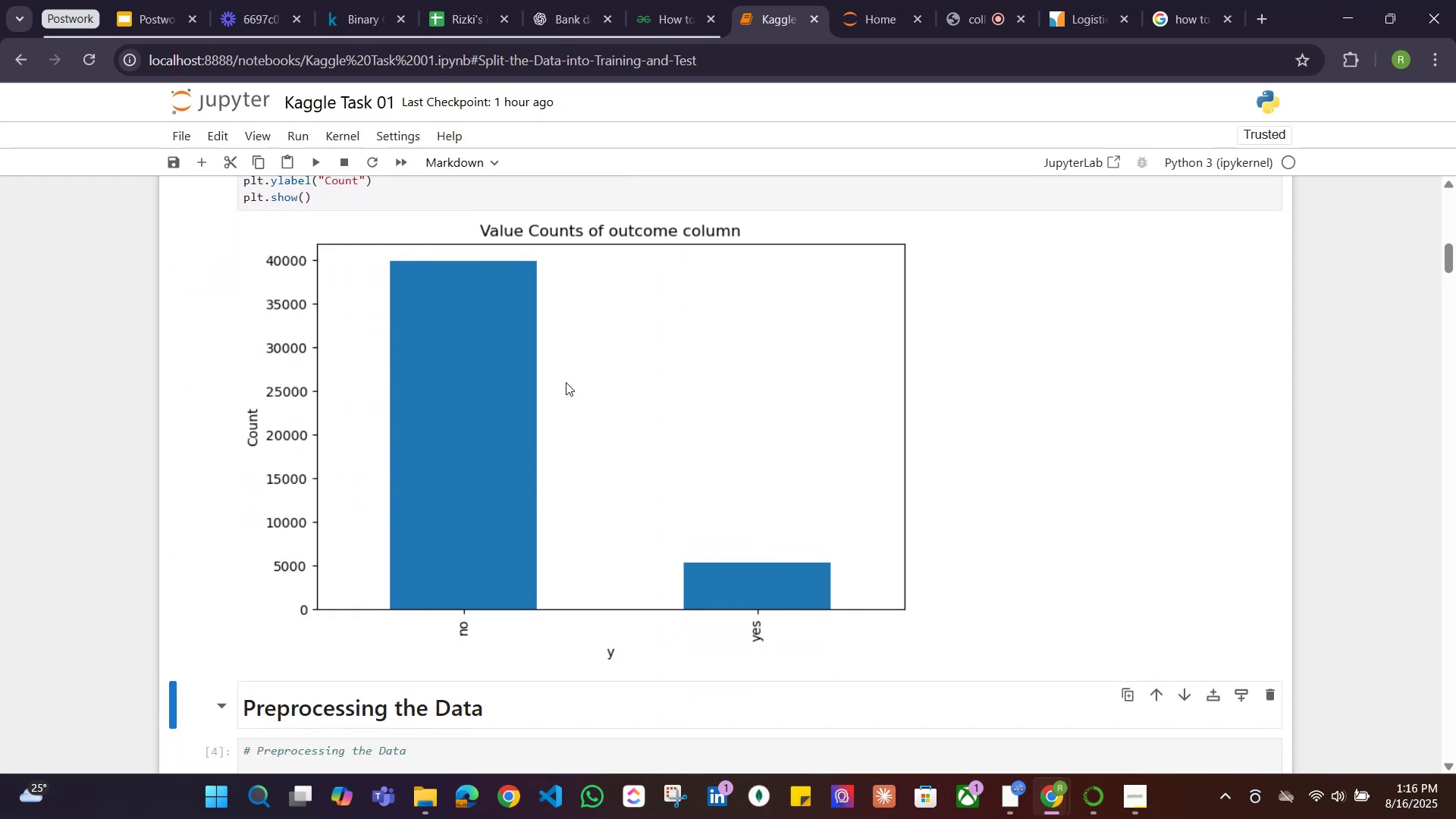 
scroll: coordinate [565, 384], scroll_direction: down, amount: 3.0
 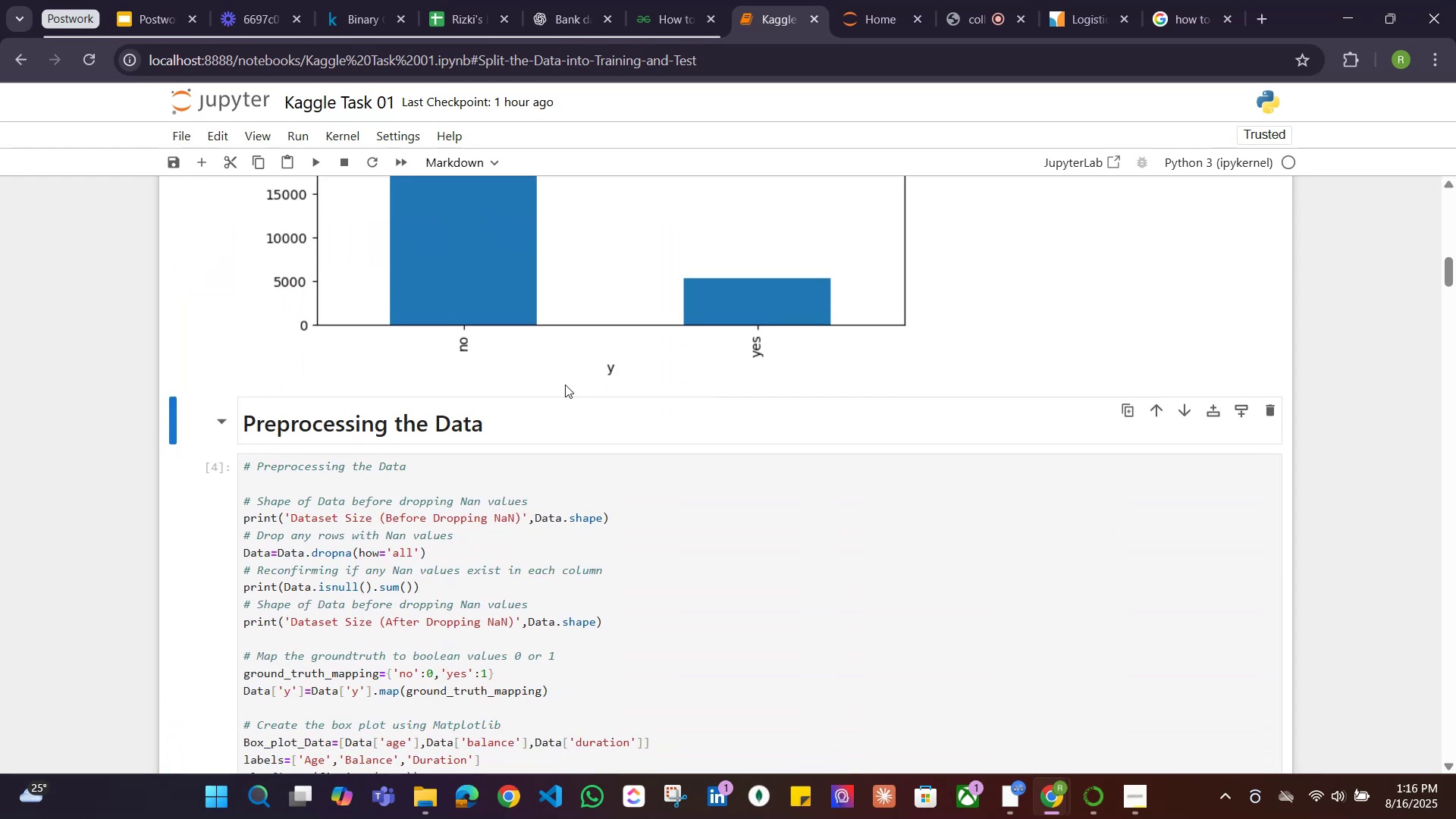 
scroll: coordinate [560, 388], scroll_direction: up, amount: 5.0
 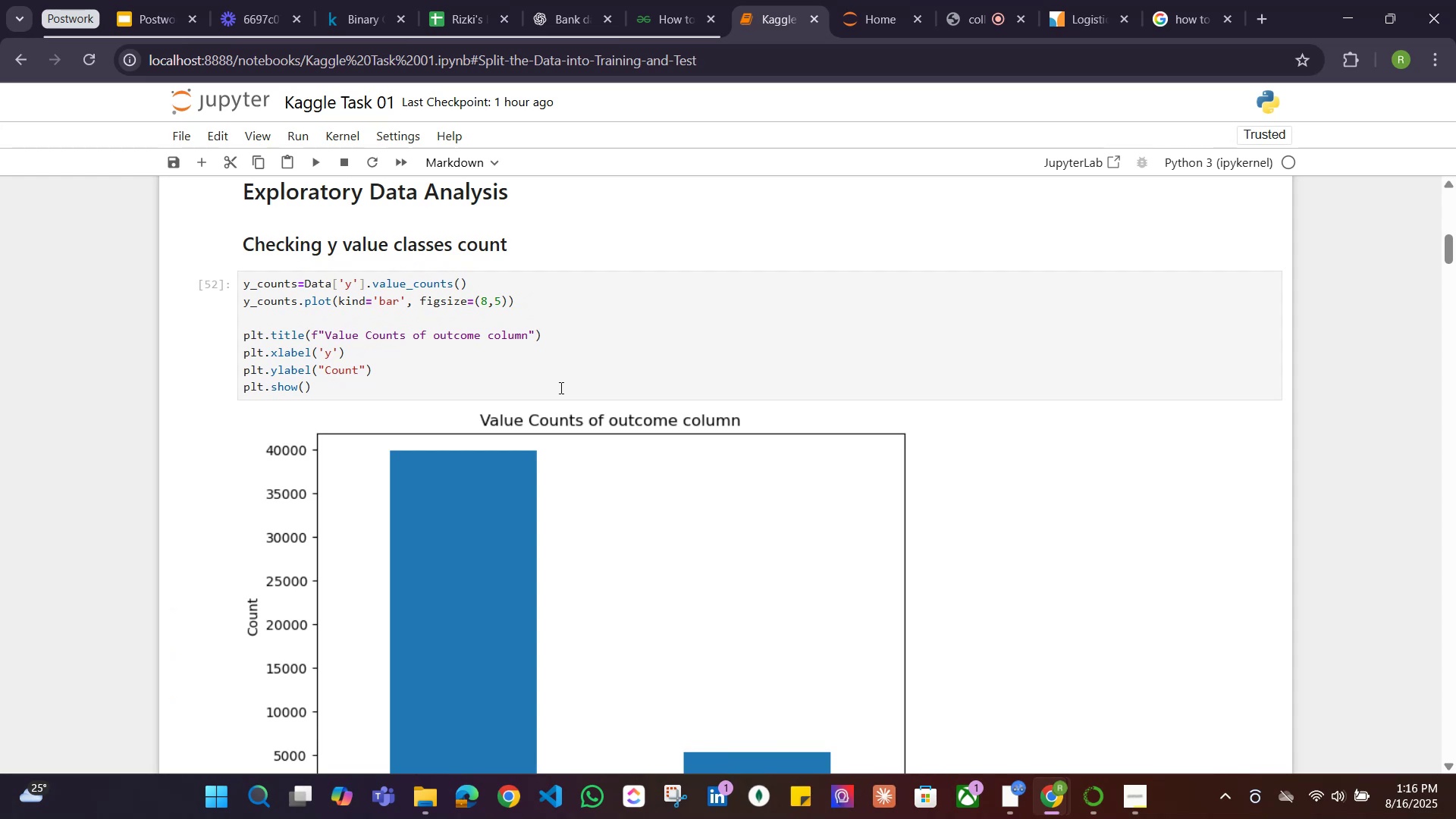 
scroll: coordinate [560, 388], scroll_direction: down, amount: 2.0
 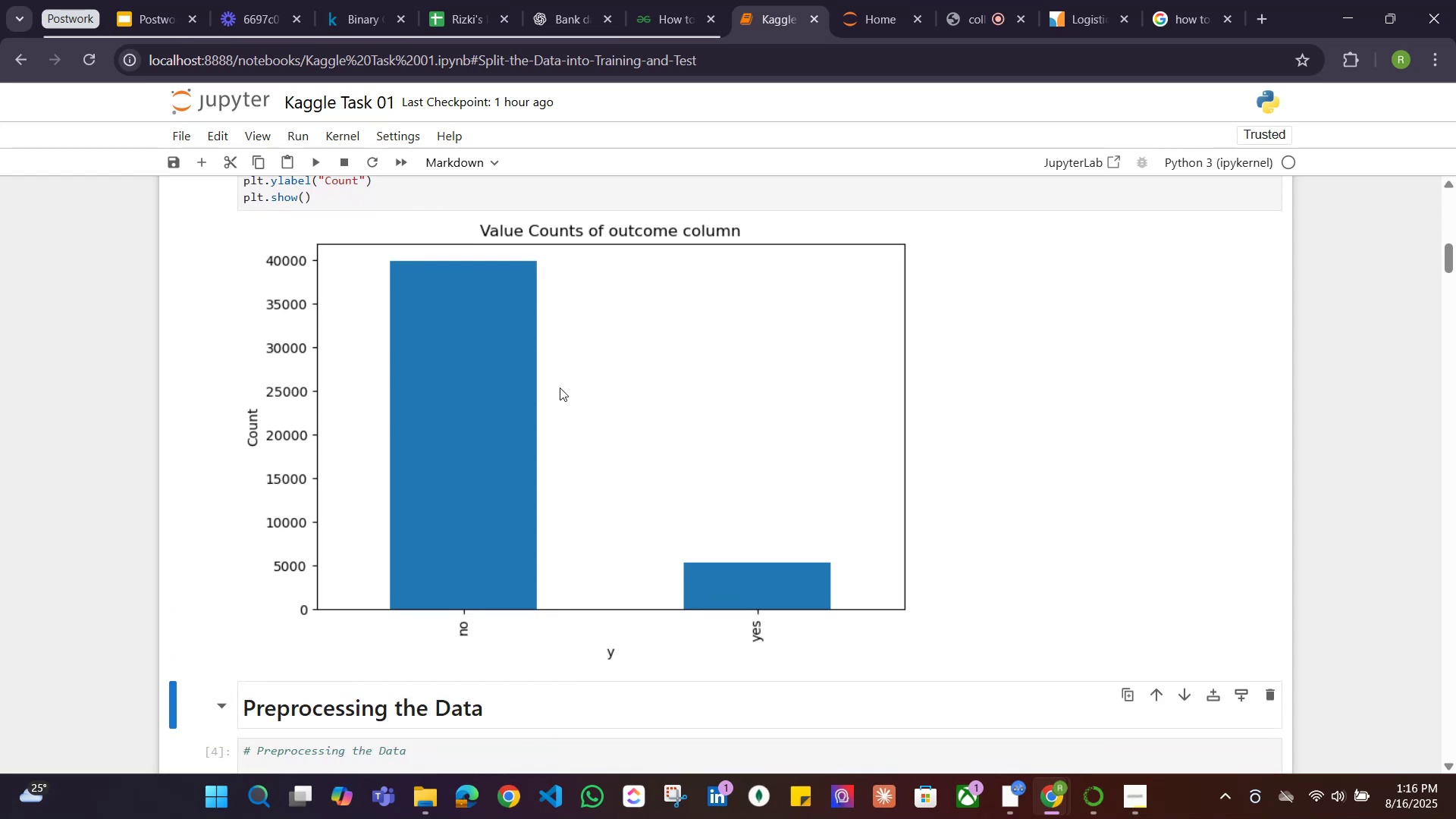 
scroll: coordinate [556, 389], scroll_direction: up, amount: 2.0
 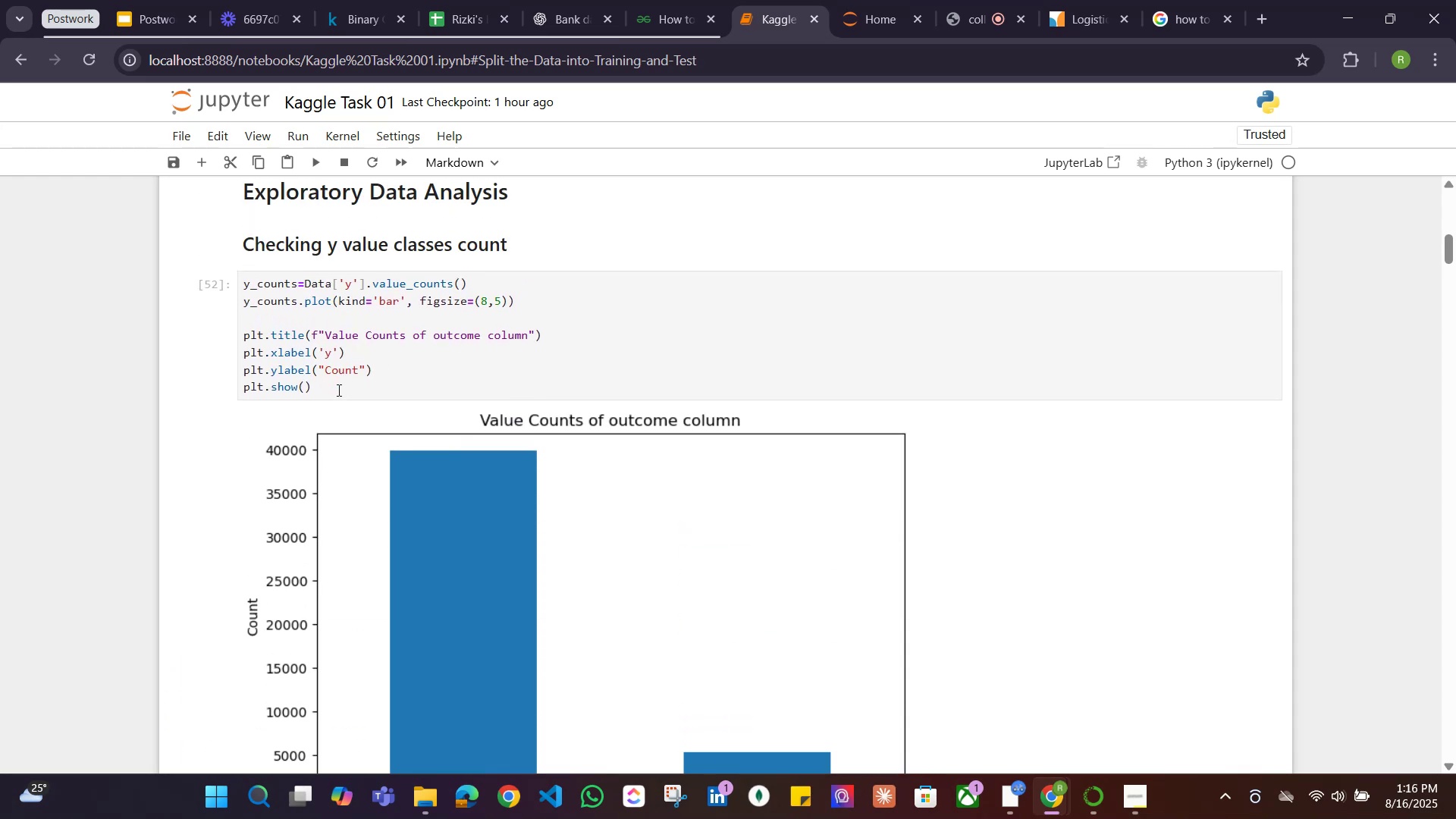 
scroll: coordinate [596, 468], scroll_direction: down, amount: 5.0
 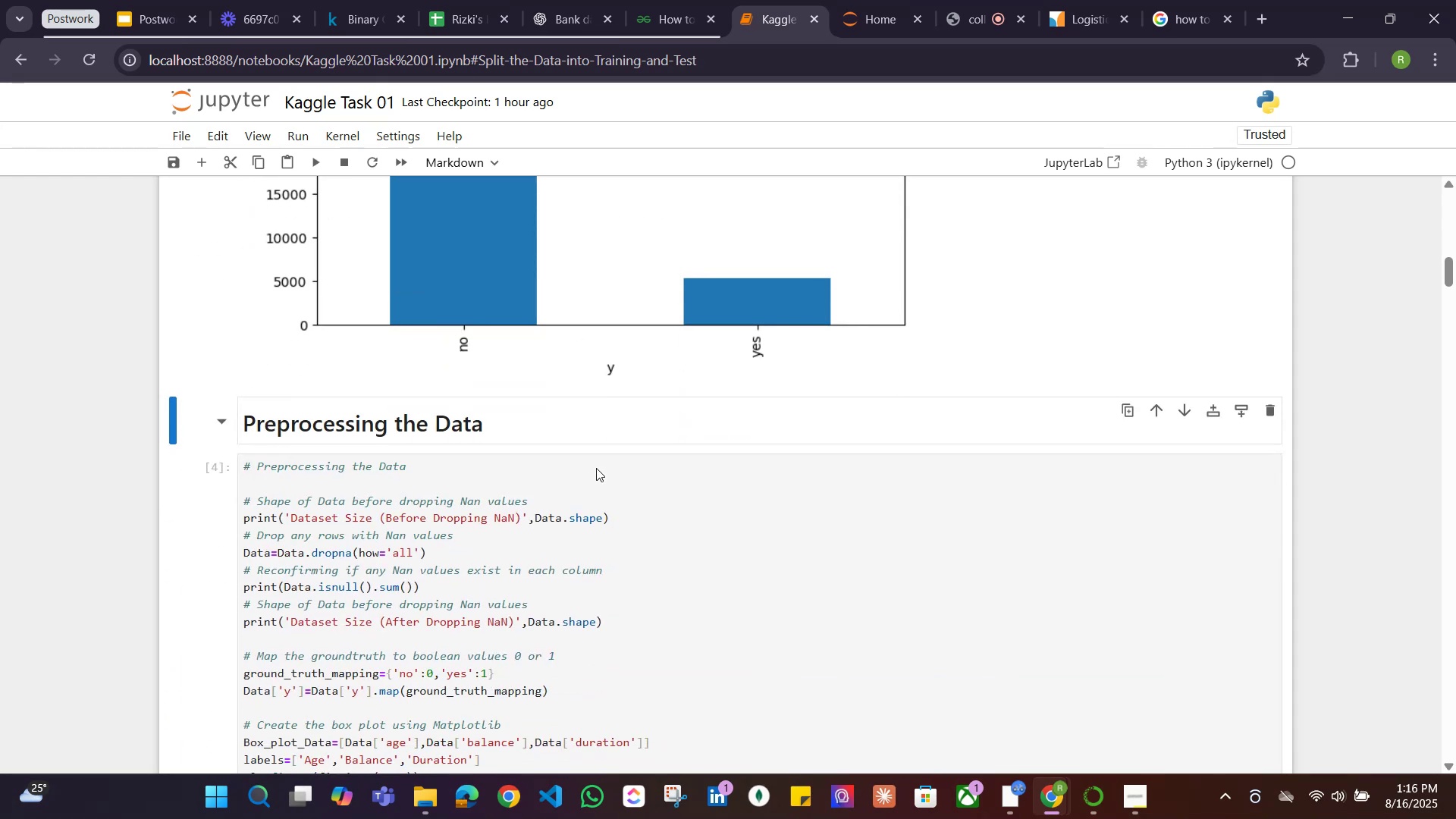 
scroll: coordinate [596, 468], scroll_direction: up, amount: 4.0
 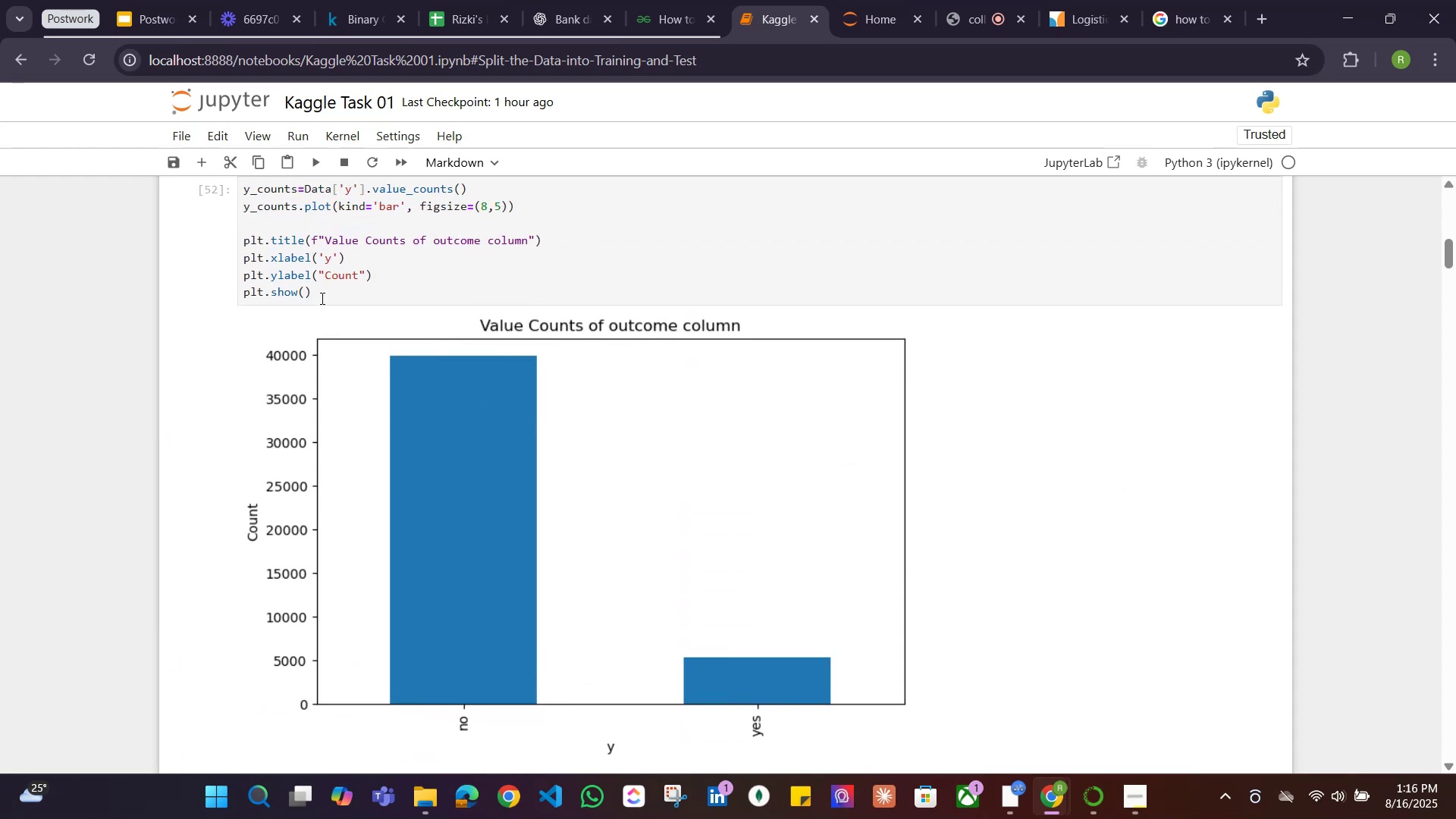 
left_click([325, 291])
 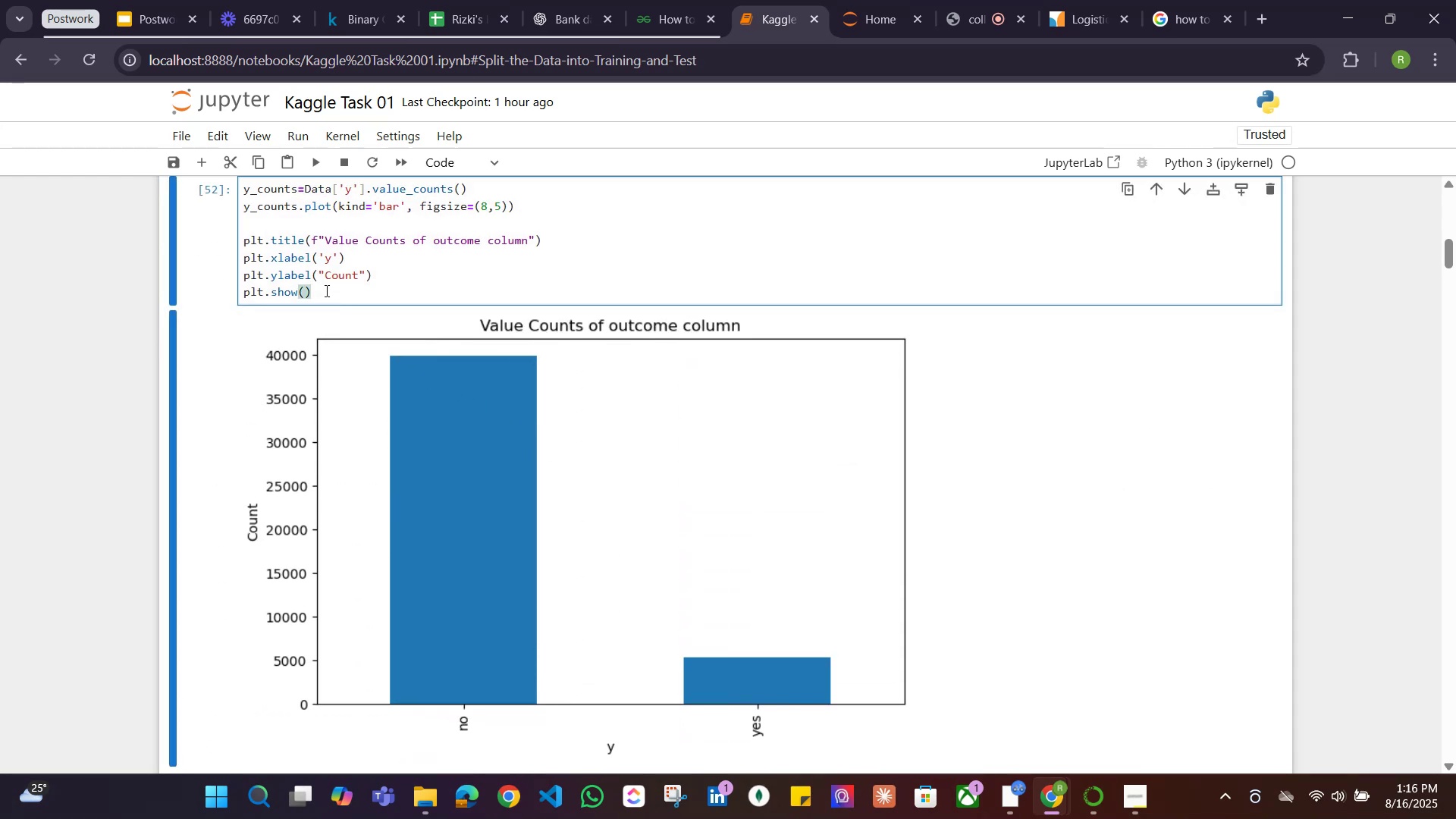 
key(Enter)
 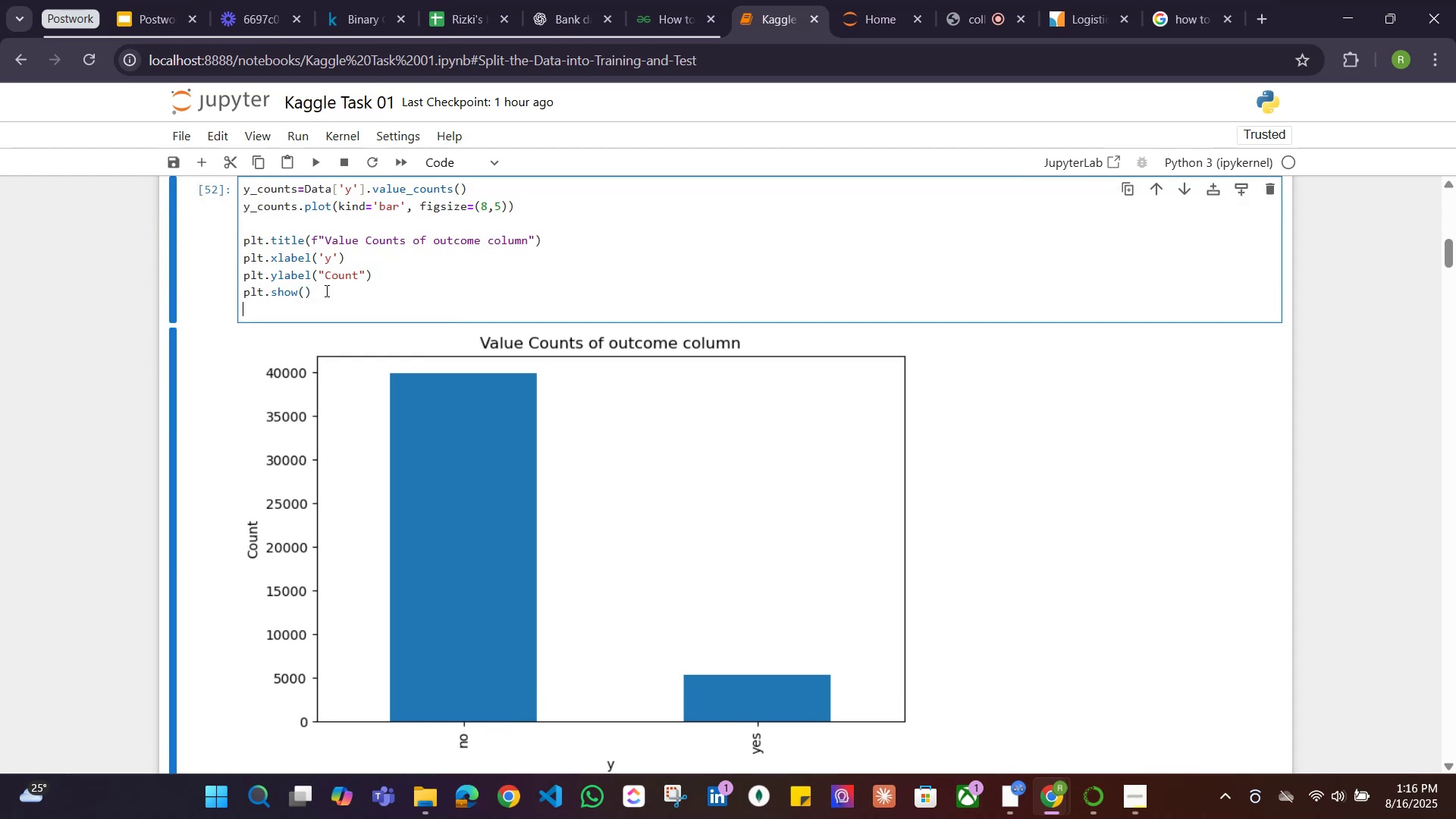 
key(Enter)
 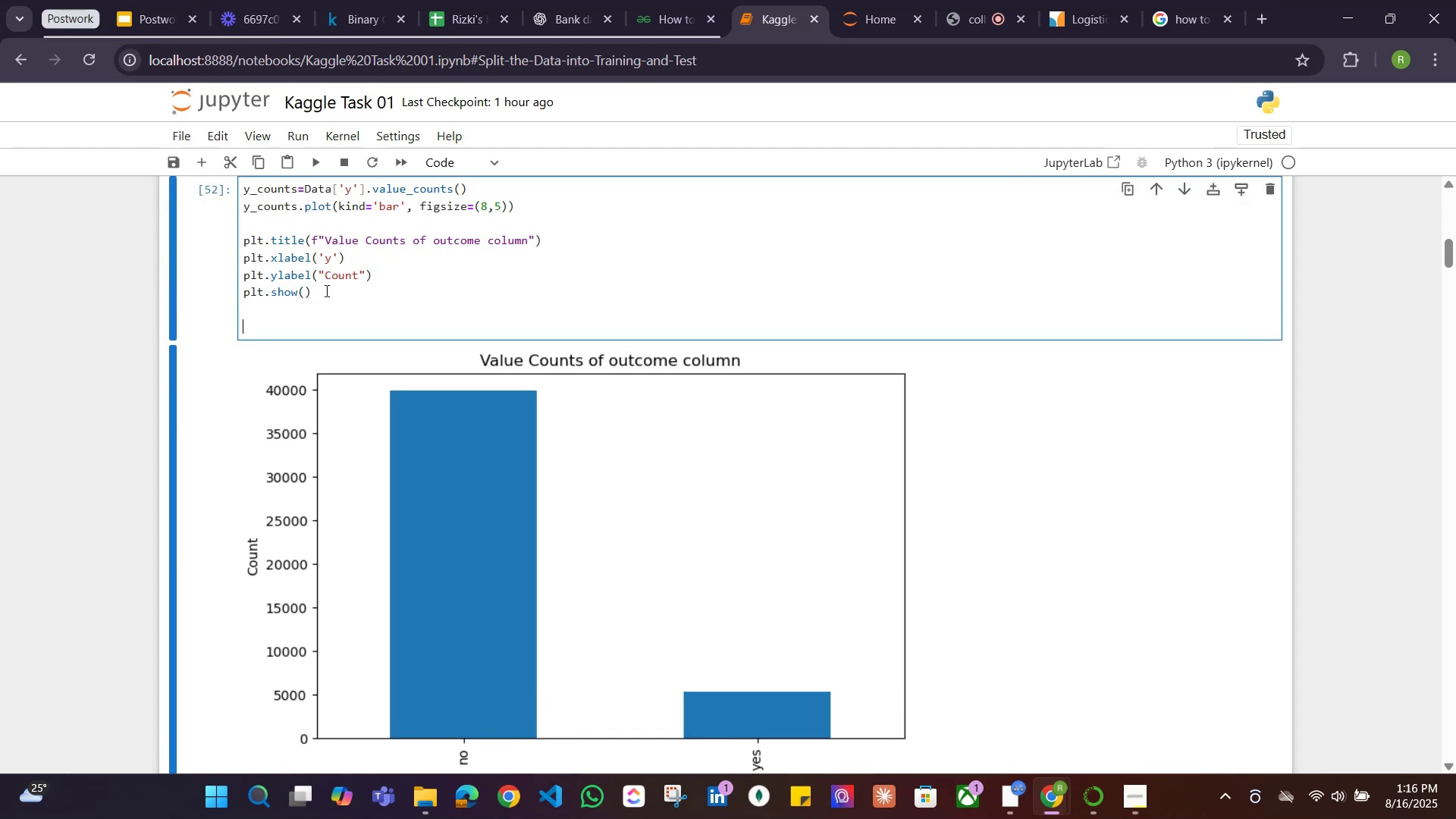 
type(print('We clearly observe a class in)
key(Backspace)
type(mbalnce)
key(Backspace)
key(Backspace)
key(Backspace)
key(Backspace)
type(lance'))
 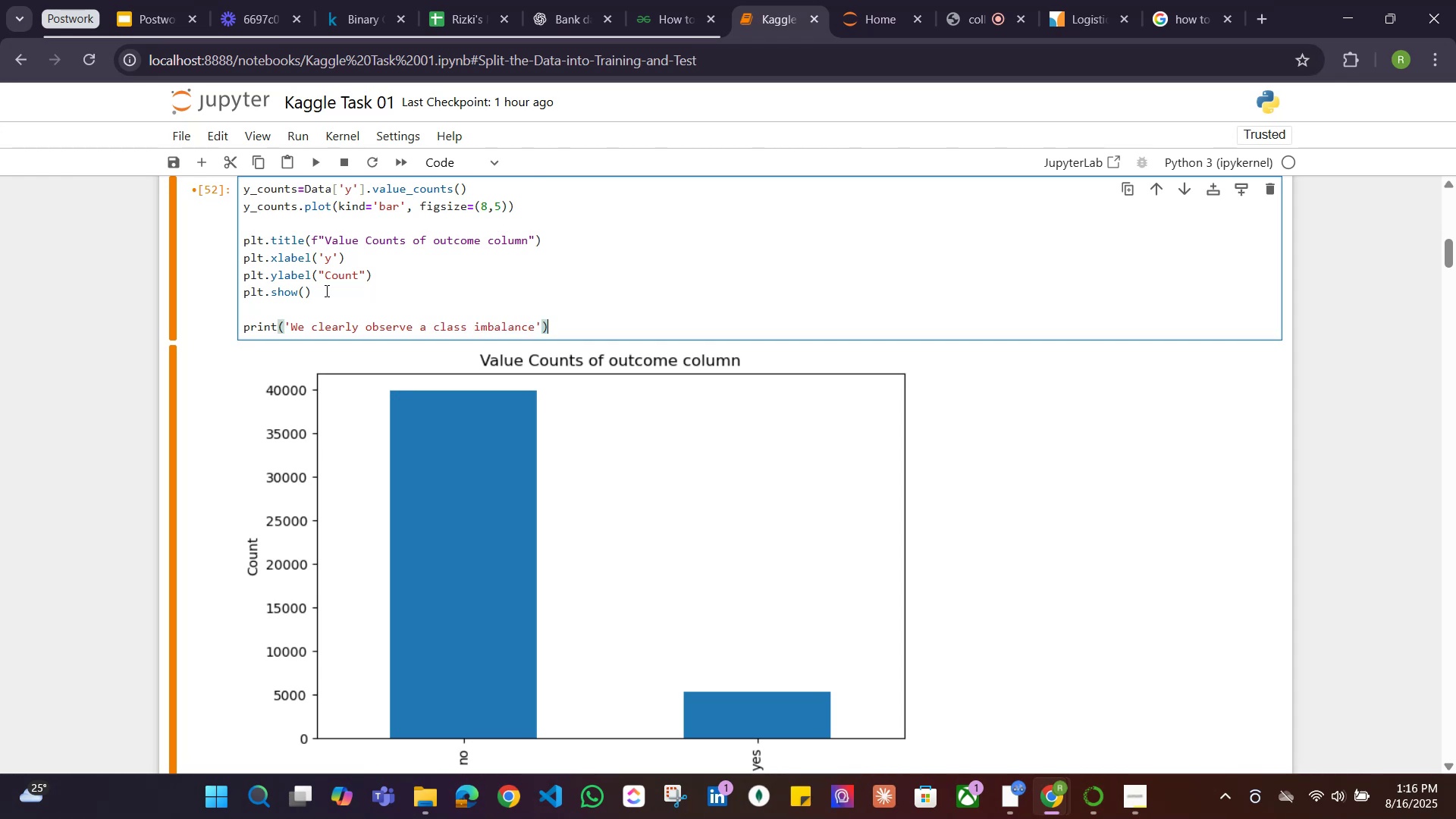 
key(Shift+ShiftRight)
 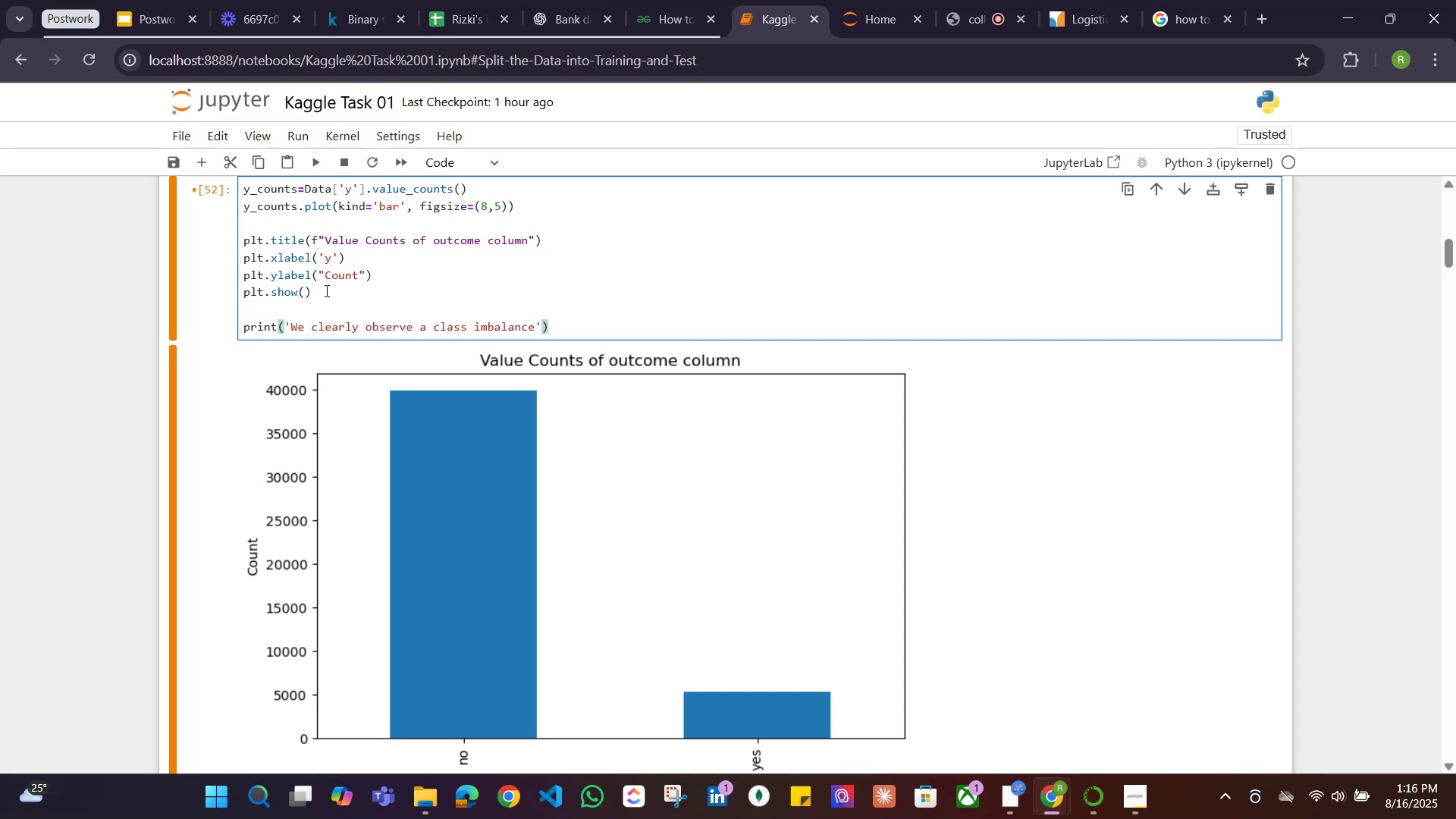 
key(Shift+Enter)
 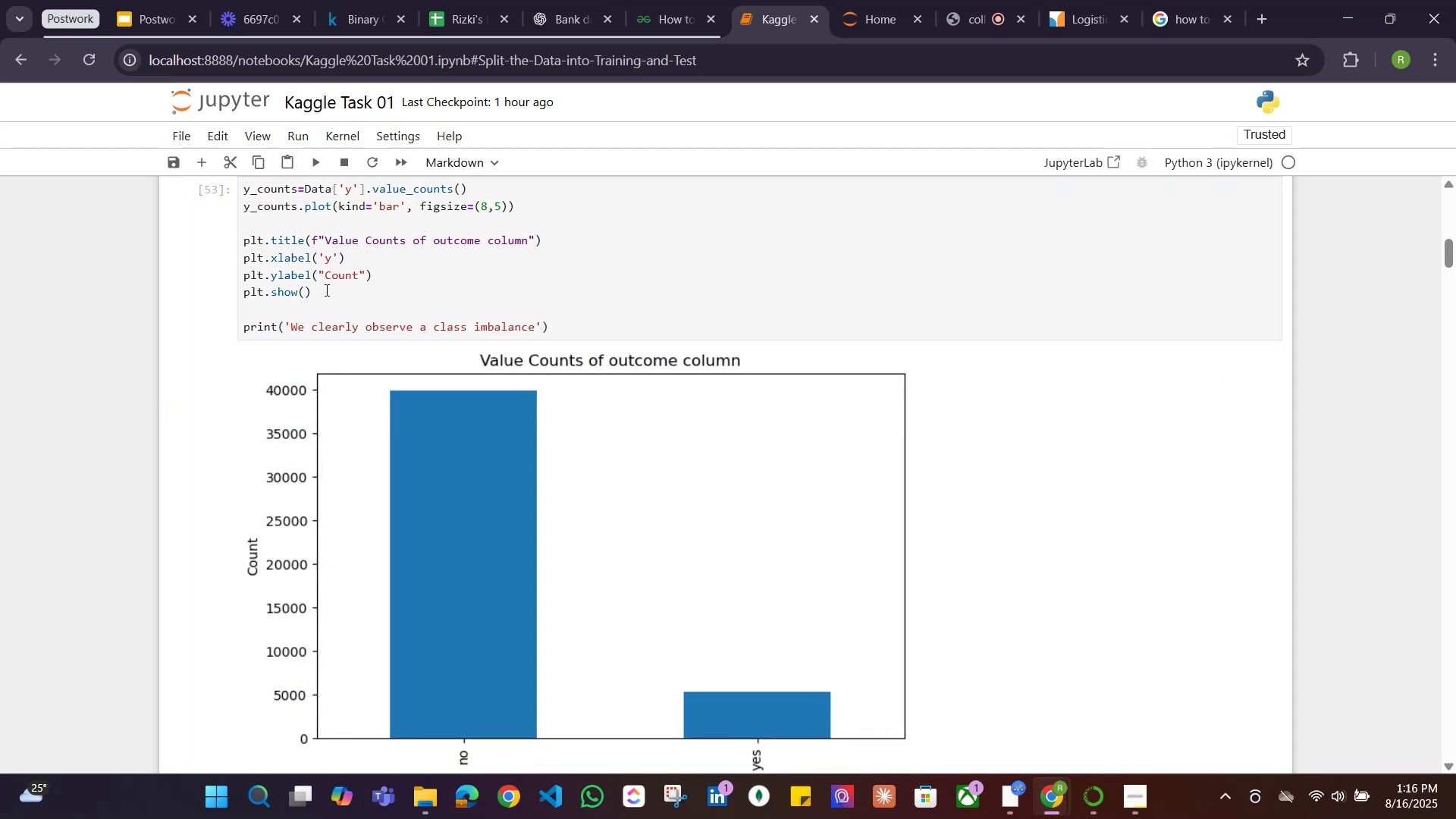 
scroll: coordinate [703, 466], scroll_direction: down, amount: 1.0
 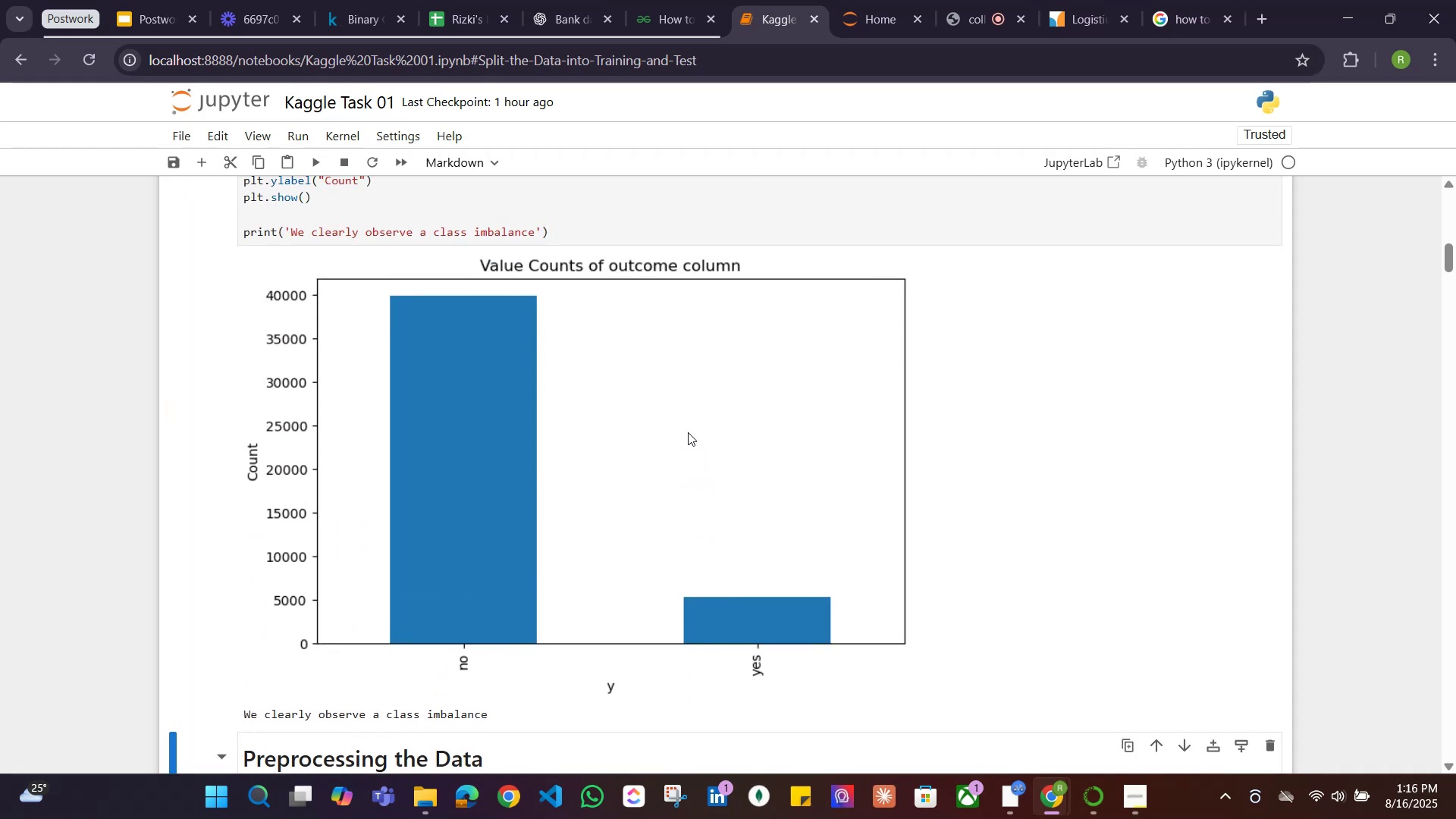 
left_click([963, 9])
 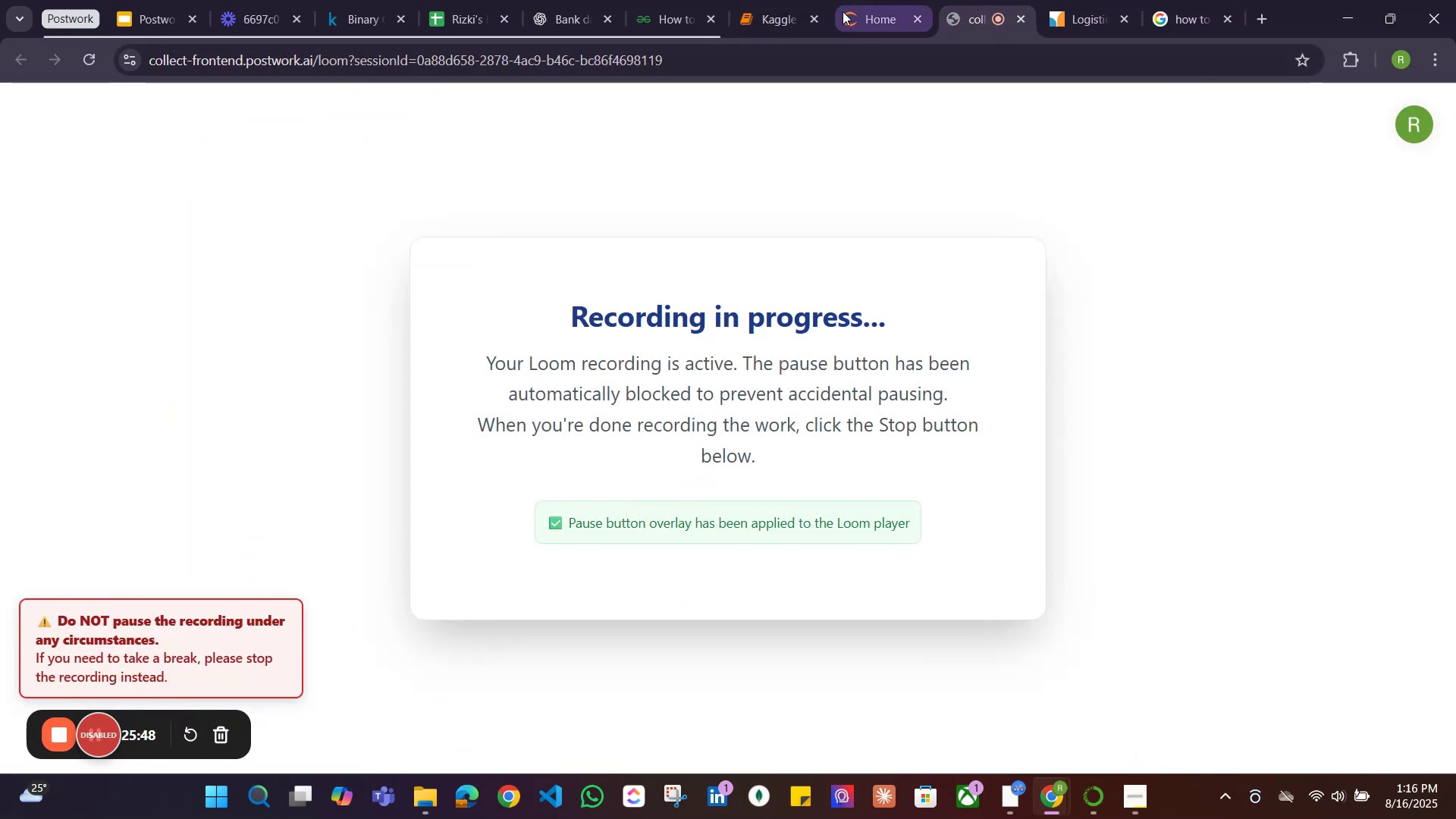 
left_click([765, 11])
 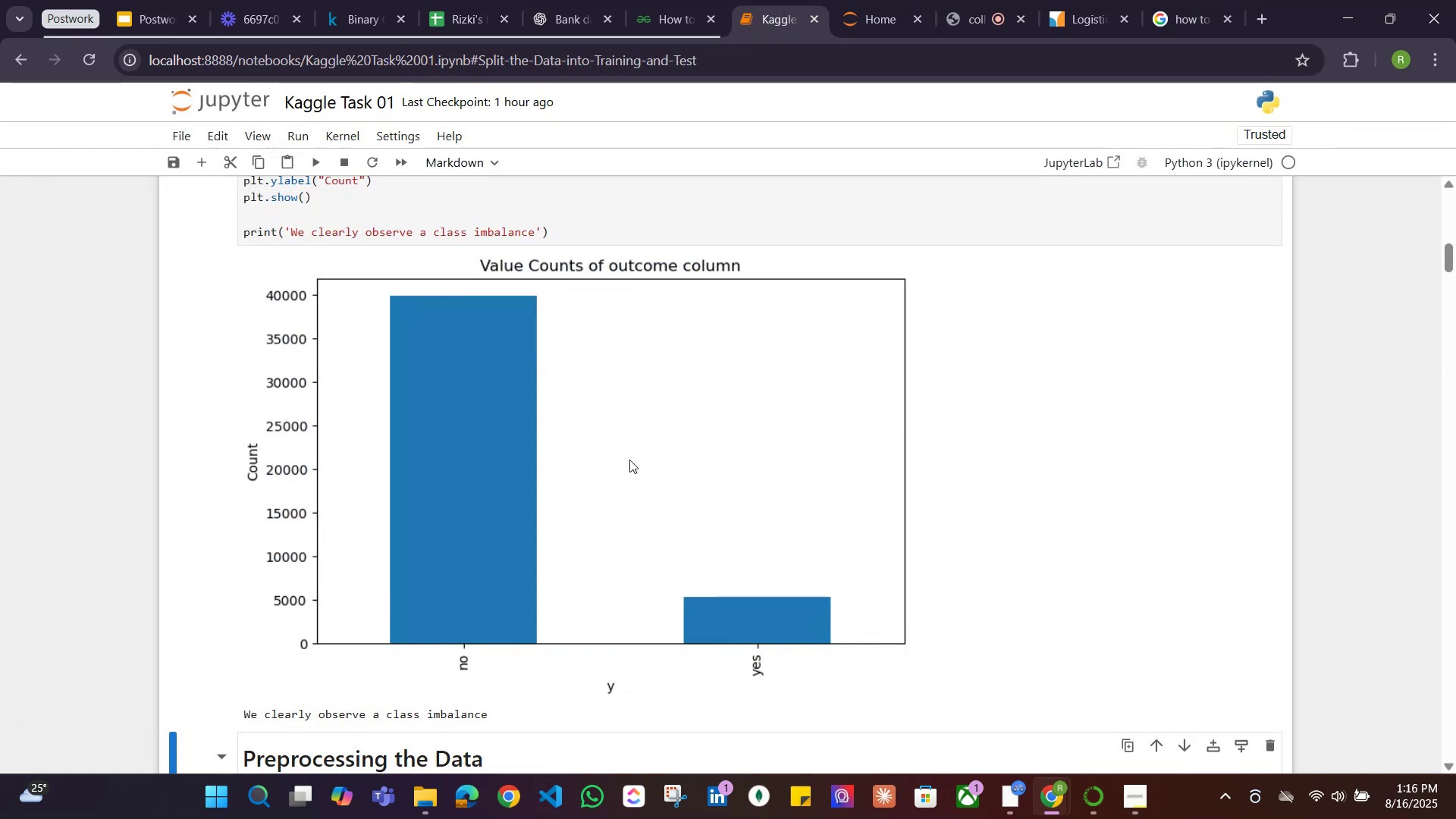 
scroll: coordinate [629, 458], scroll_direction: none, amount: 0.0
 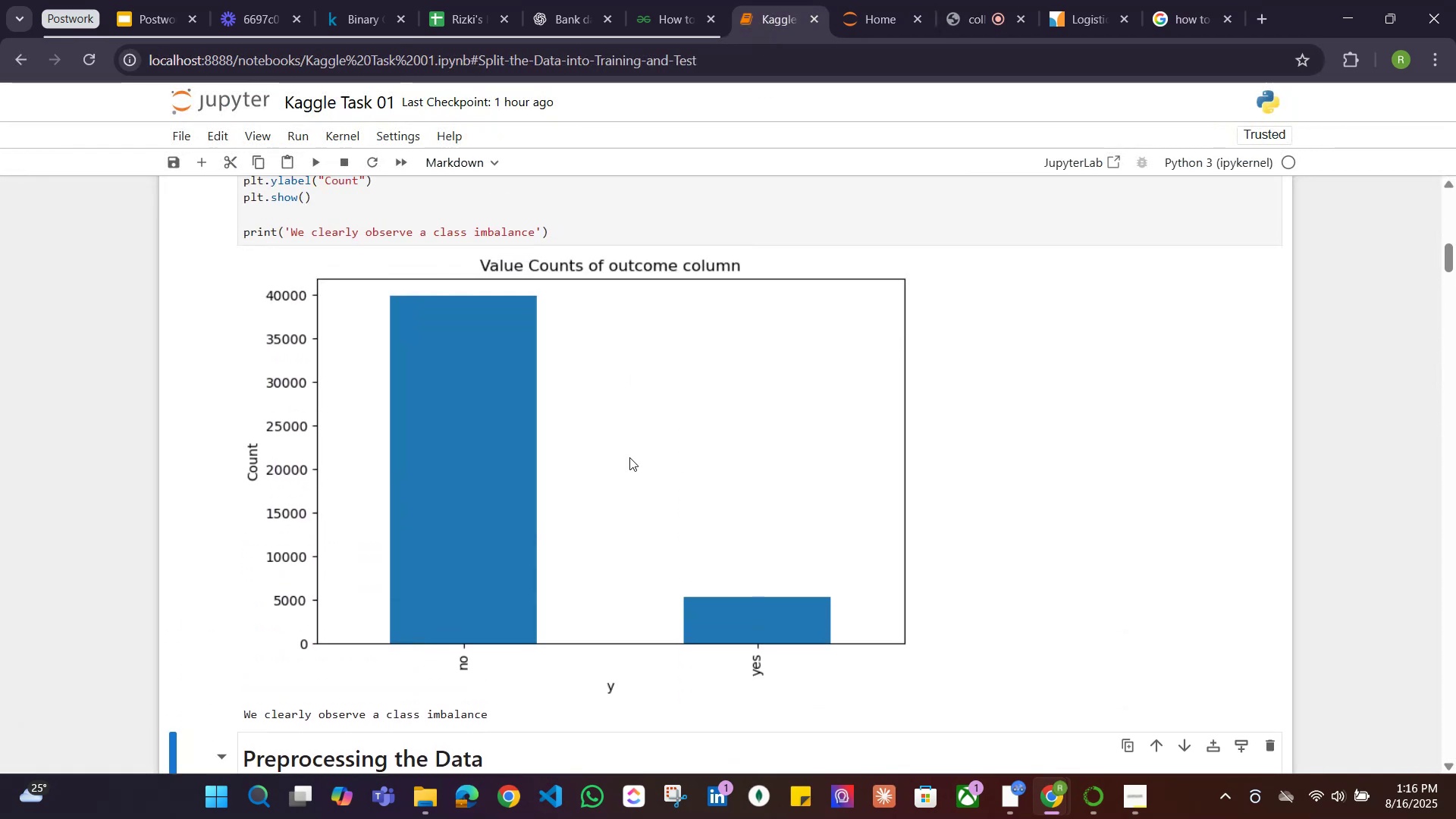 
scroll: coordinate [629, 457], scroll_direction: down, amount: 2.0
 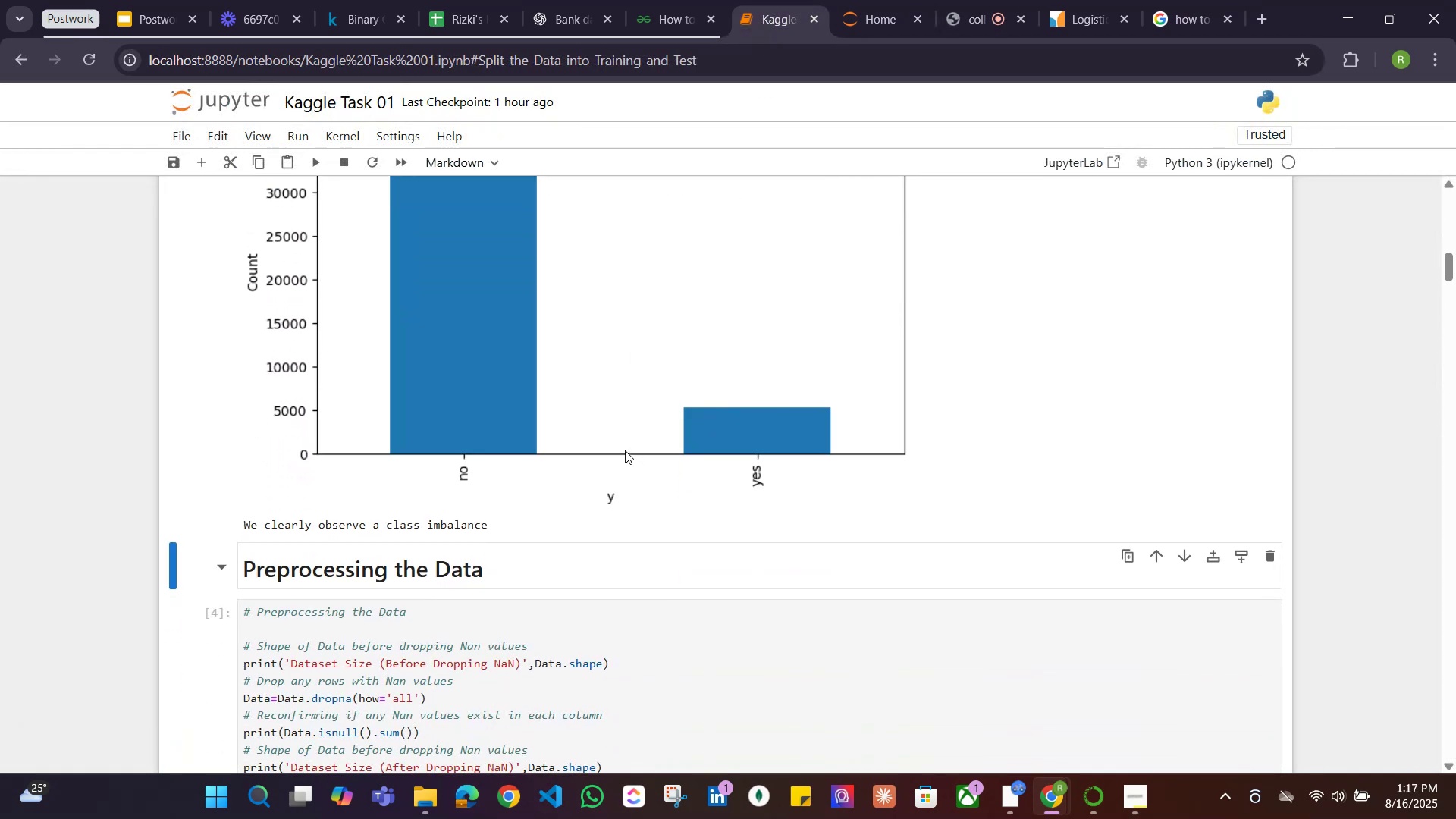 
scroll: coordinate [623, 449], scroll_direction: up, amount: 2.0
 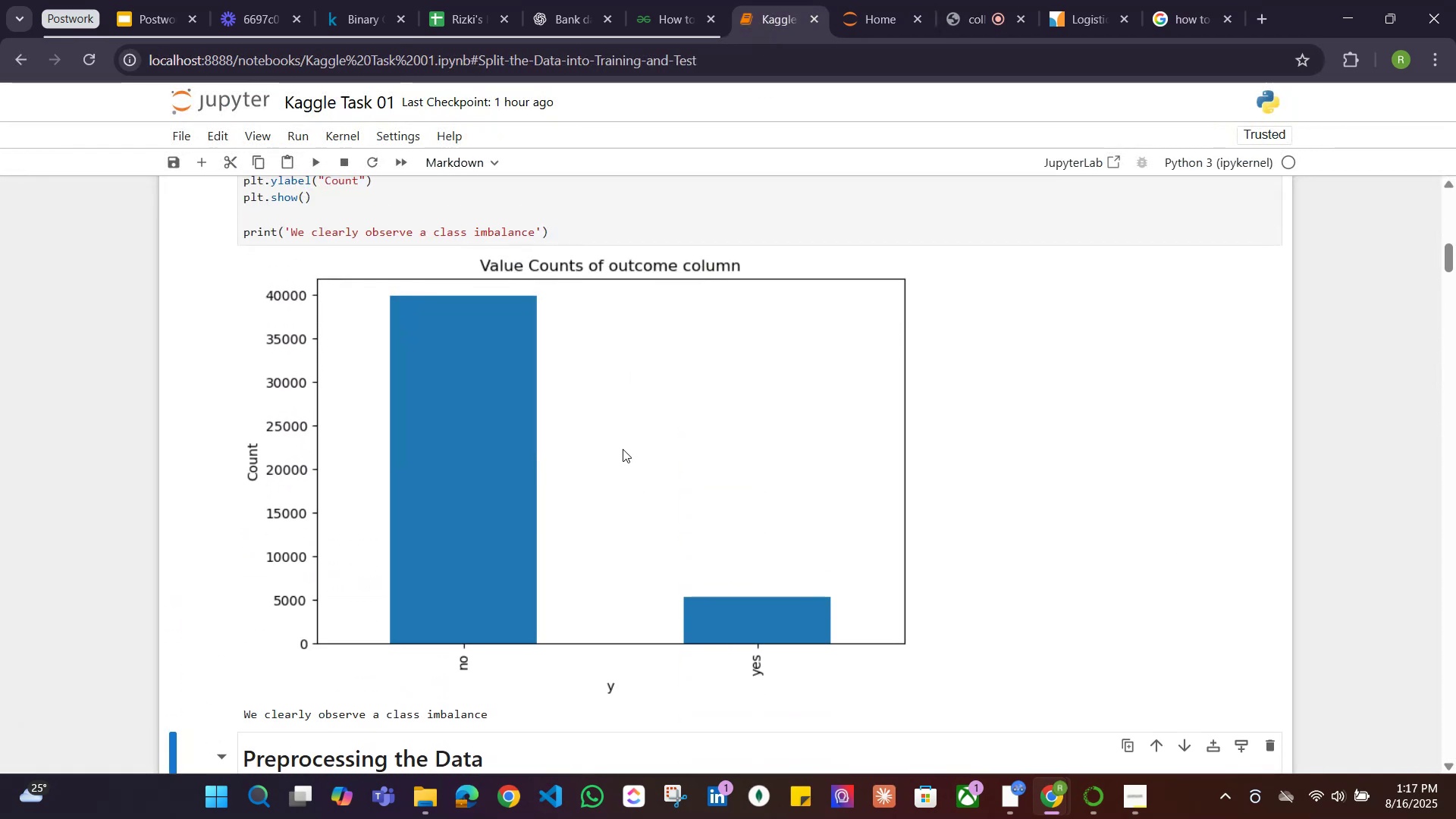 
scroll: coordinate [623, 449], scroll_direction: down, amount: 14.0
 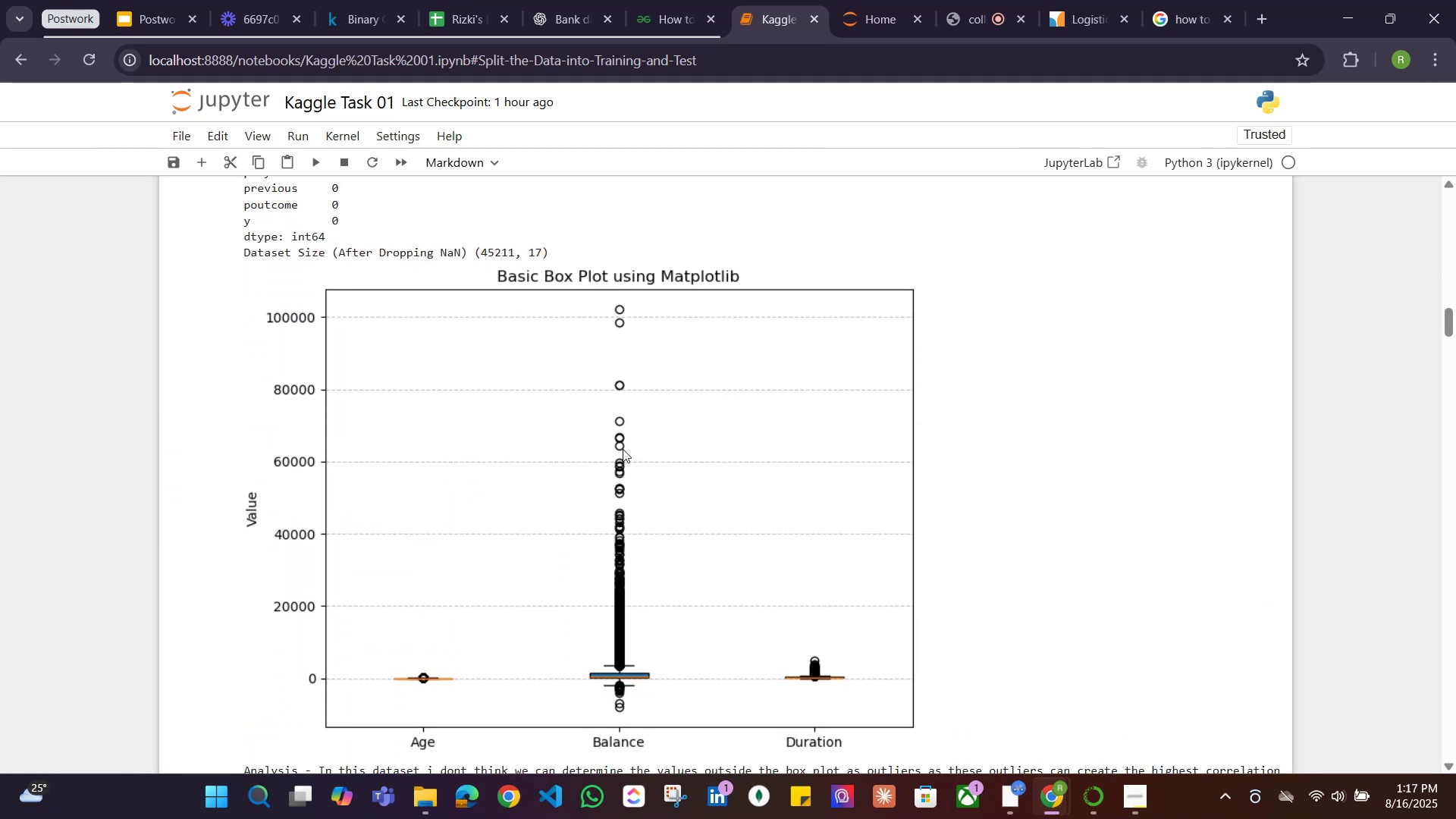 
scroll: coordinate [623, 449], scroll_direction: up, amount: 3.0
 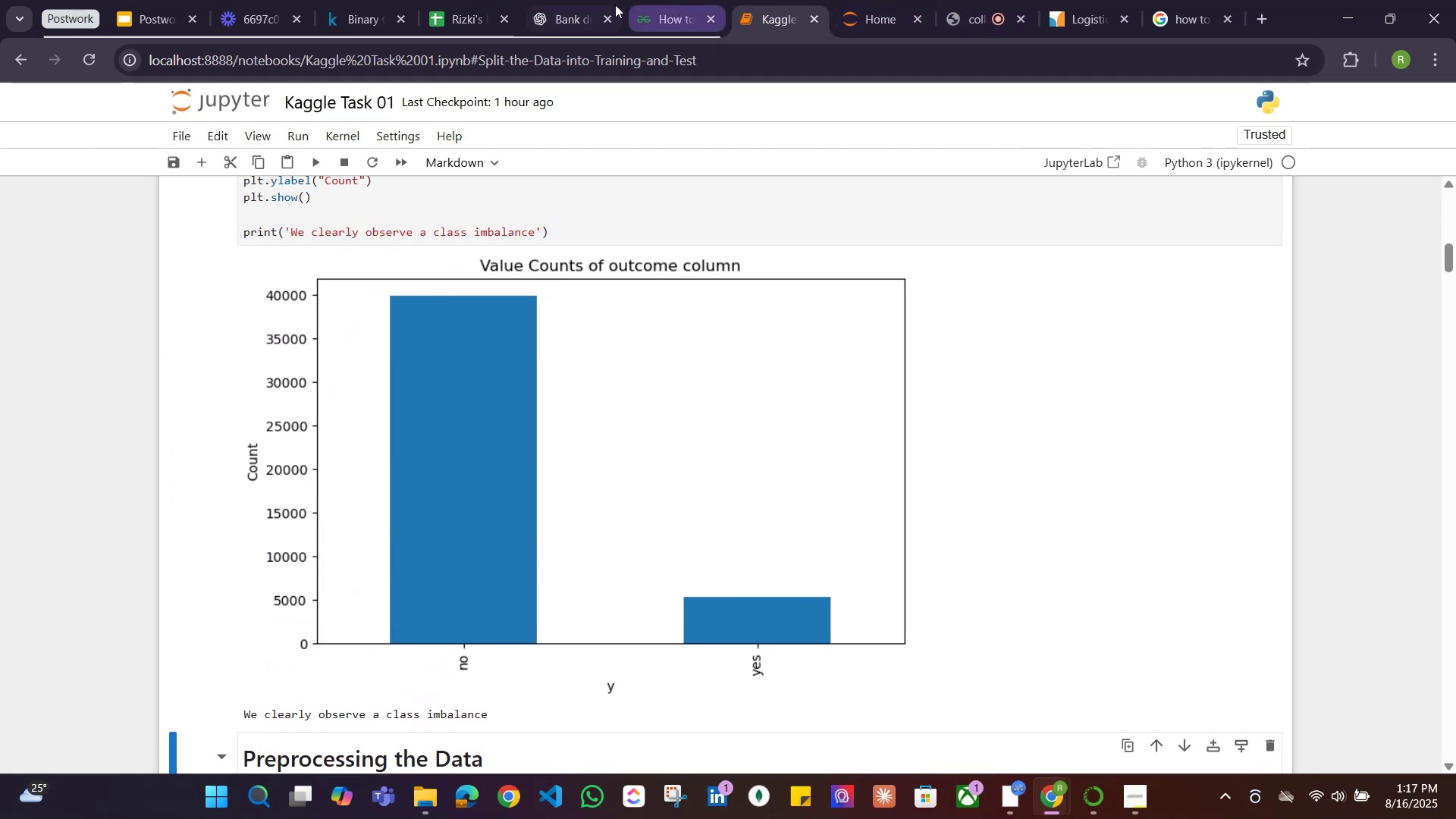 
left_click([554, 7])
 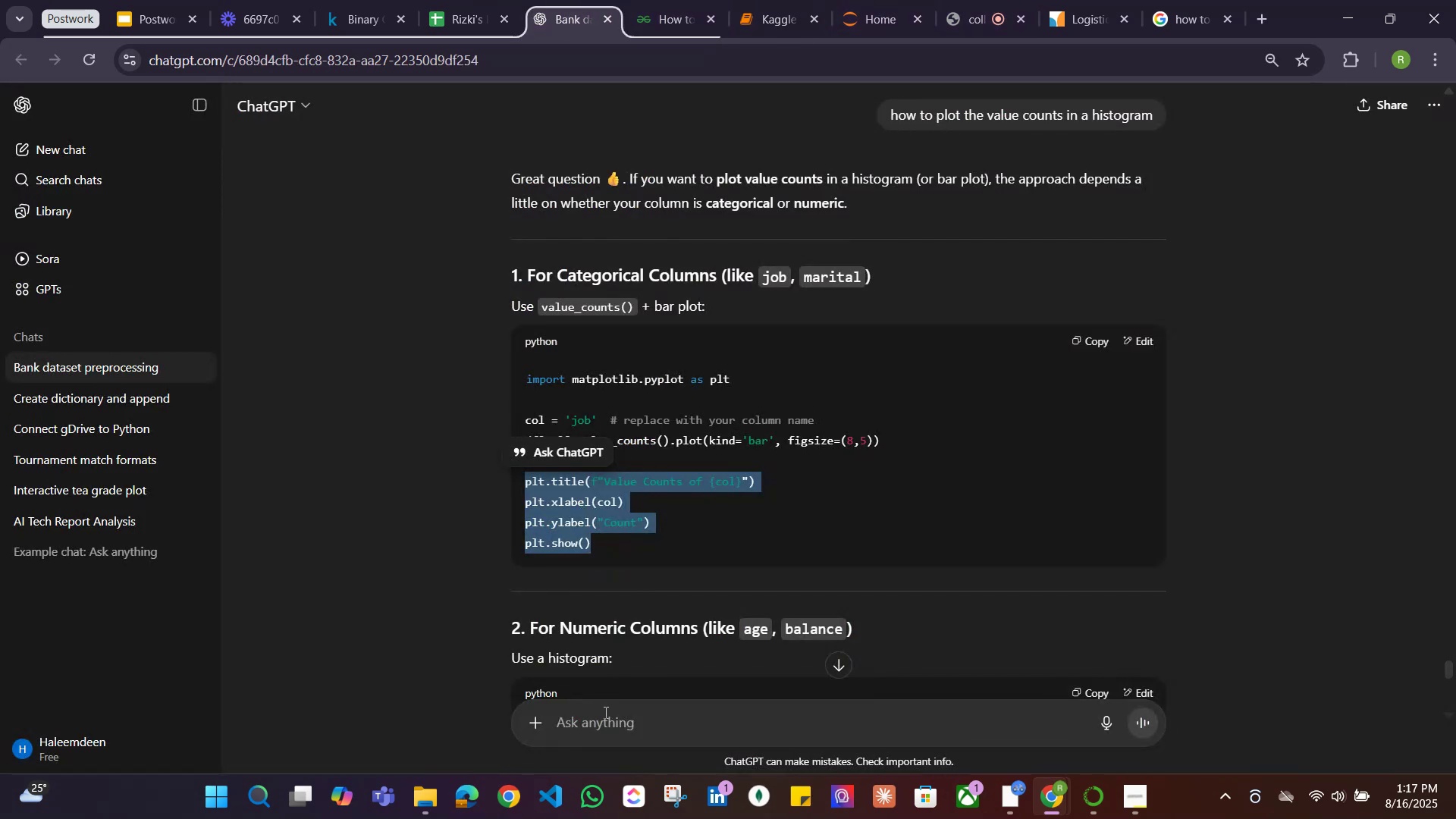 
scroll: coordinate [668, 544], scroll_direction: down, amount: 8.0
 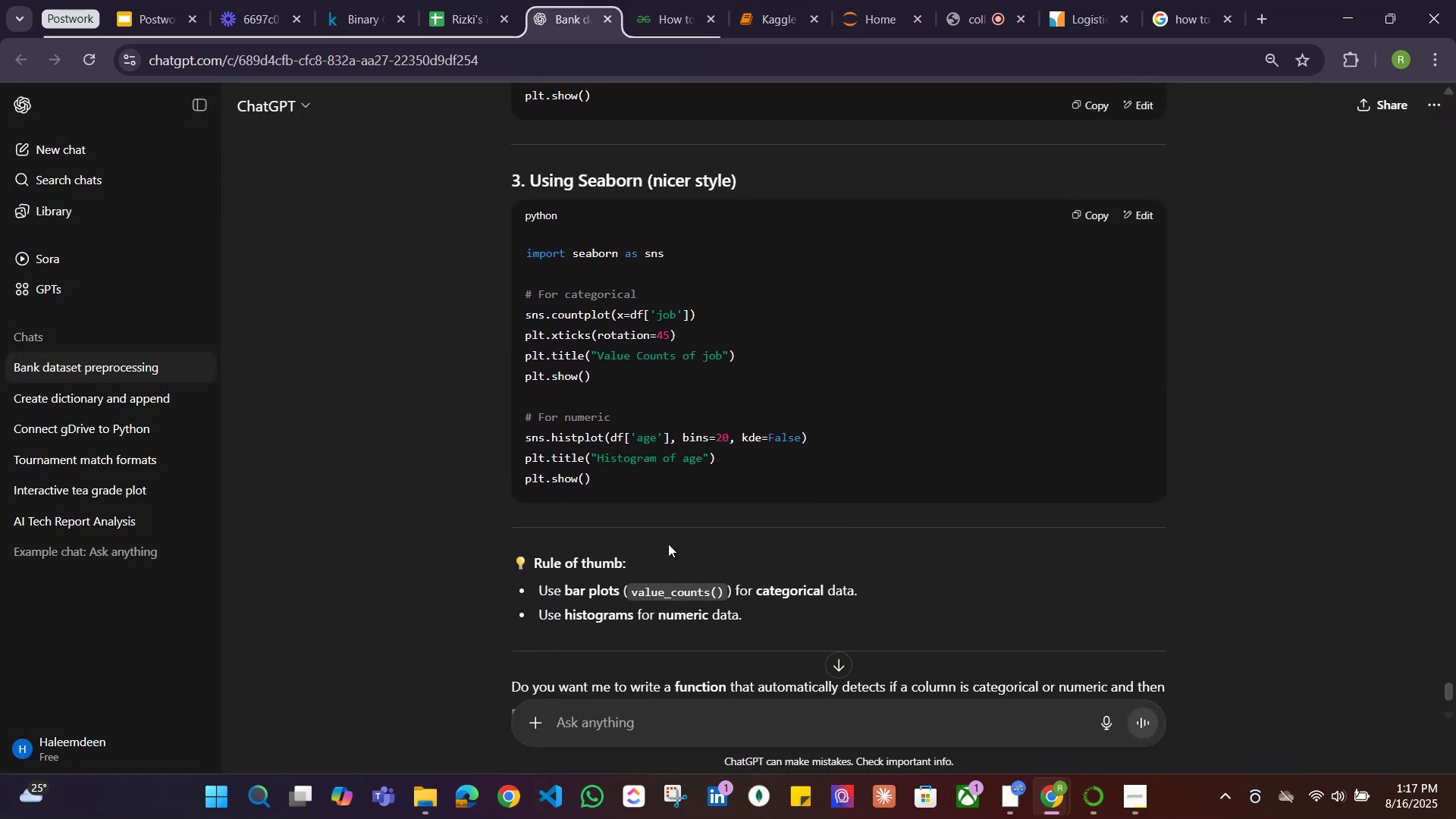 
scroll: coordinate [668, 540], scroll_direction: none, amount: 0.0
 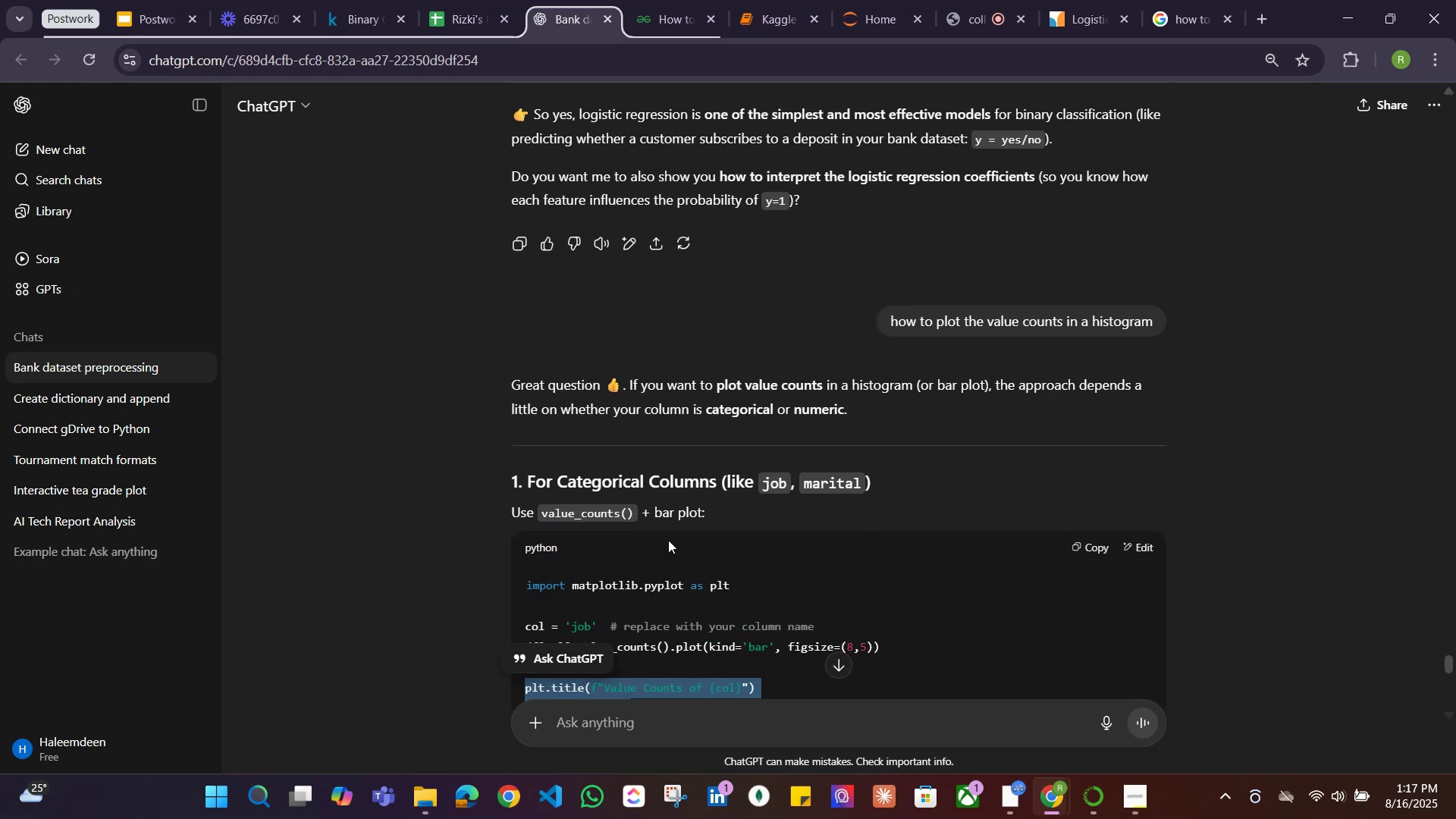 
scroll: coordinate [667, 540], scroll_direction: down, amount: 10.0
 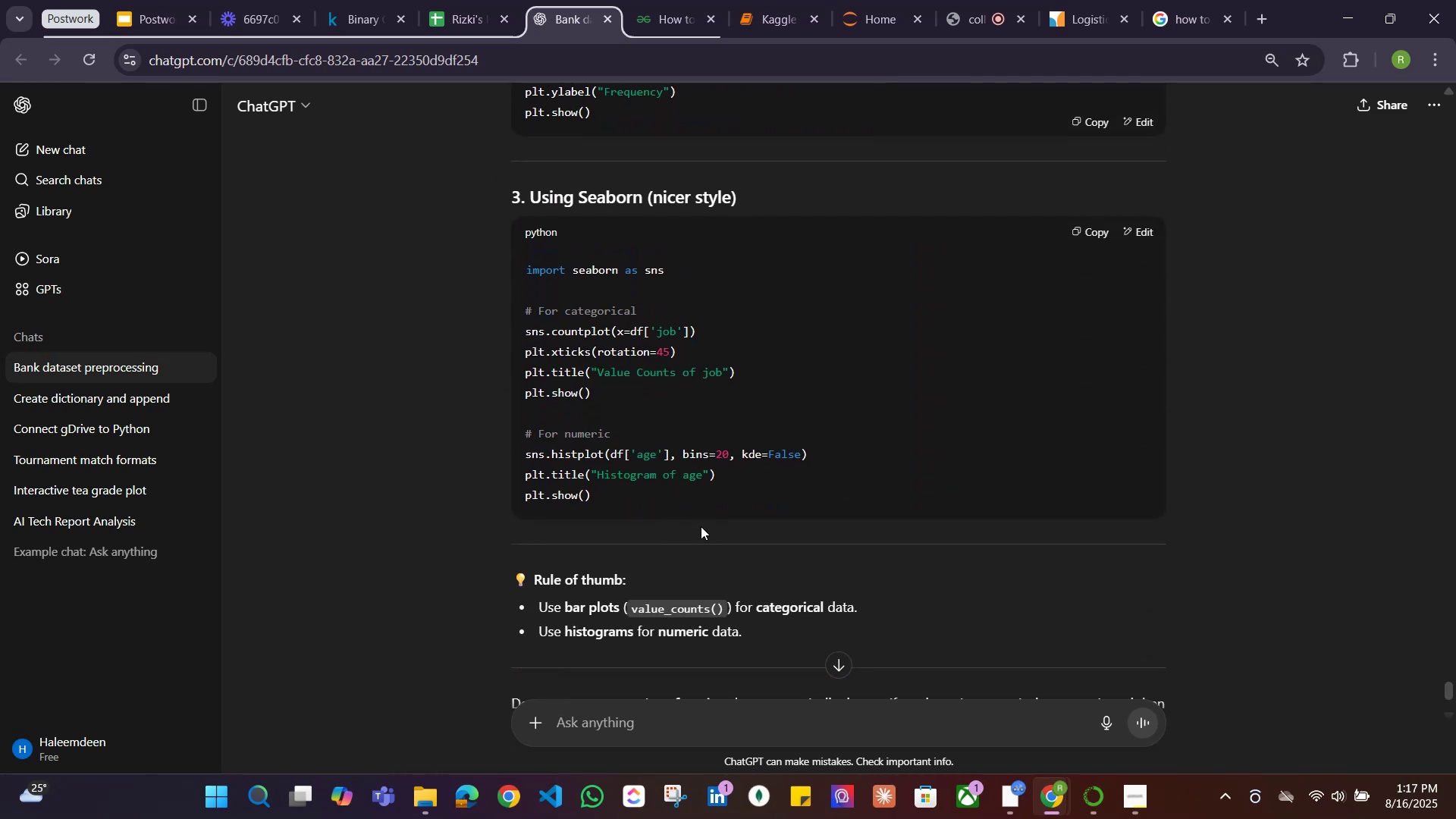 
scroll: coordinate [687, 512], scroll_direction: down, amount: 4.0
 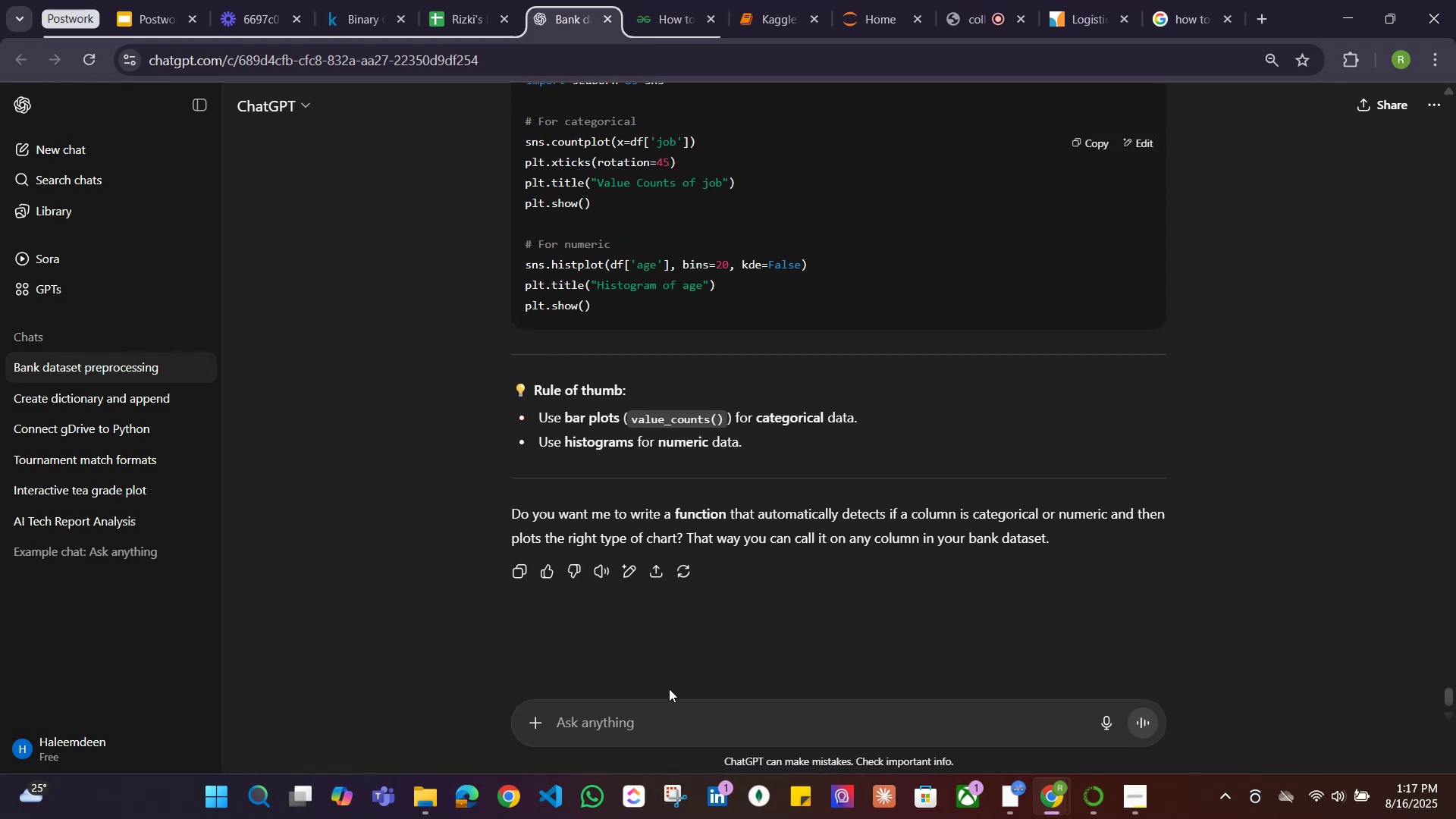 
left_click([654, 714])
 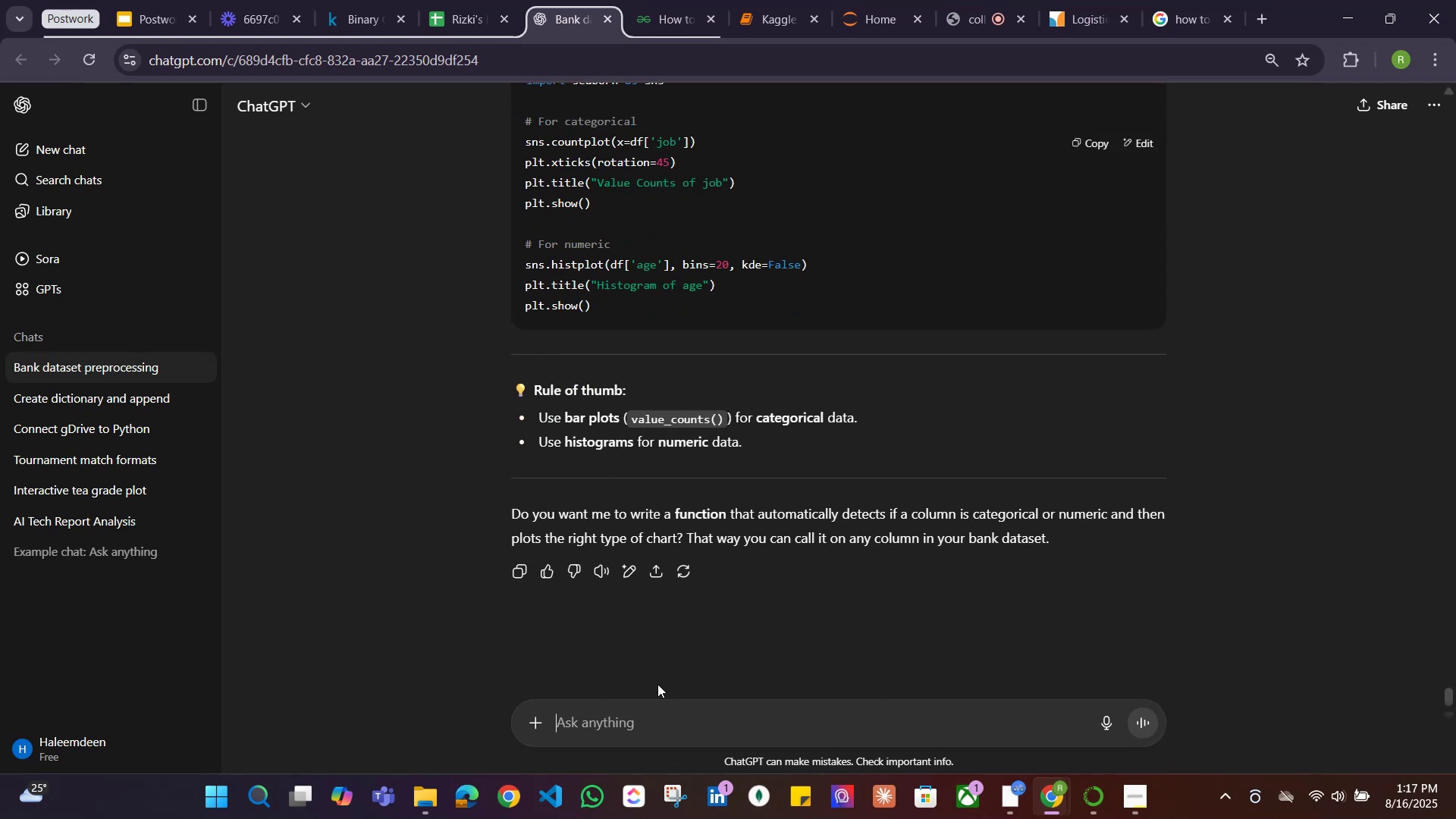 
type(how can we tackle the problem of class imbalance)
 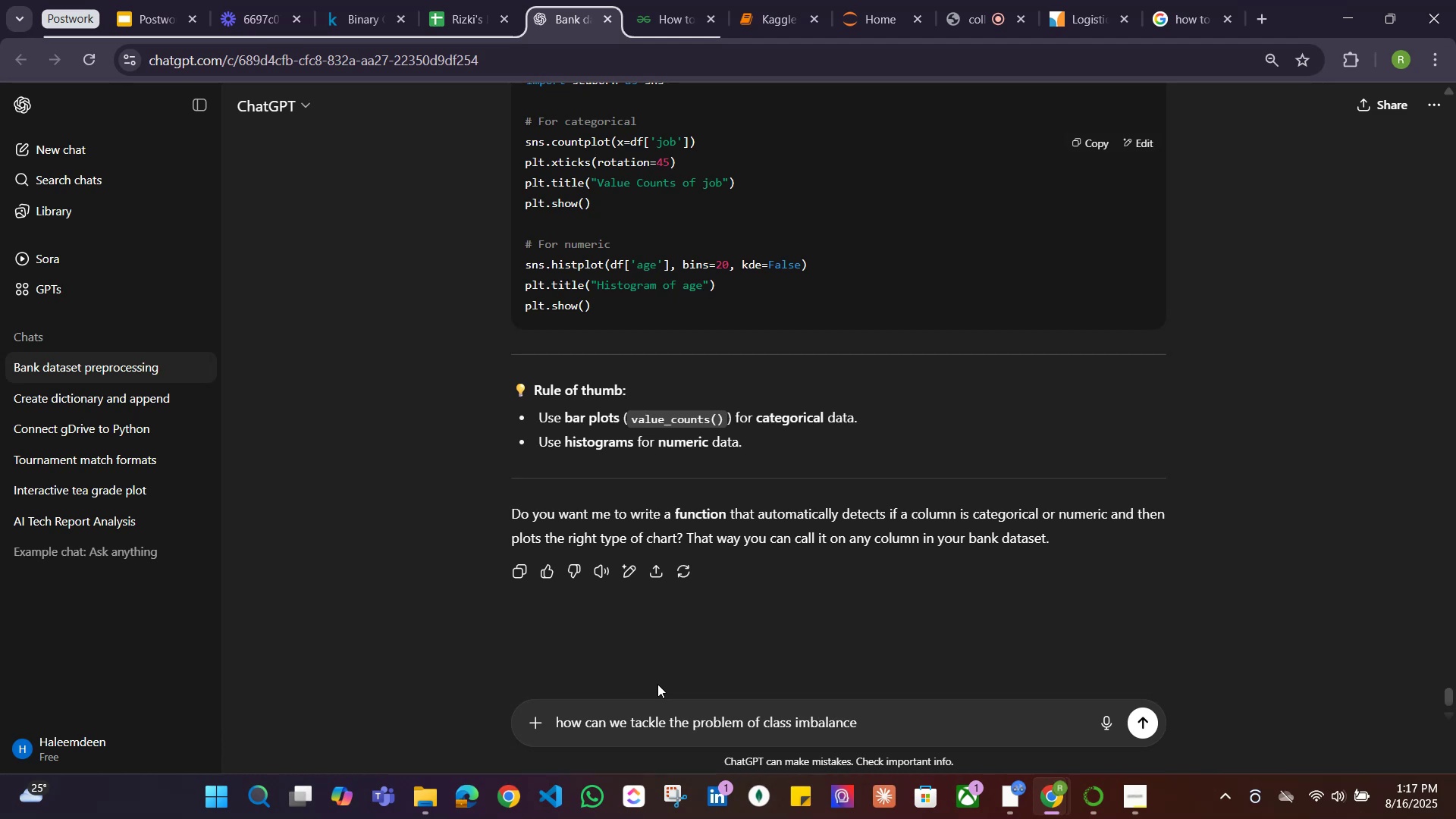 
wait(5.12)
 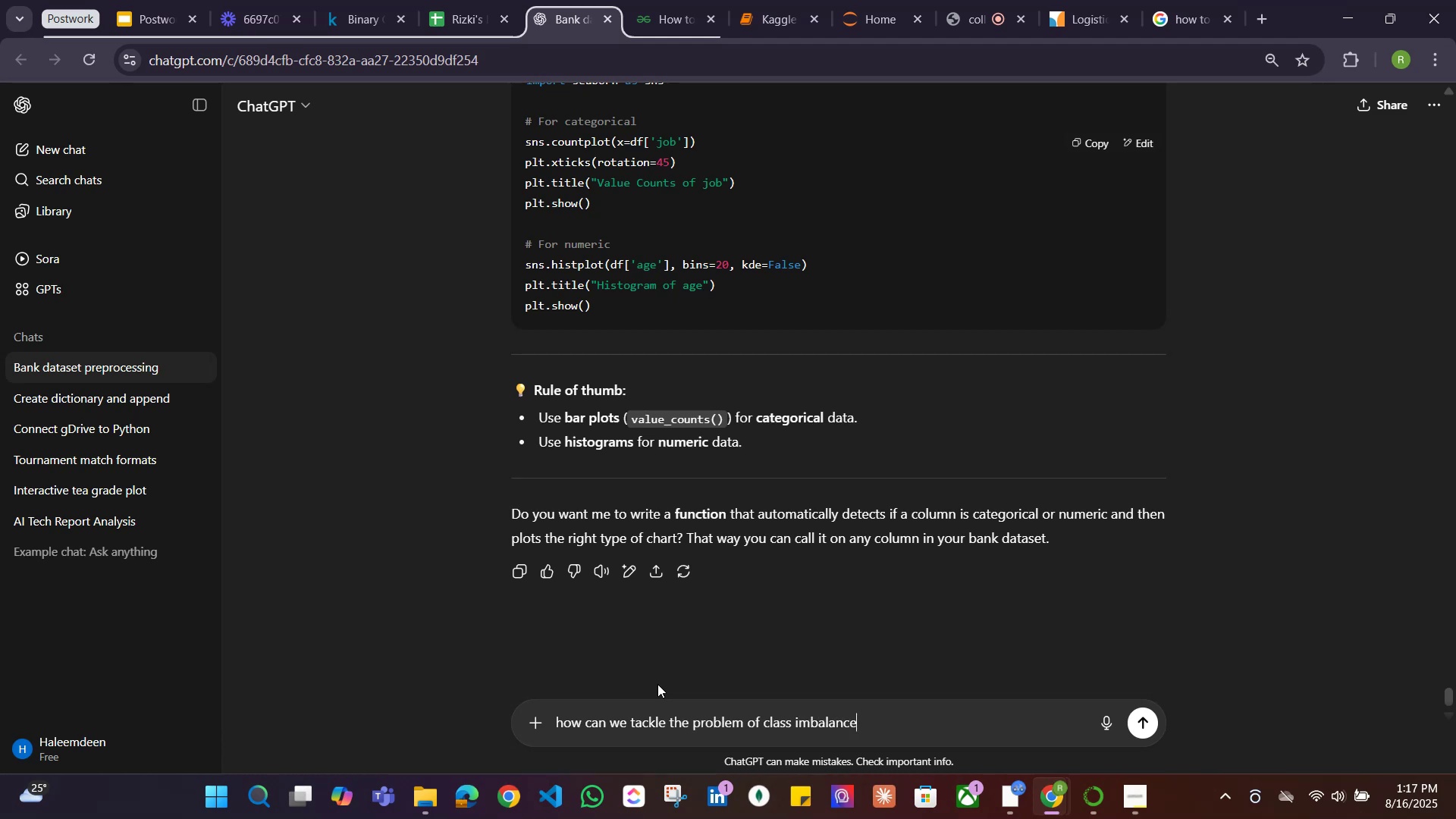 
type( in a binary classification problem?)
 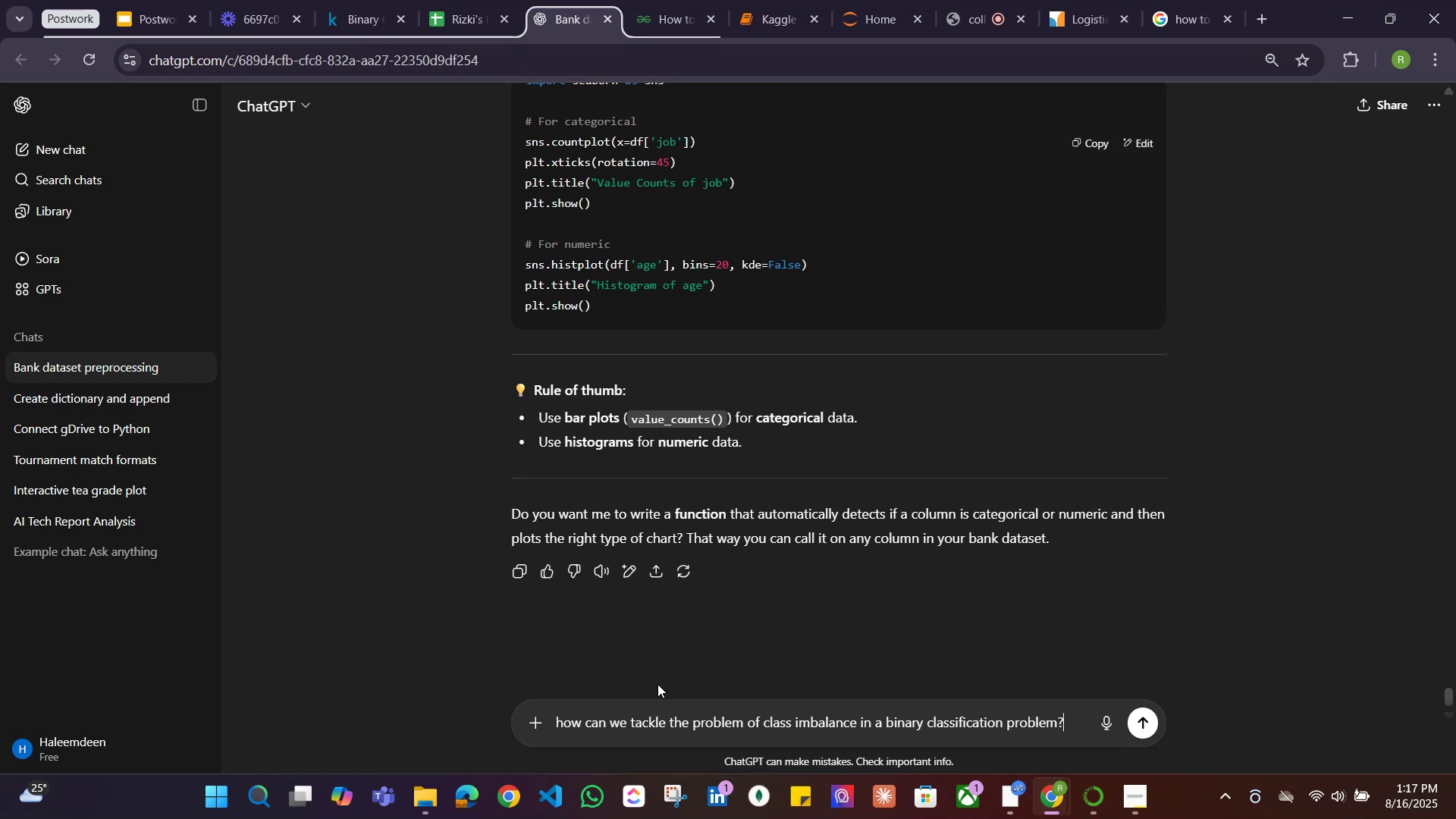 
 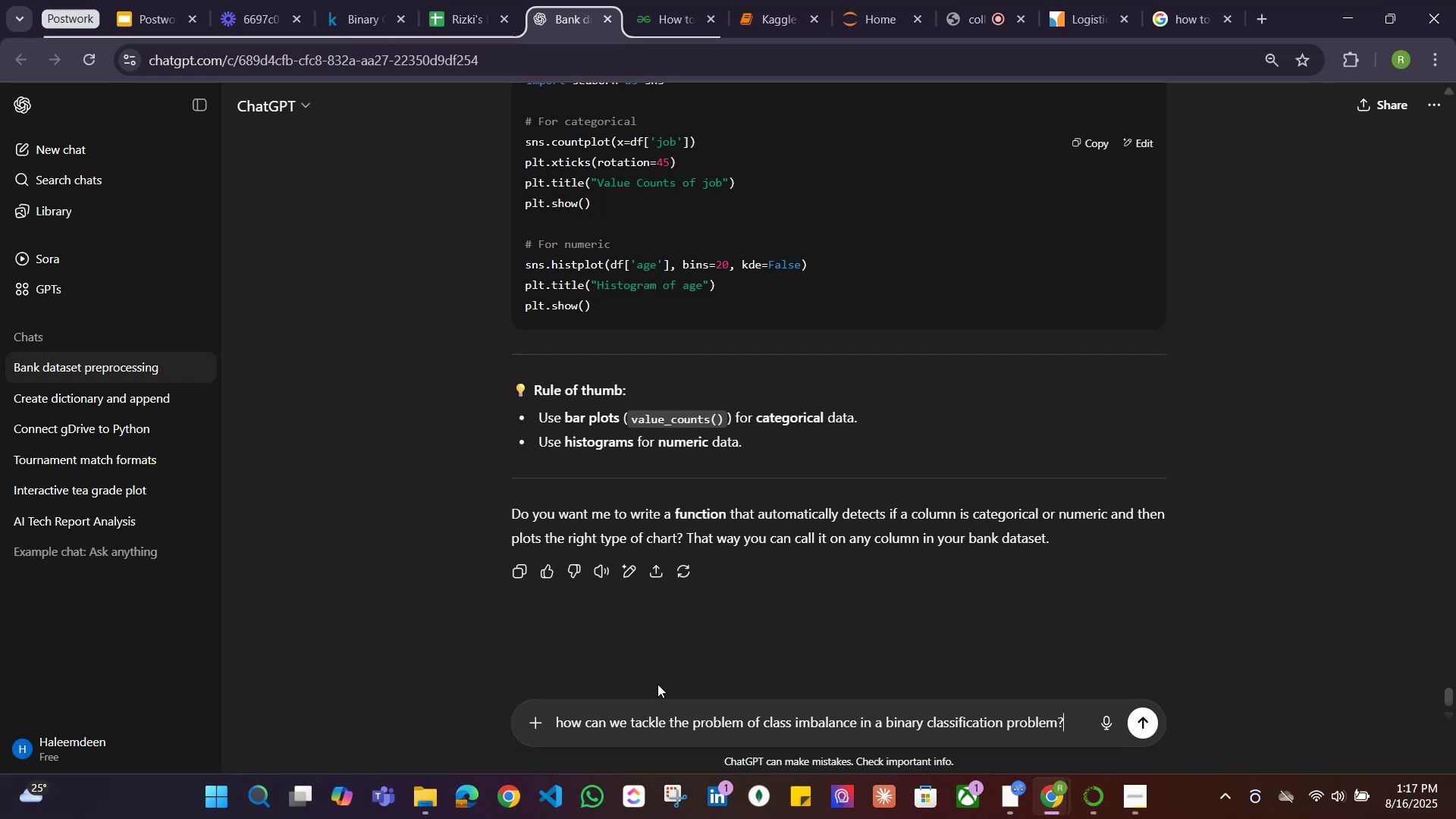 
key(Enter)
 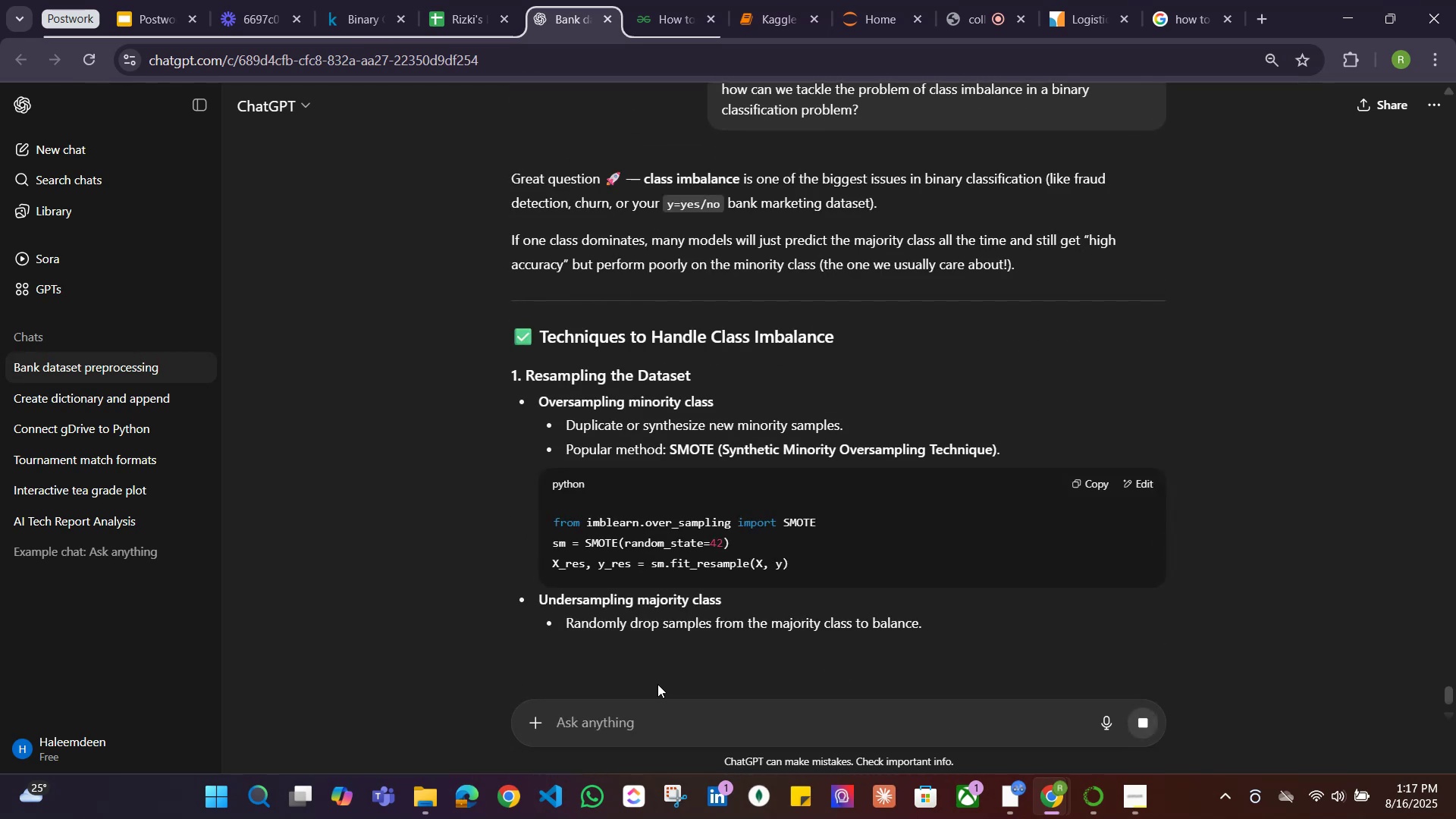 
wait(9.26)
 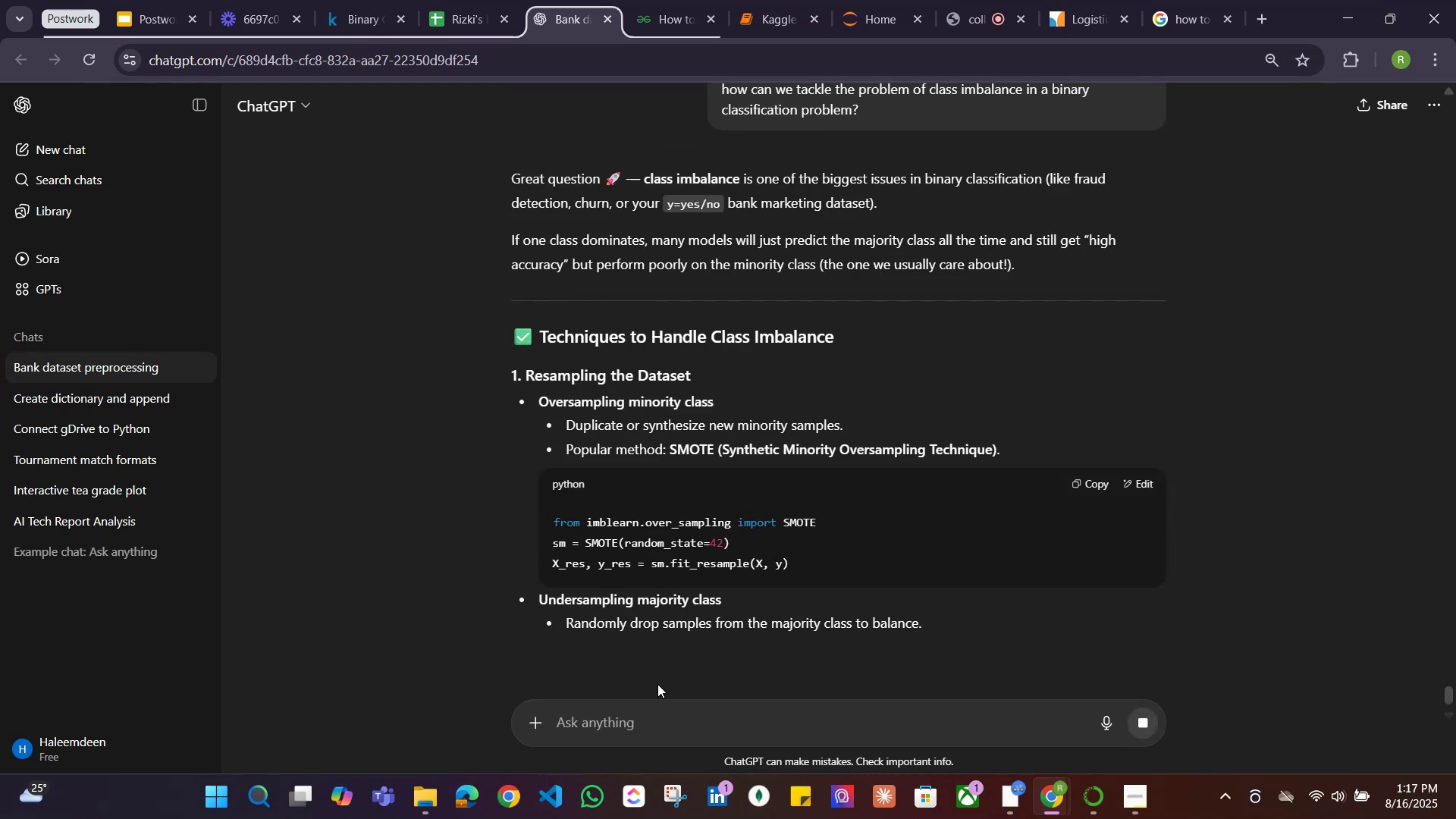 
scroll: coordinate [708, 693], scroll_direction: down, amount: 2.0
 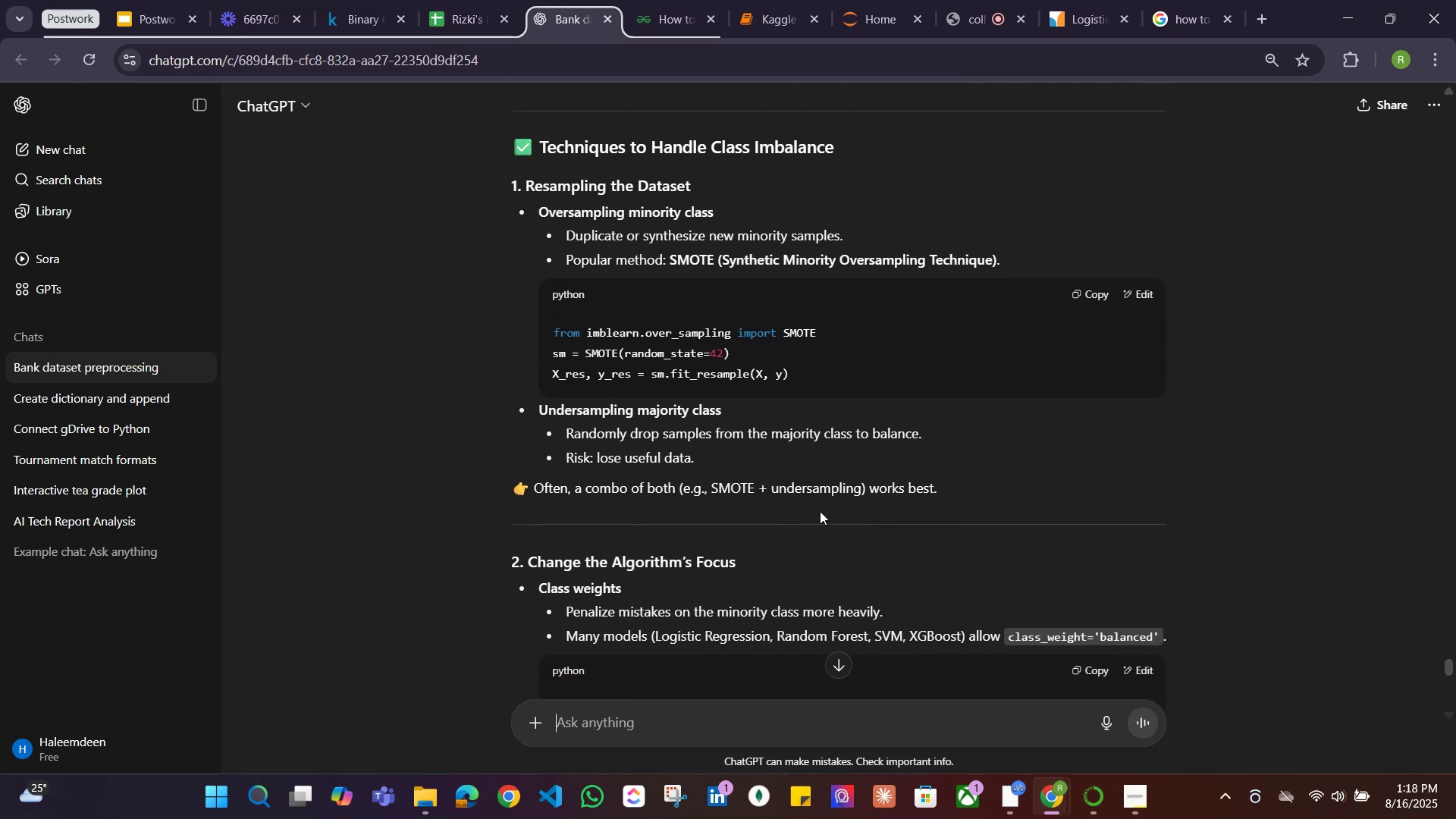 
wait(6.43)
 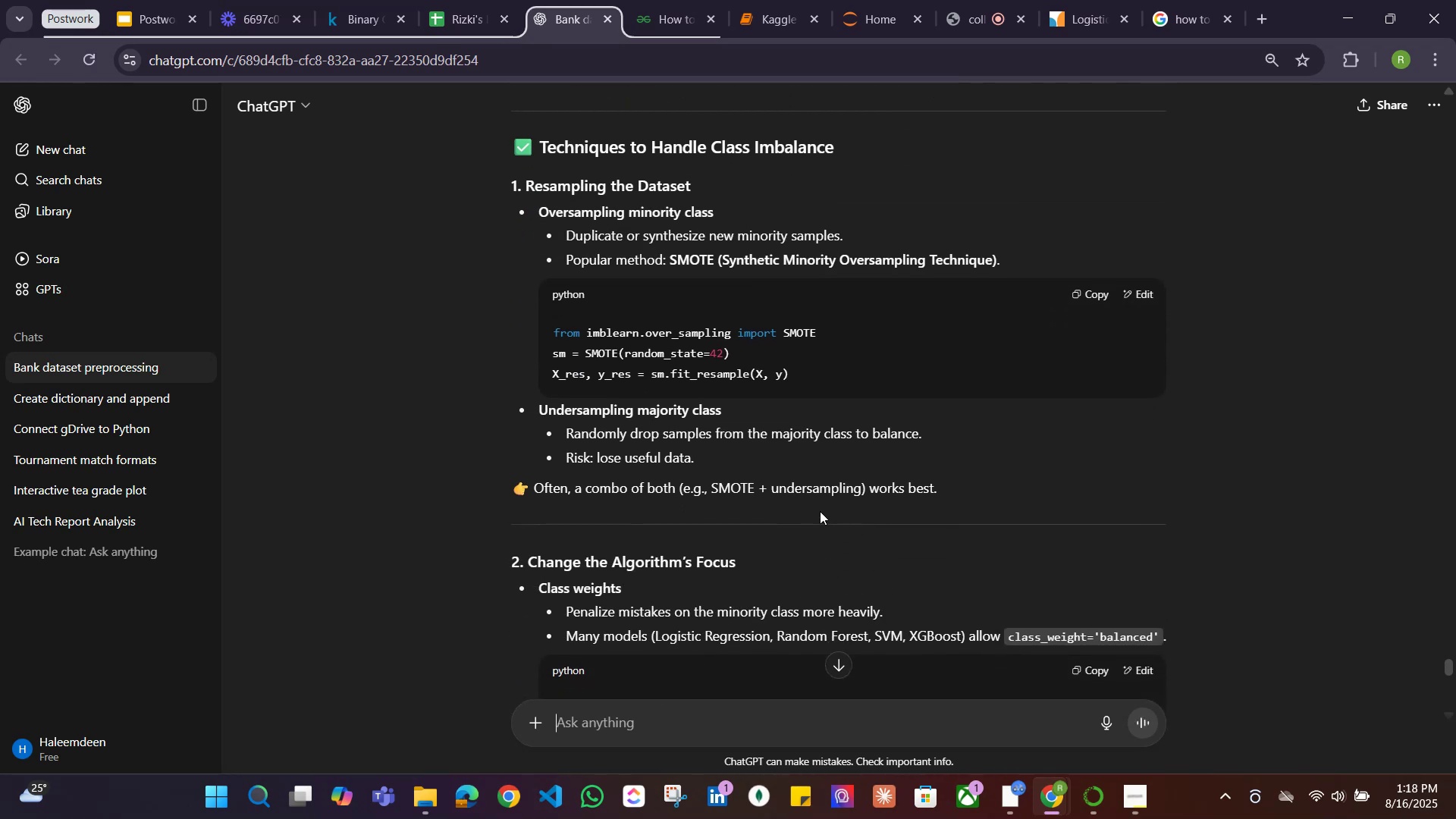 
scroll: coordinate [808, 510], scroll_direction: down, amount: 1.0
 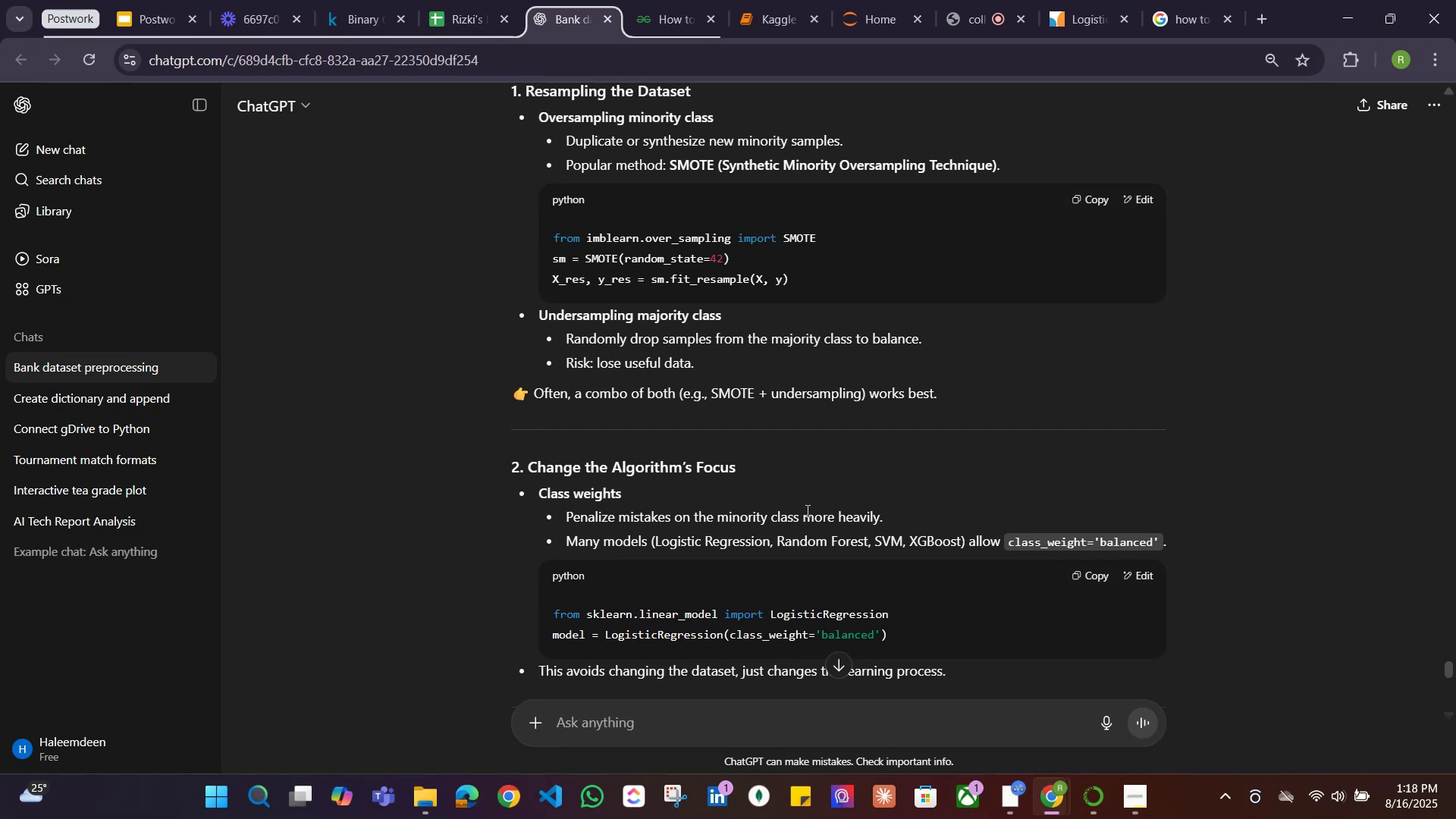 
wait(23.12)
 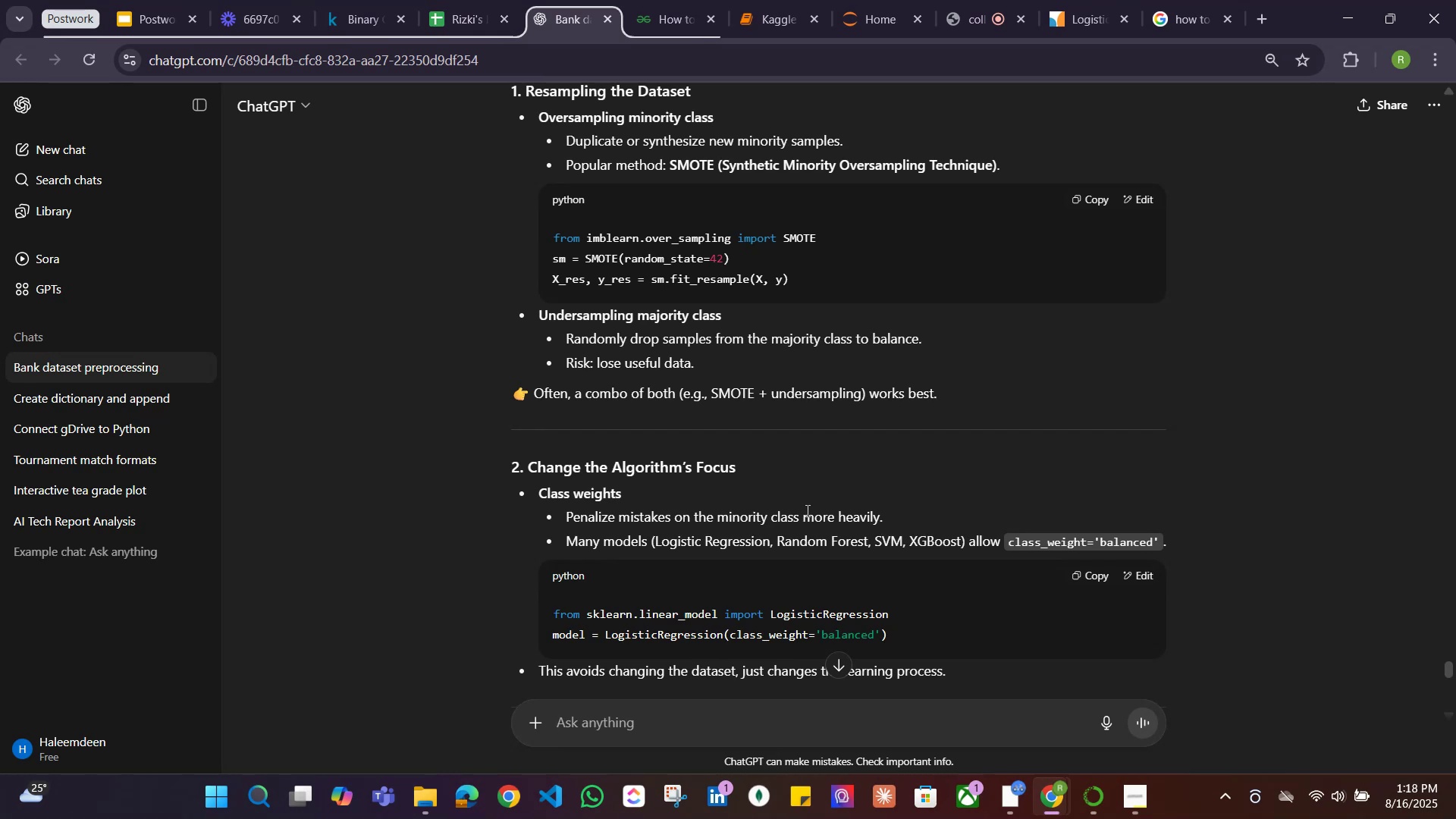 
scroll: coordinate [806, 510], scroll_direction: down, amount: 5.0
 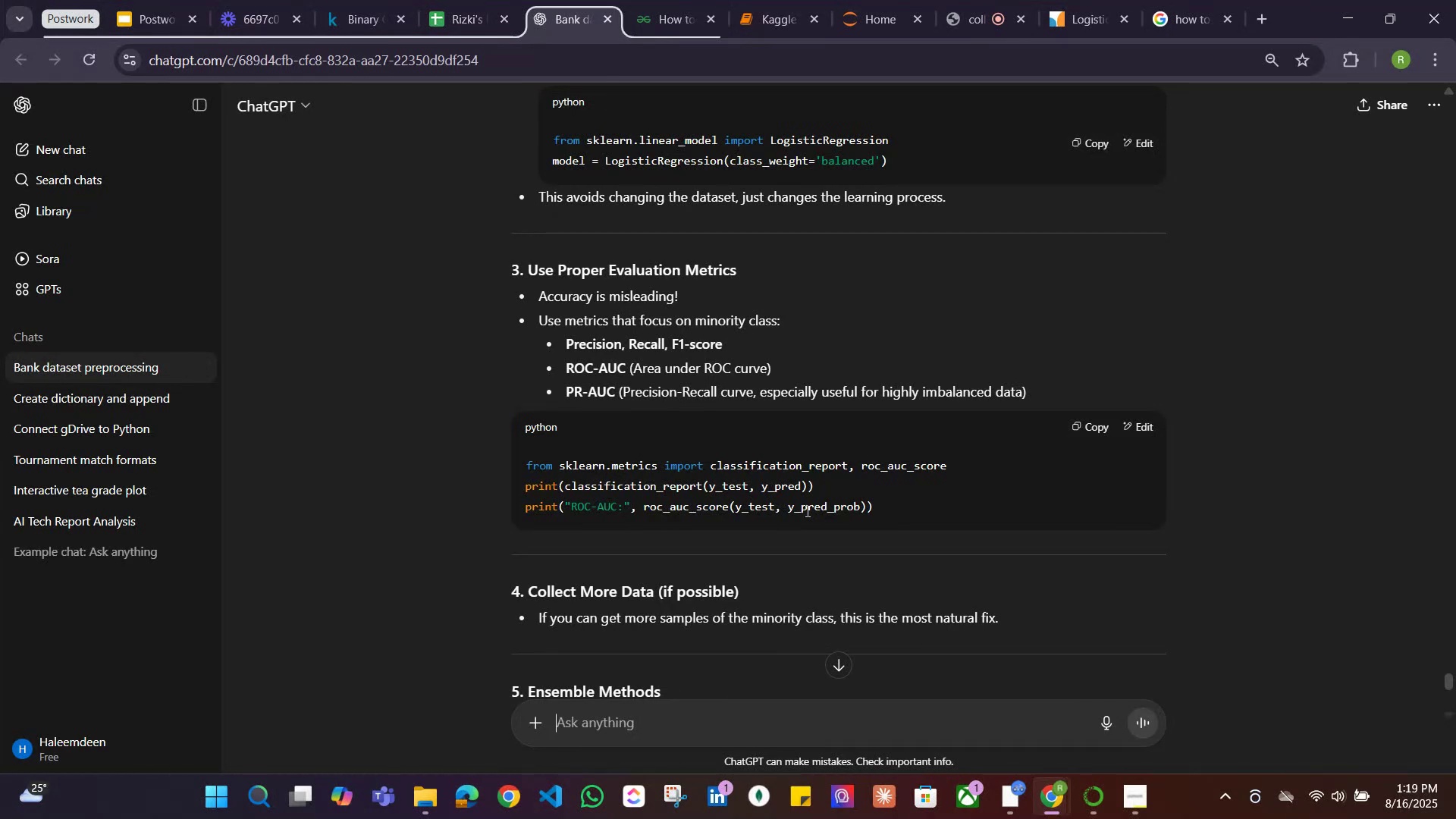 
wait(38.52)
 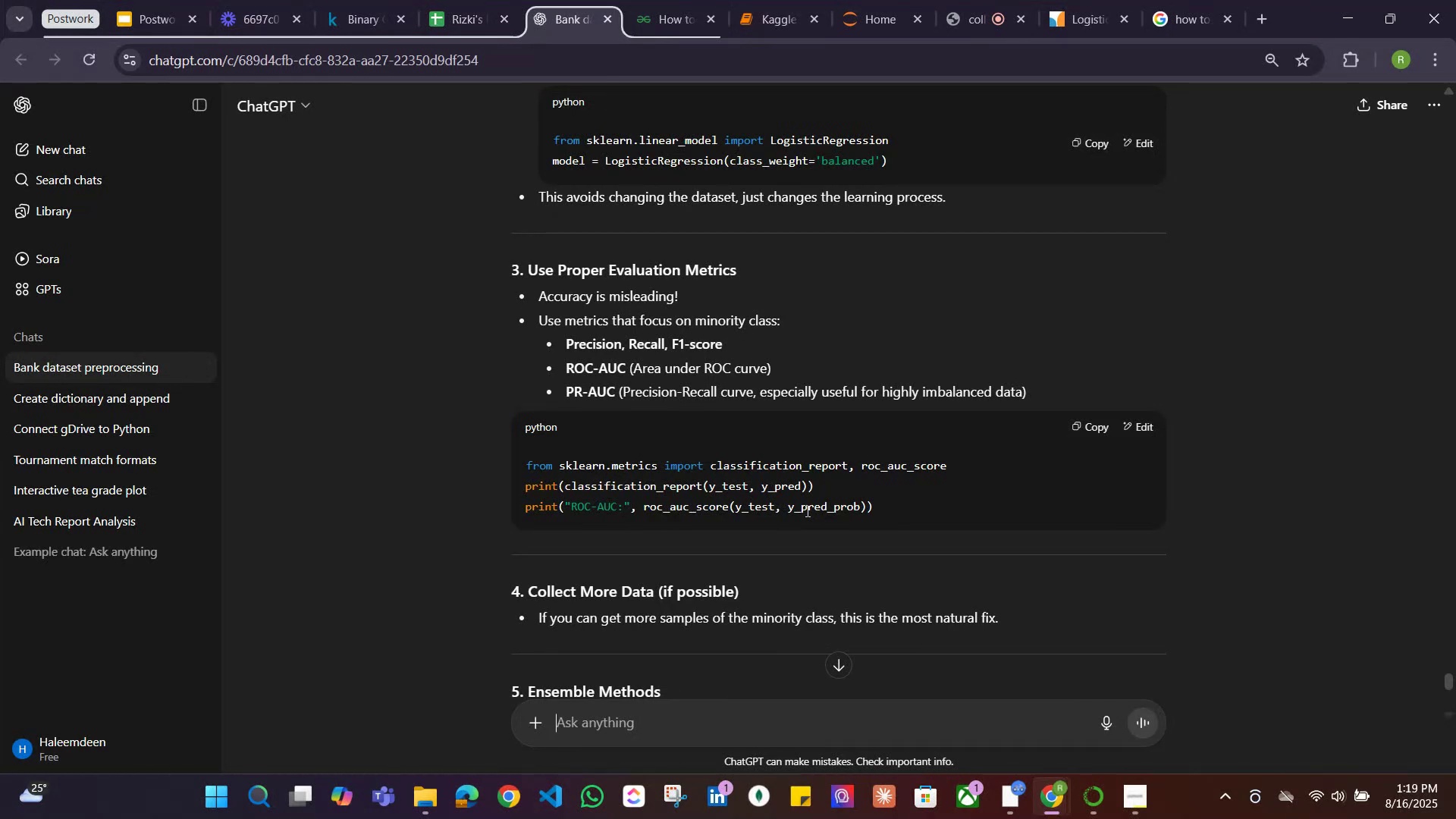 
scroll: coordinate [755, 484], scroll_direction: up, amount: 8.0
 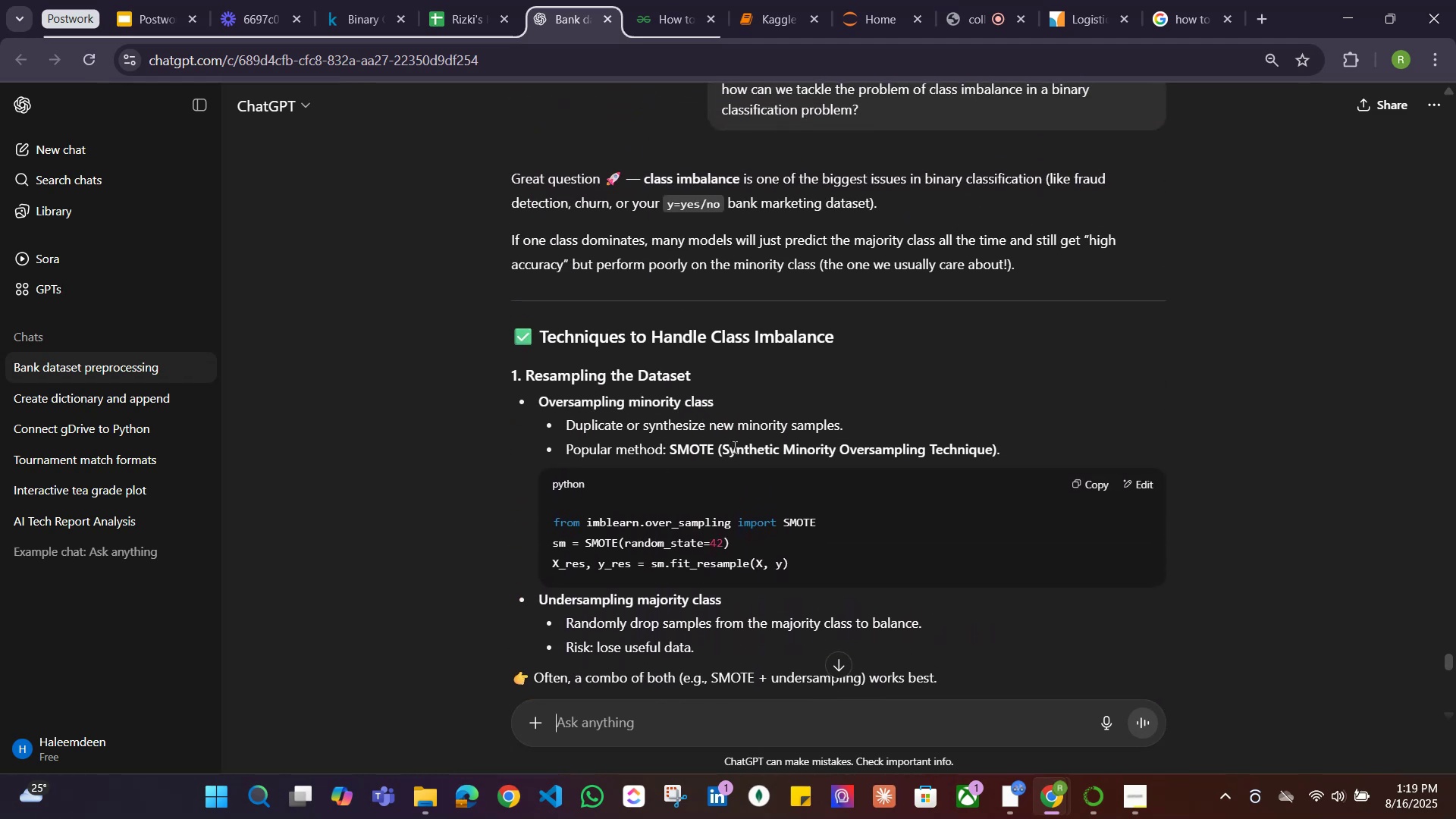 
wait(7.22)
 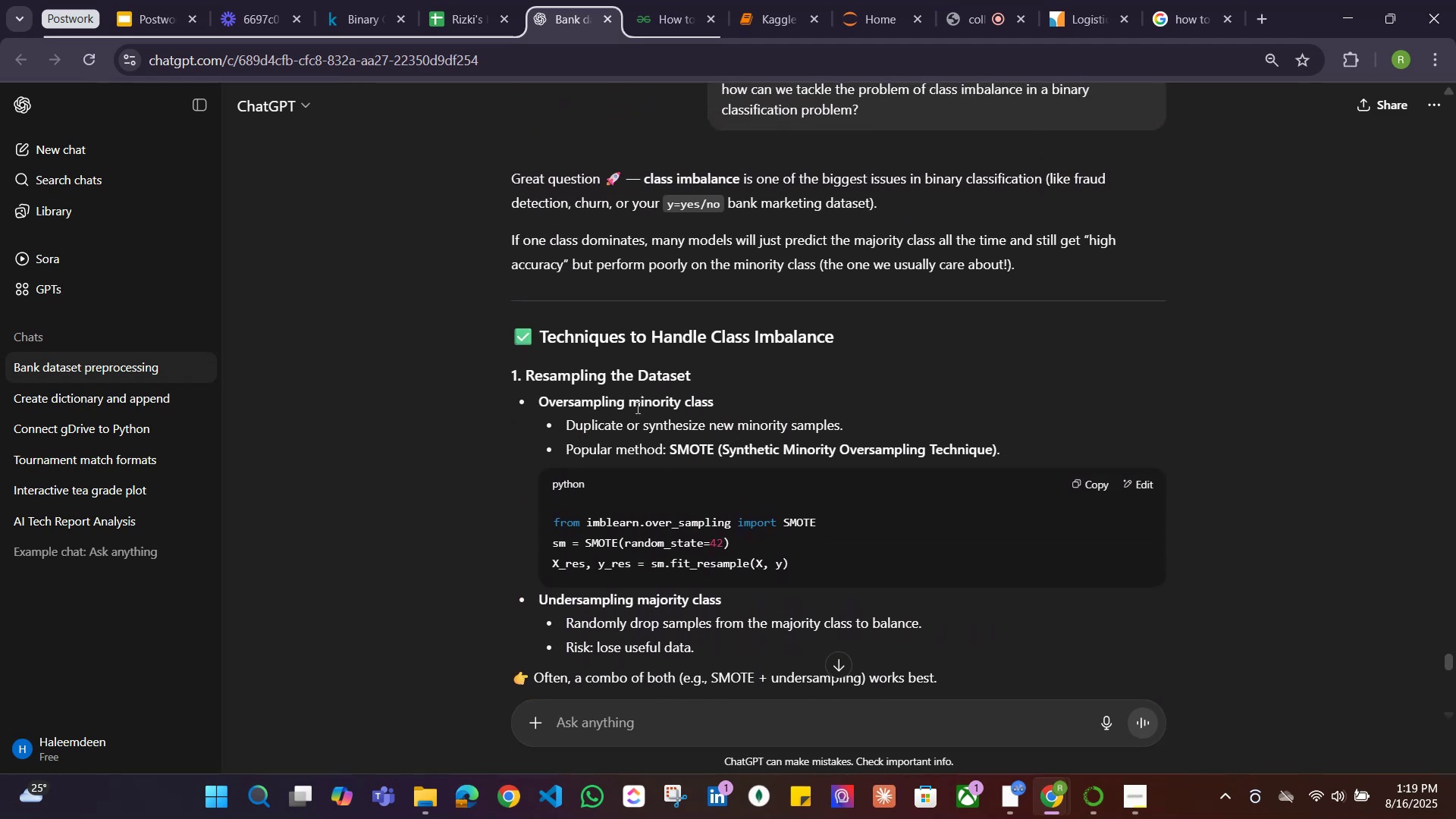 
scroll: coordinate [729, 447], scroll_direction: down, amount: 1.0
 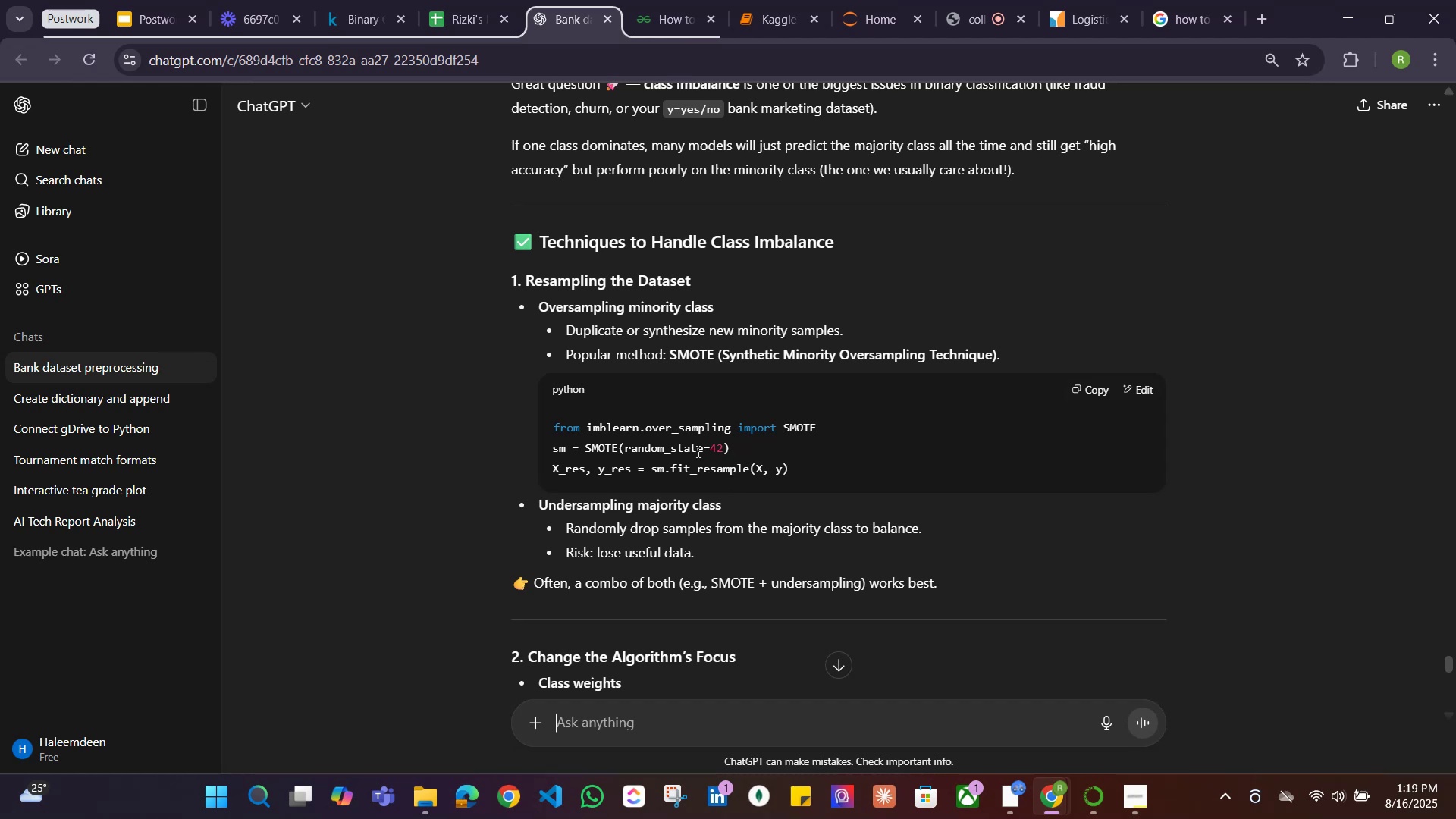 
scroll: coordinate [698, 418], scroll_direction: up, amount: 2.0
 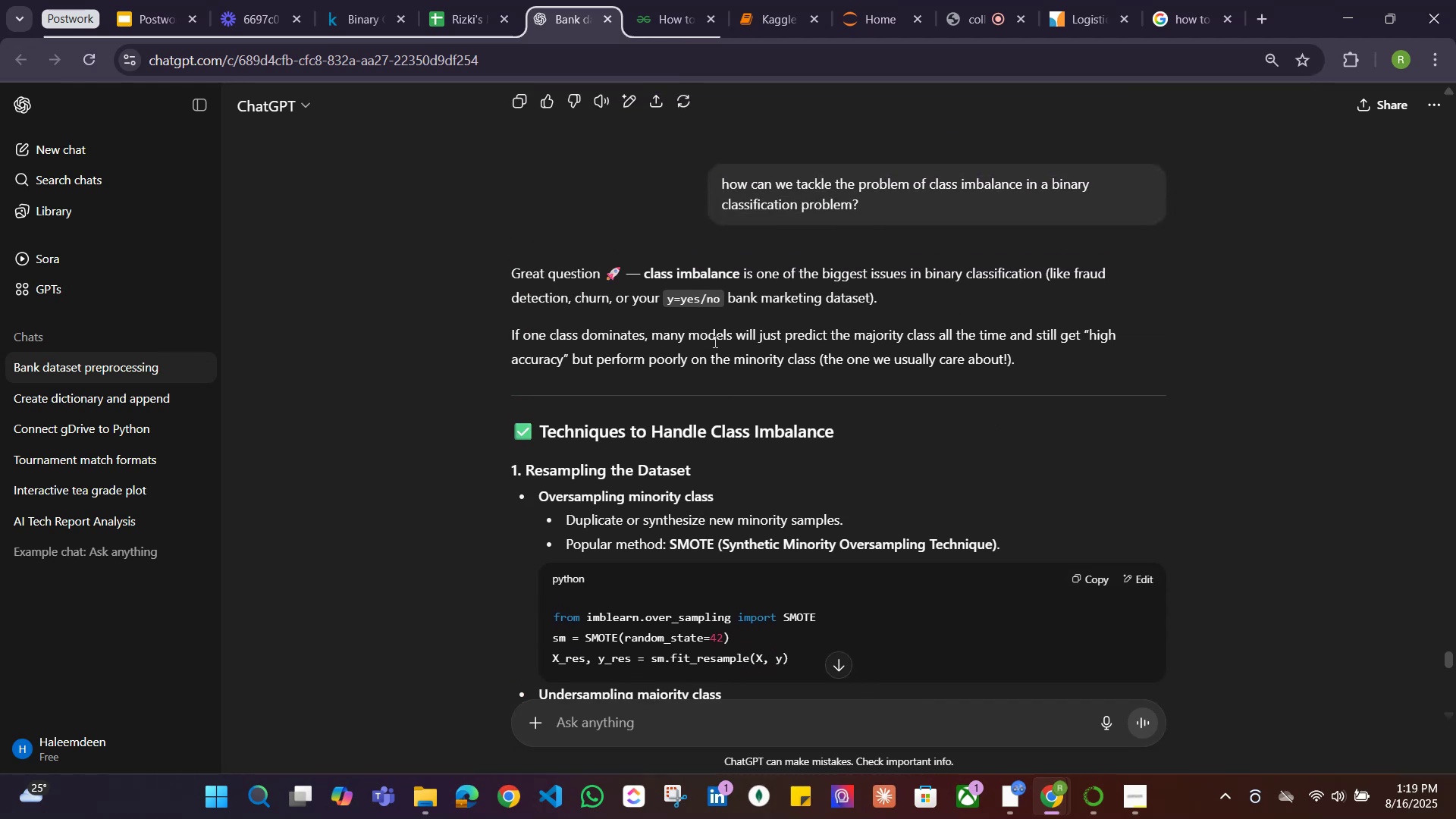 
wait(9.86)
 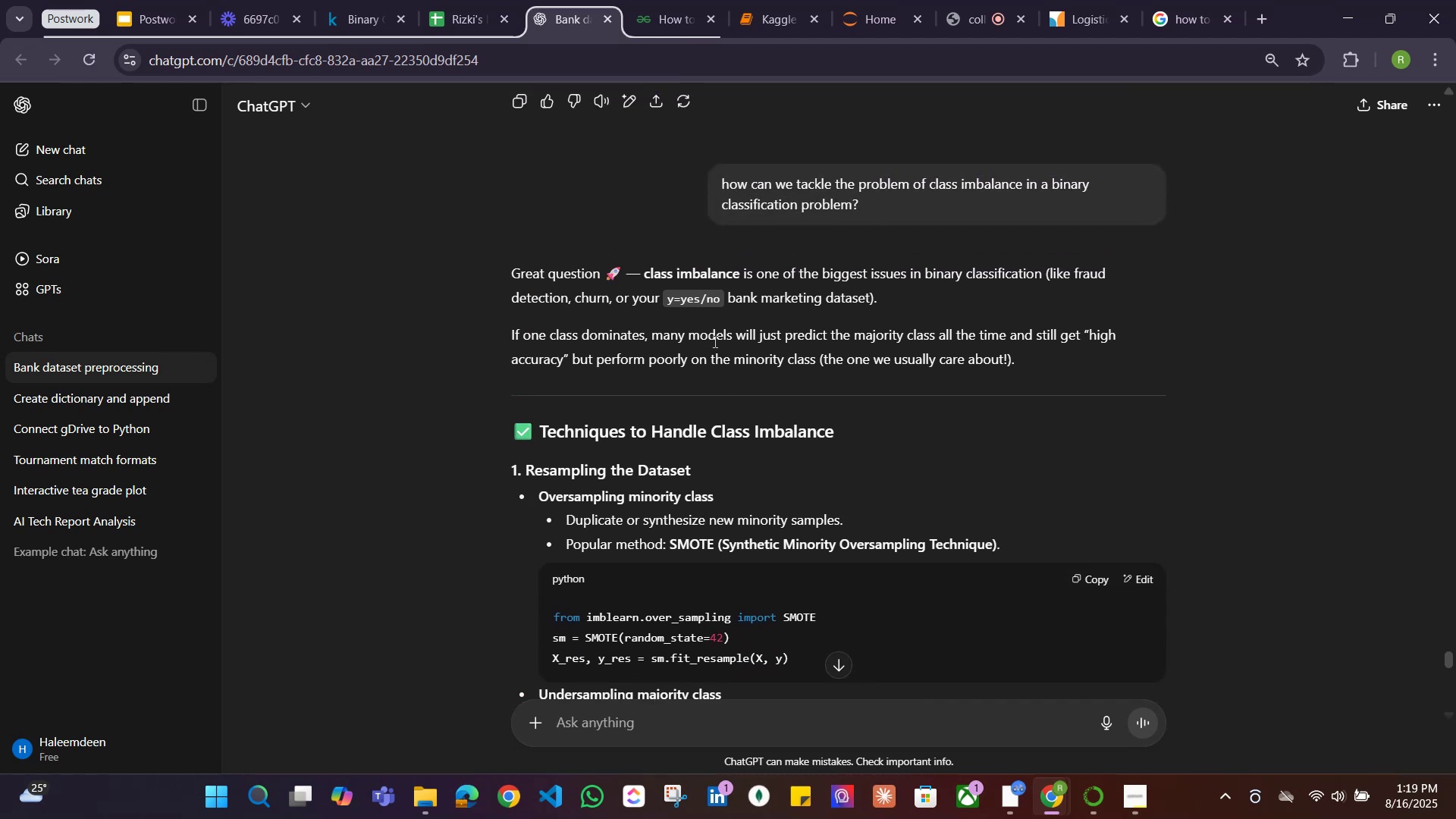 
scroll: coordinate [984, 409], scroll_direction: down, amount: 2.0
 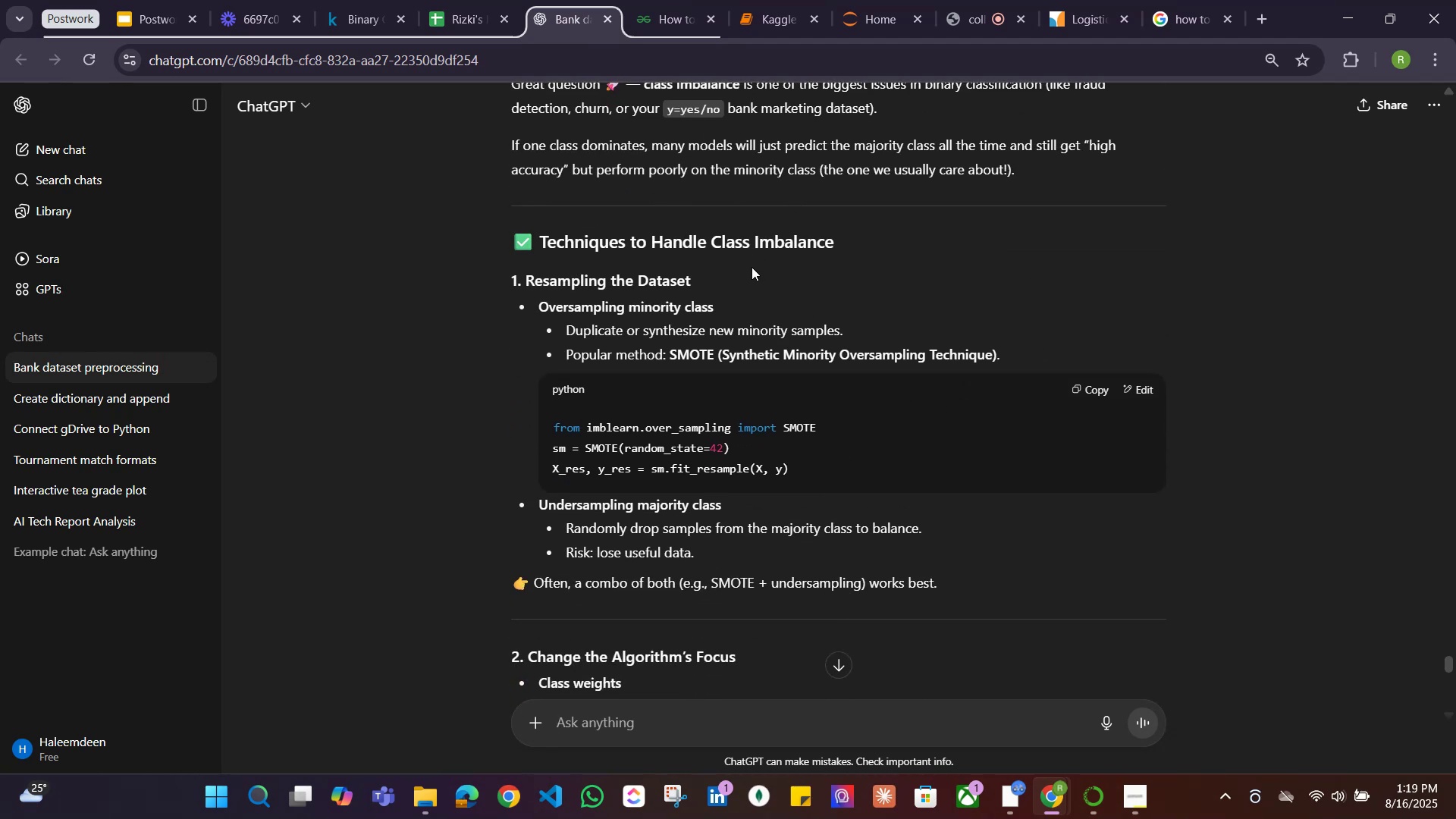 
wait(6.15)
 